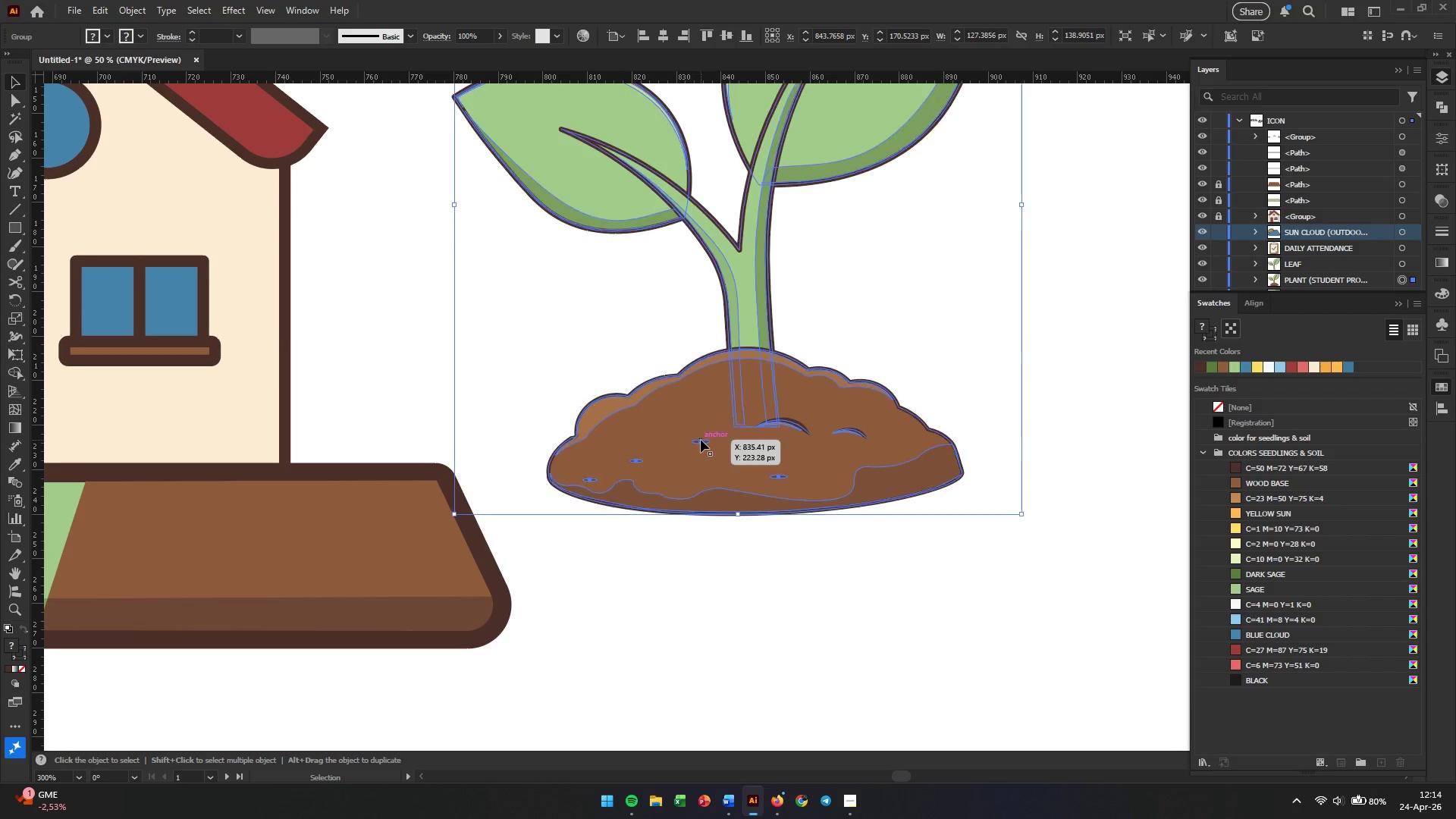 
hold_key(key=AltLeft, duration=0.56)
left_click_drag(start_coordinate=[701, 440], to_coordinate=[679, 531])
 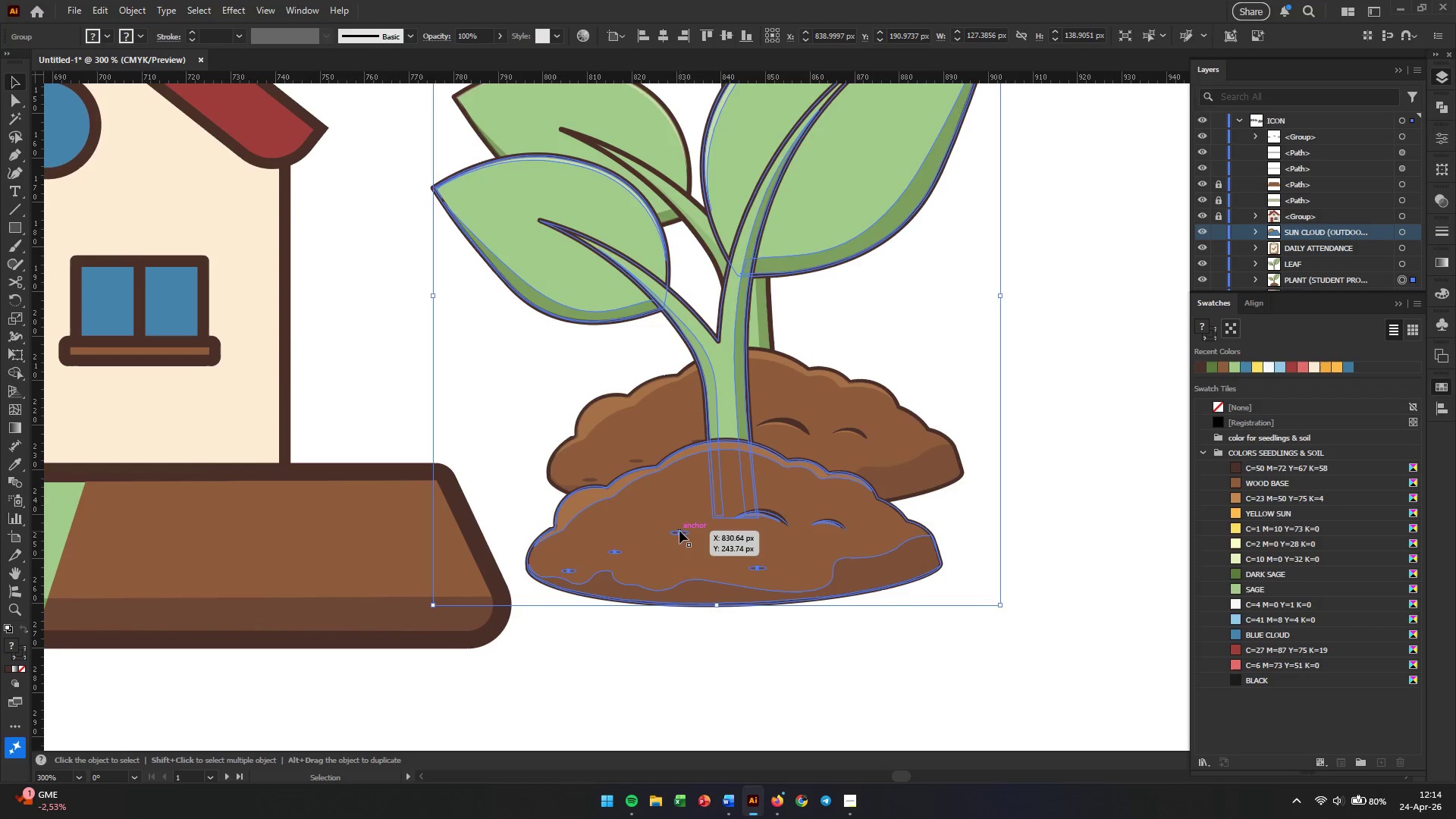 
hold_key(key=AltLeft, duration=0.61)
left_click_drag(start_coordinate=[686, 510], to_coordinate=[826, 623])
 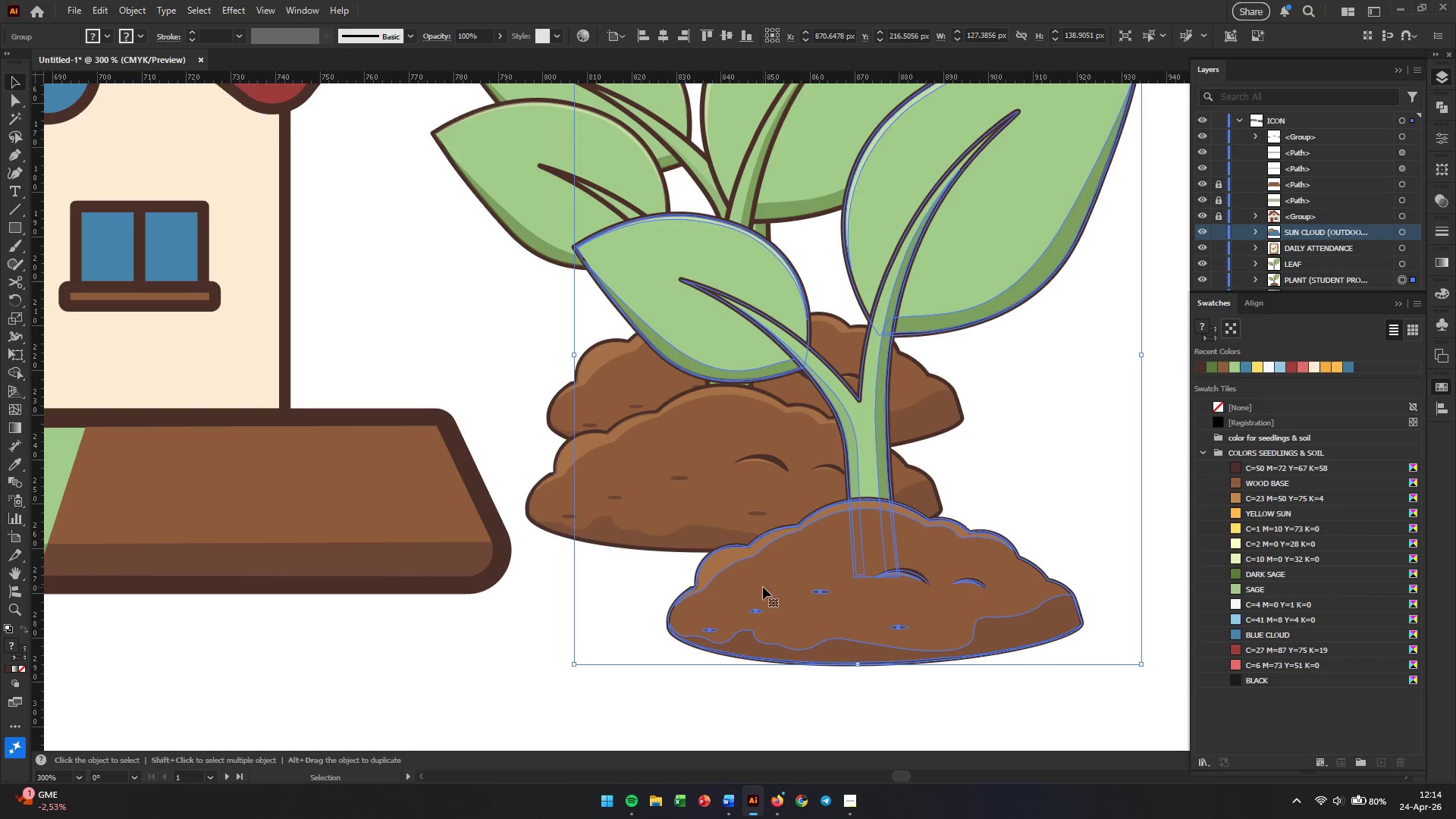 
scroll: coordinate [679, 531], scroll_direction: down, amount: 3.0
 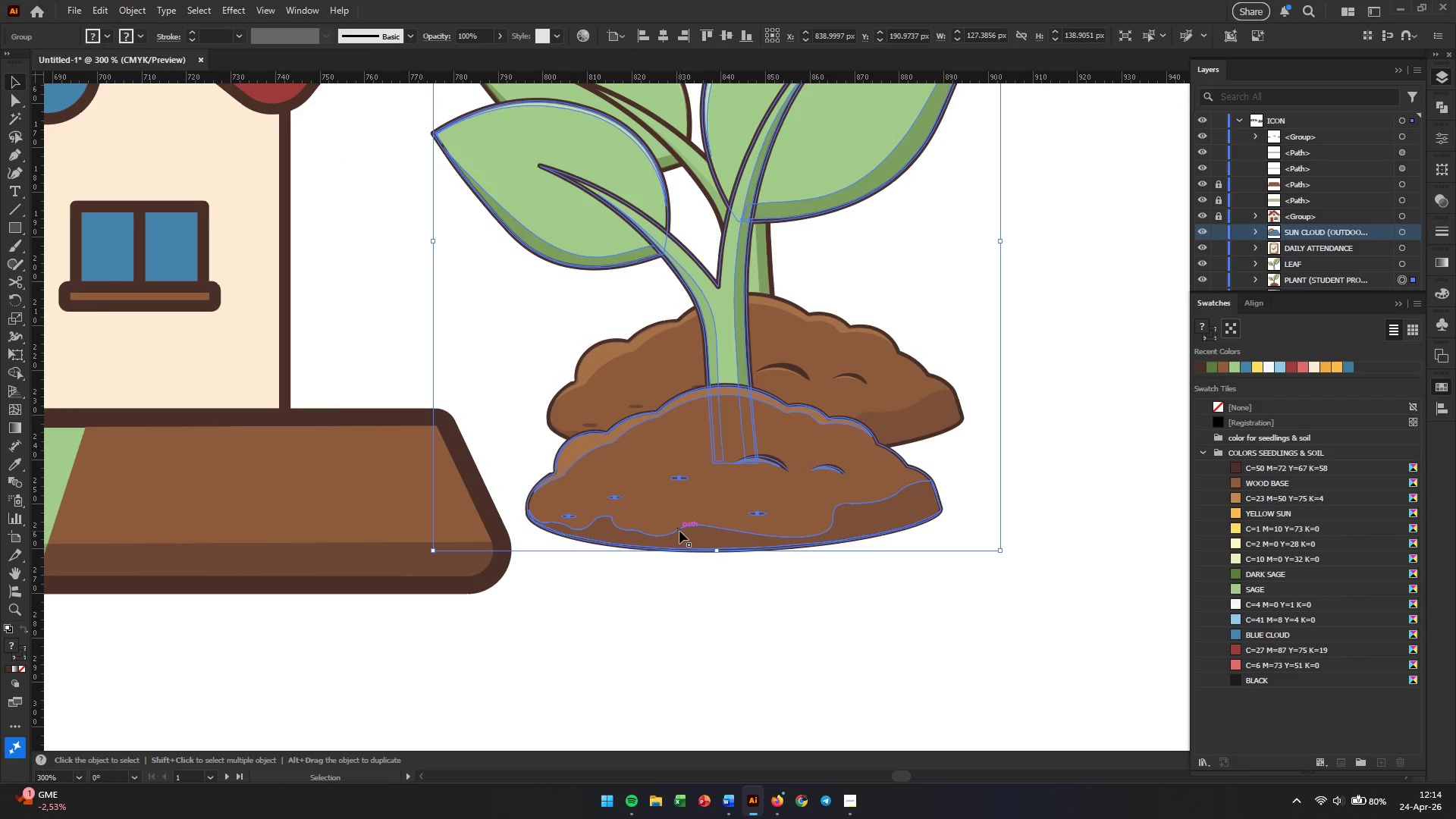 
hold_key(key=AltLeft, duration=0.73)
scroll: coordinate [763, 587], scroll_direction: down, amount: 2.0
 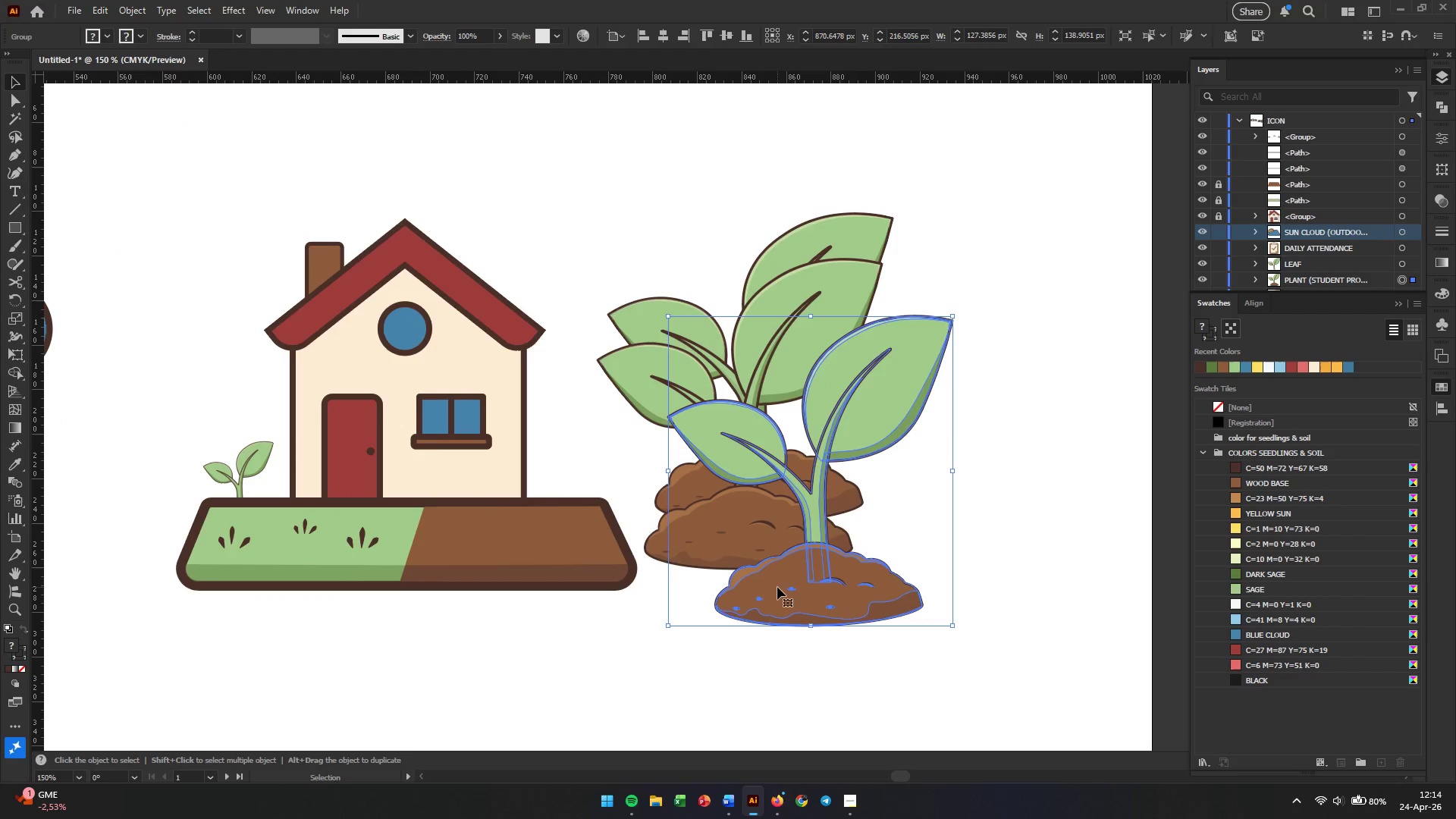 
left_click_drag(start_coordinate=[777, 587], to_coordinate=[560, 676])
 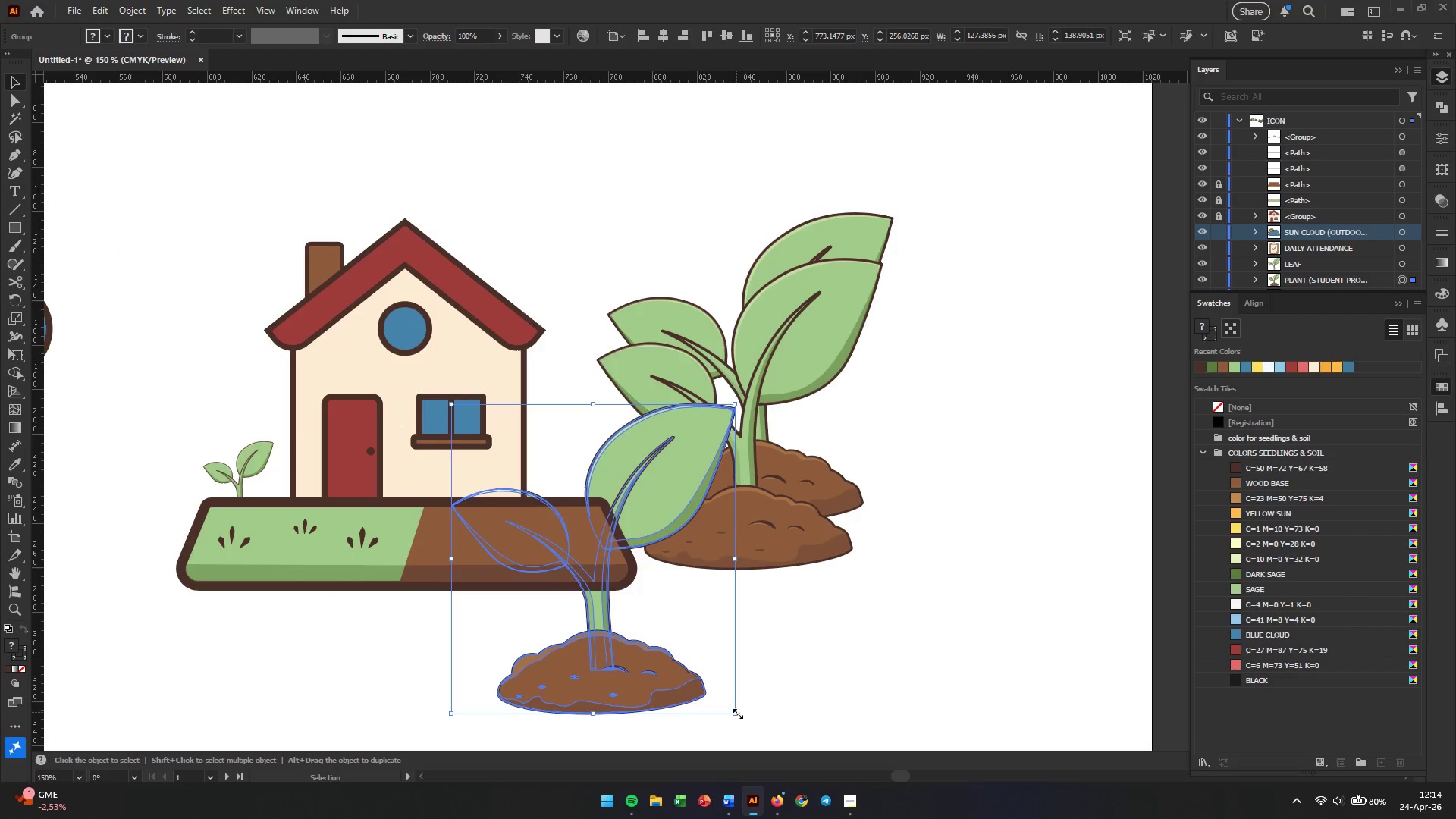 
hold_key(key=ShiftLeft, duration=0.8)
left_click_drag(start_coordinate=[735, 712], to_coordinate=[573, 607])
 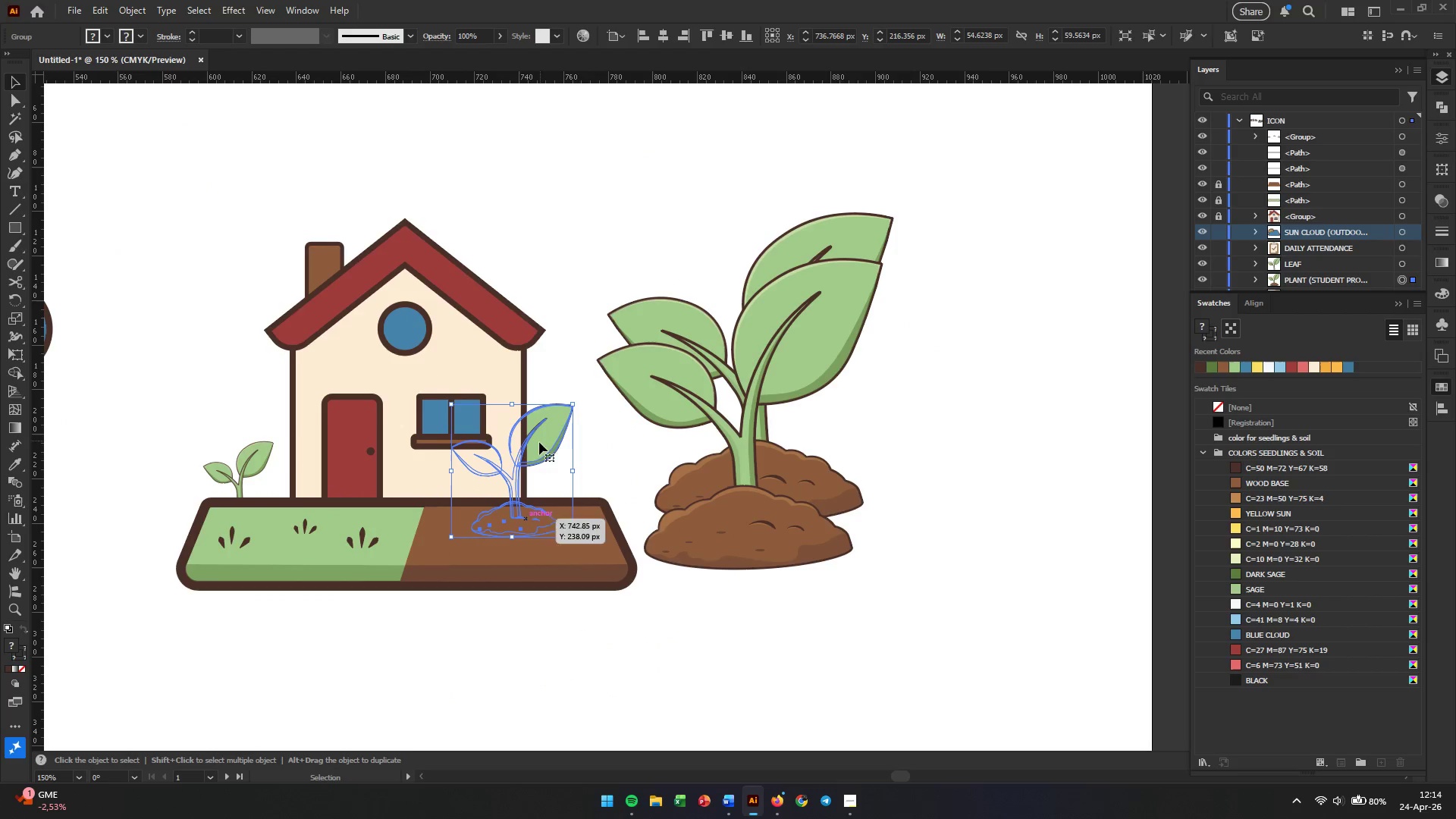 
left_click_drag(start_coordinate=[541, 431], to_coordinate=[952, 377])
 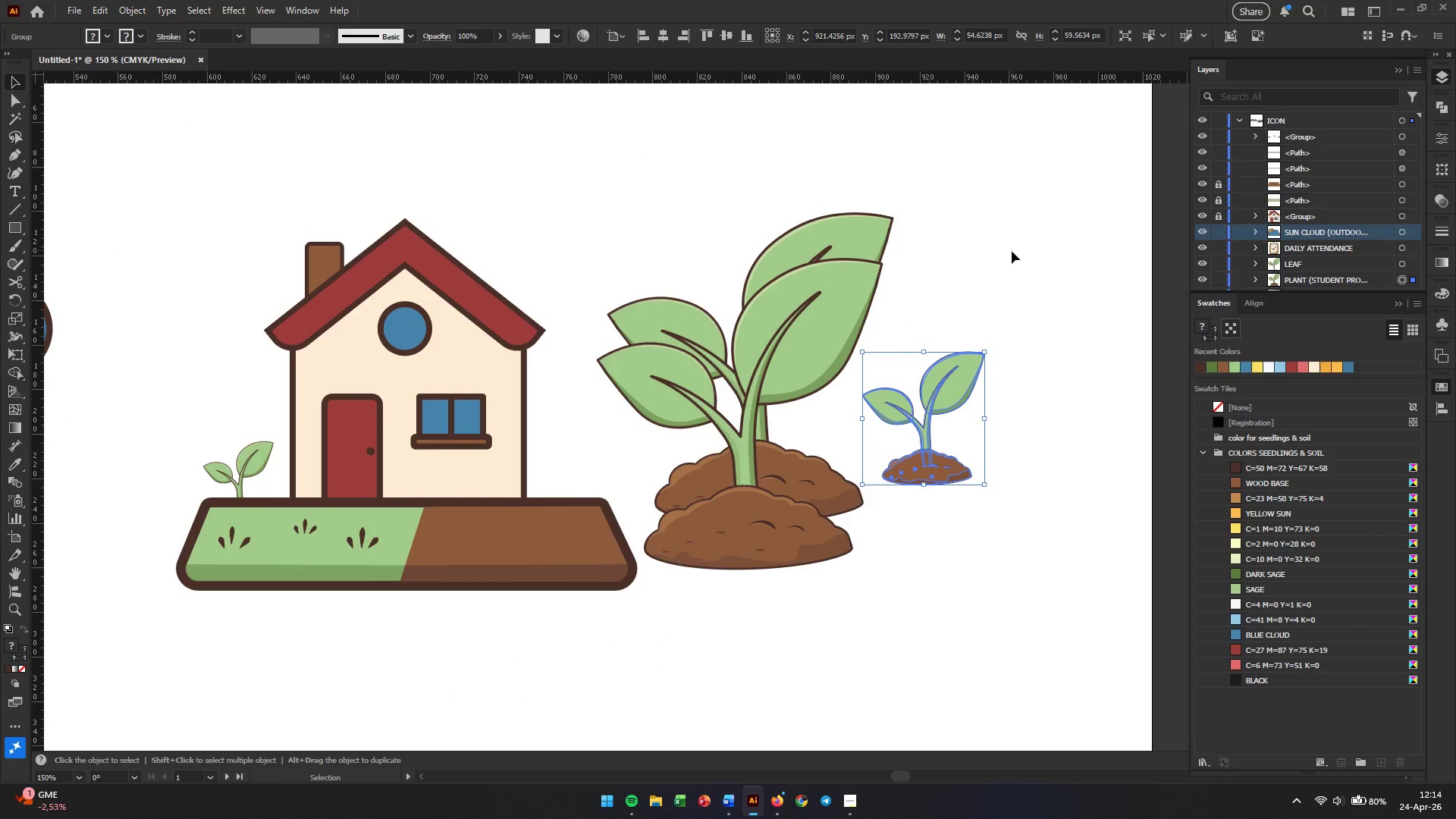 
left_click_drag(start_coordinate=[1010, 233], to_coordinate=[804, 614])
 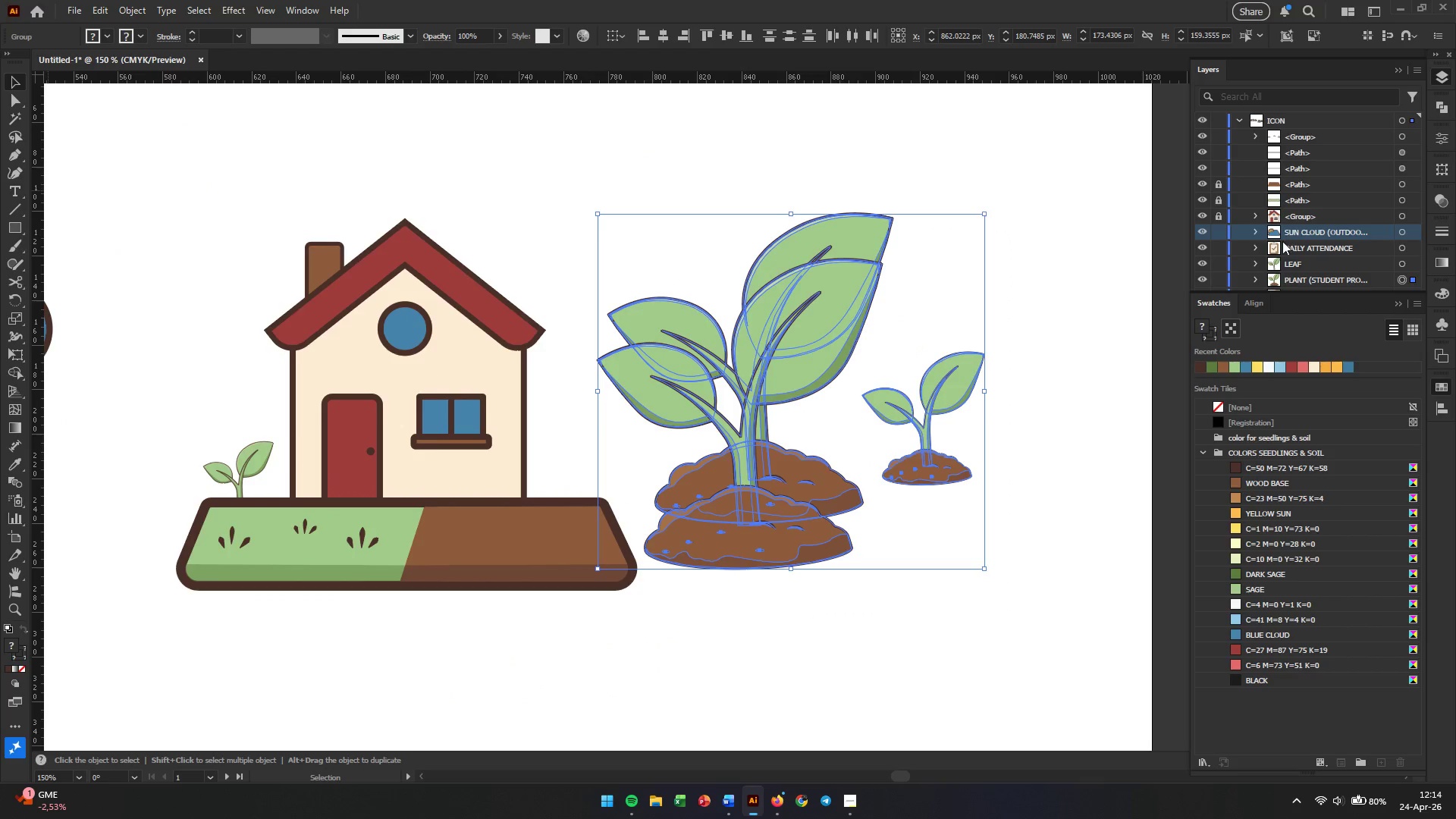 
scroll: coordinate [1309, 220], scroll_direction: down, amount: 1.0
 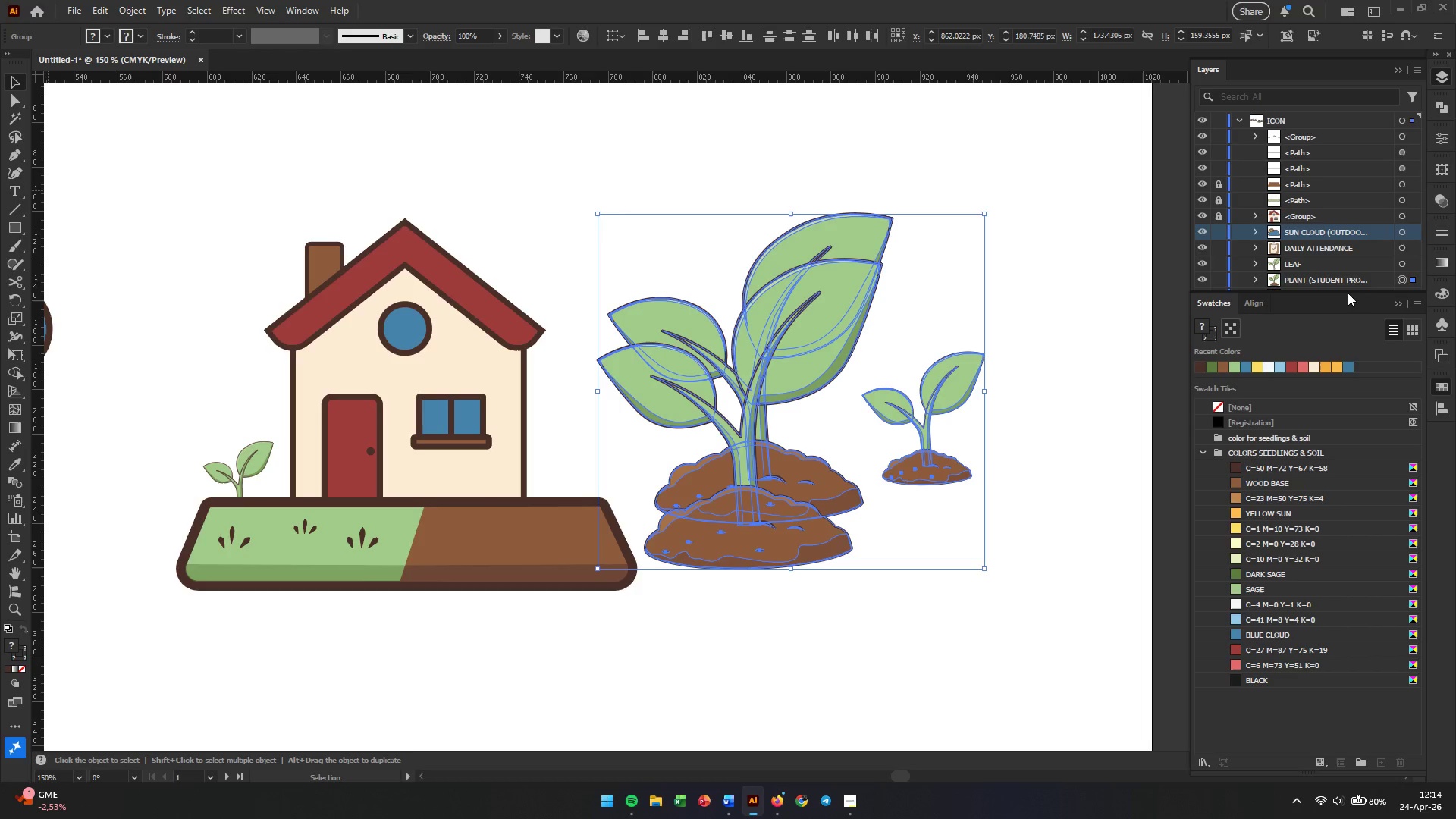 
left_click([1399, 301])
 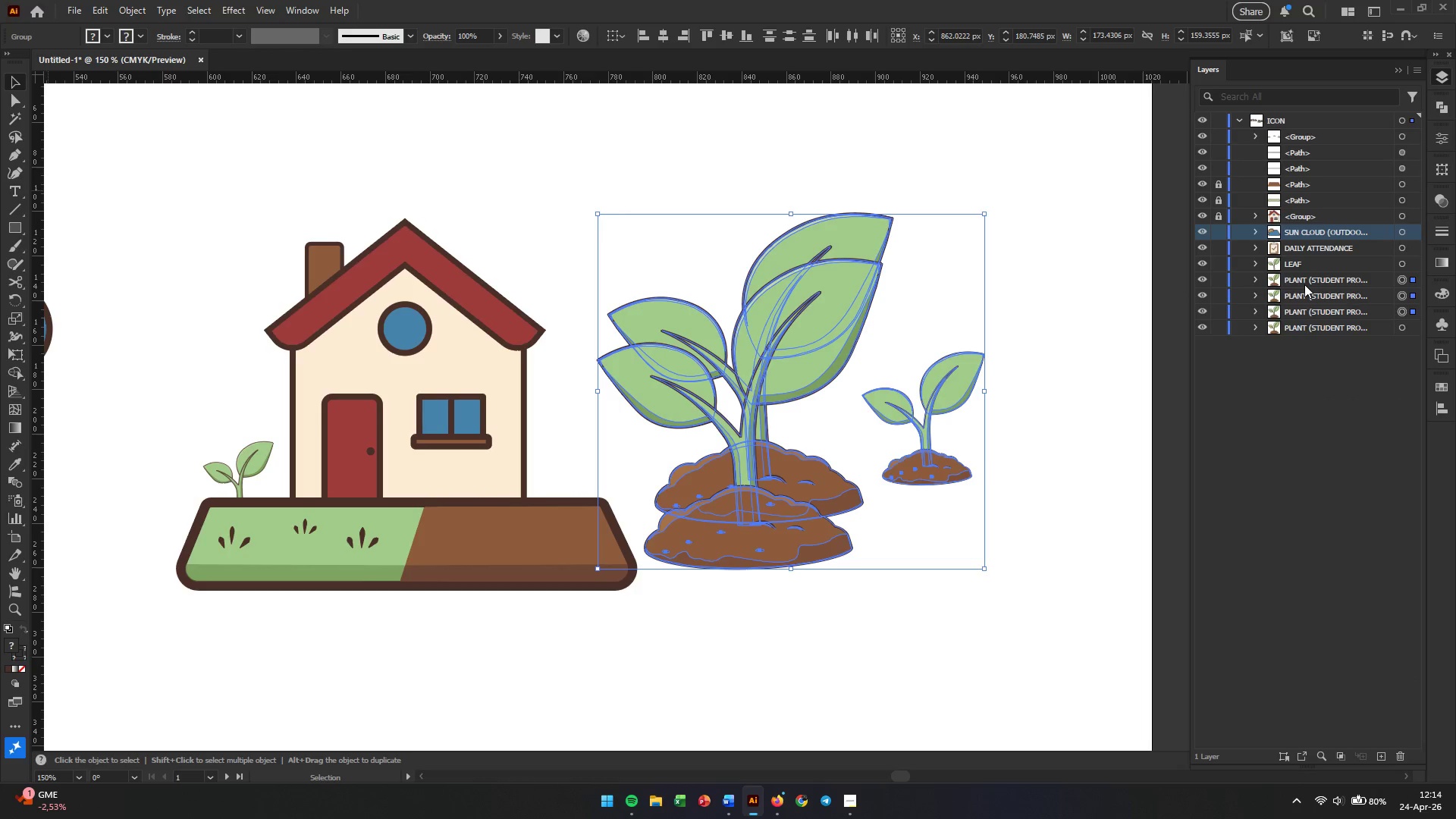 
left_click([1304, 278])
 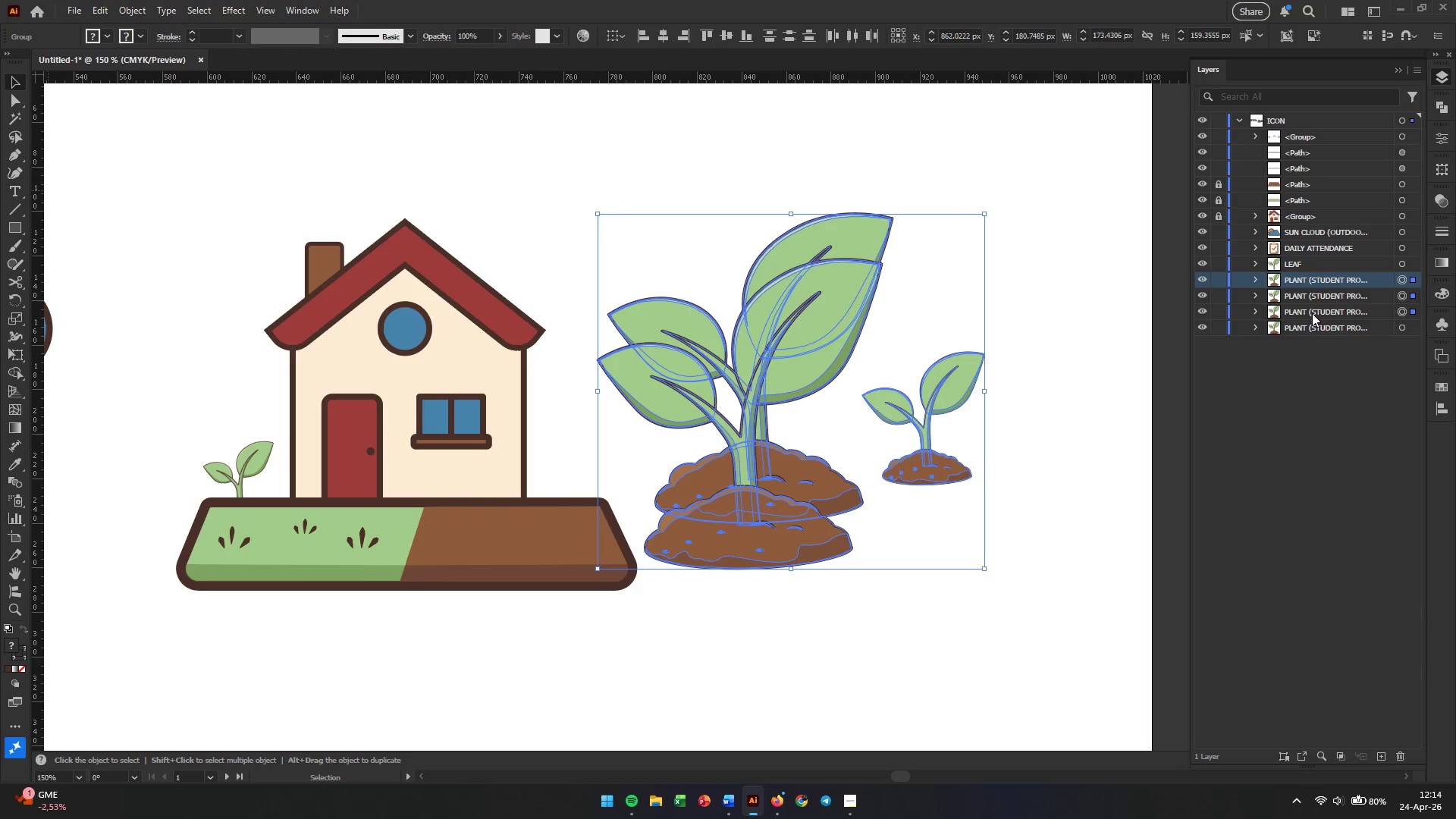 
hold_key(key=ShiftLeft, duration=0.44)
left_click([1312, 313])
 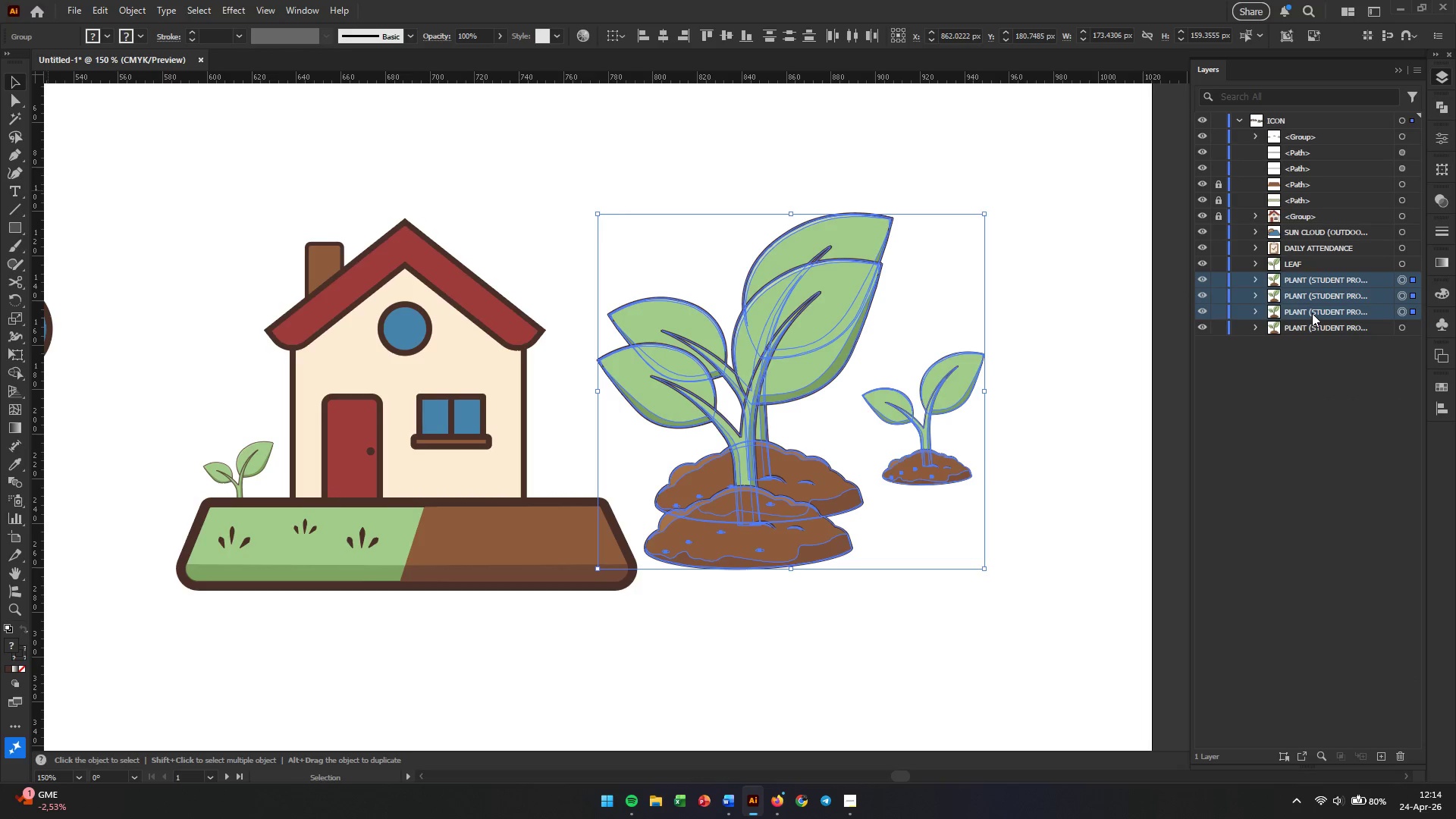 
left_click_drag(start_coordinate=[1312, 313], to_coordinate=[1298, 133])
 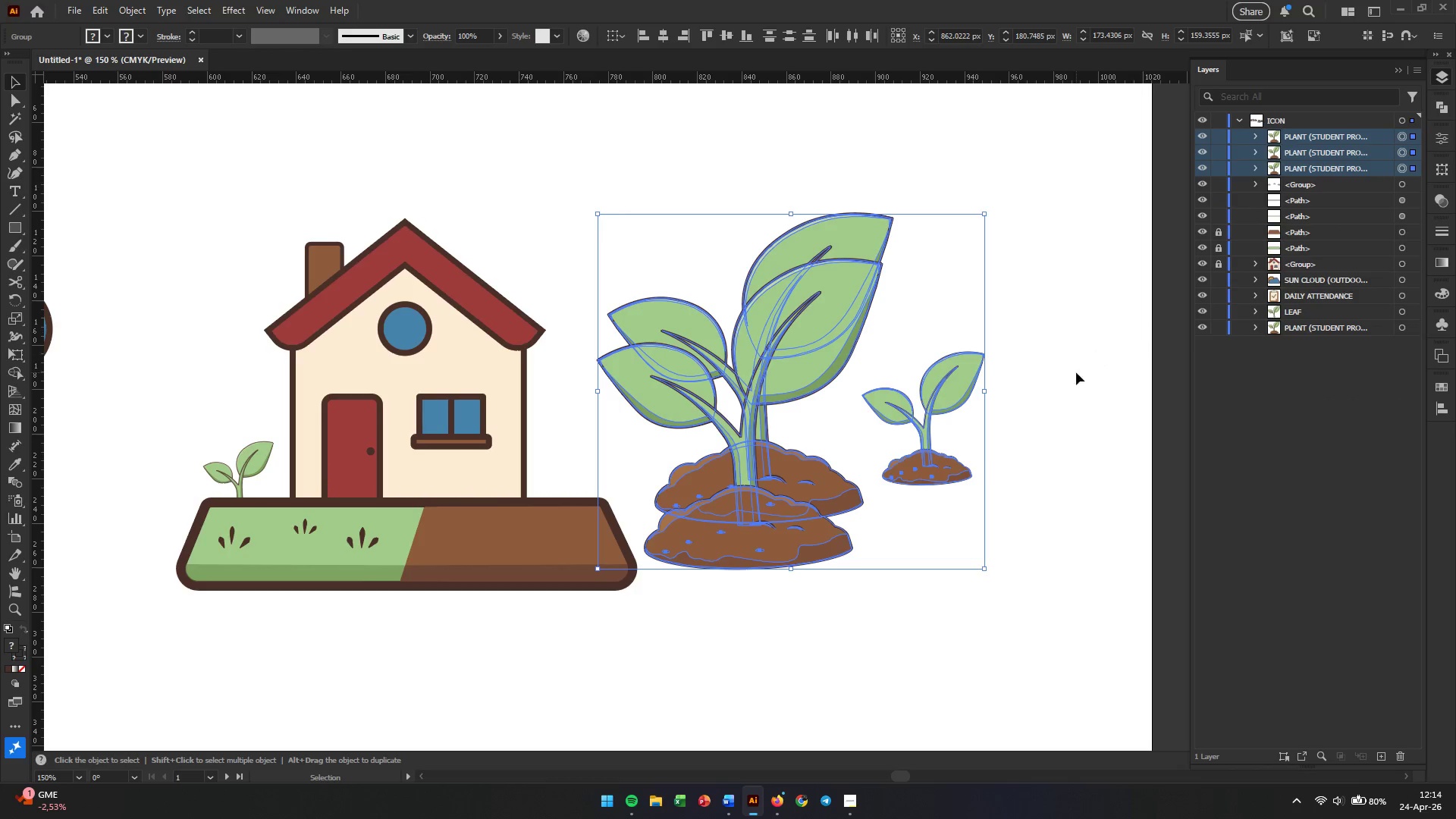 
left_click([1059, 405])
 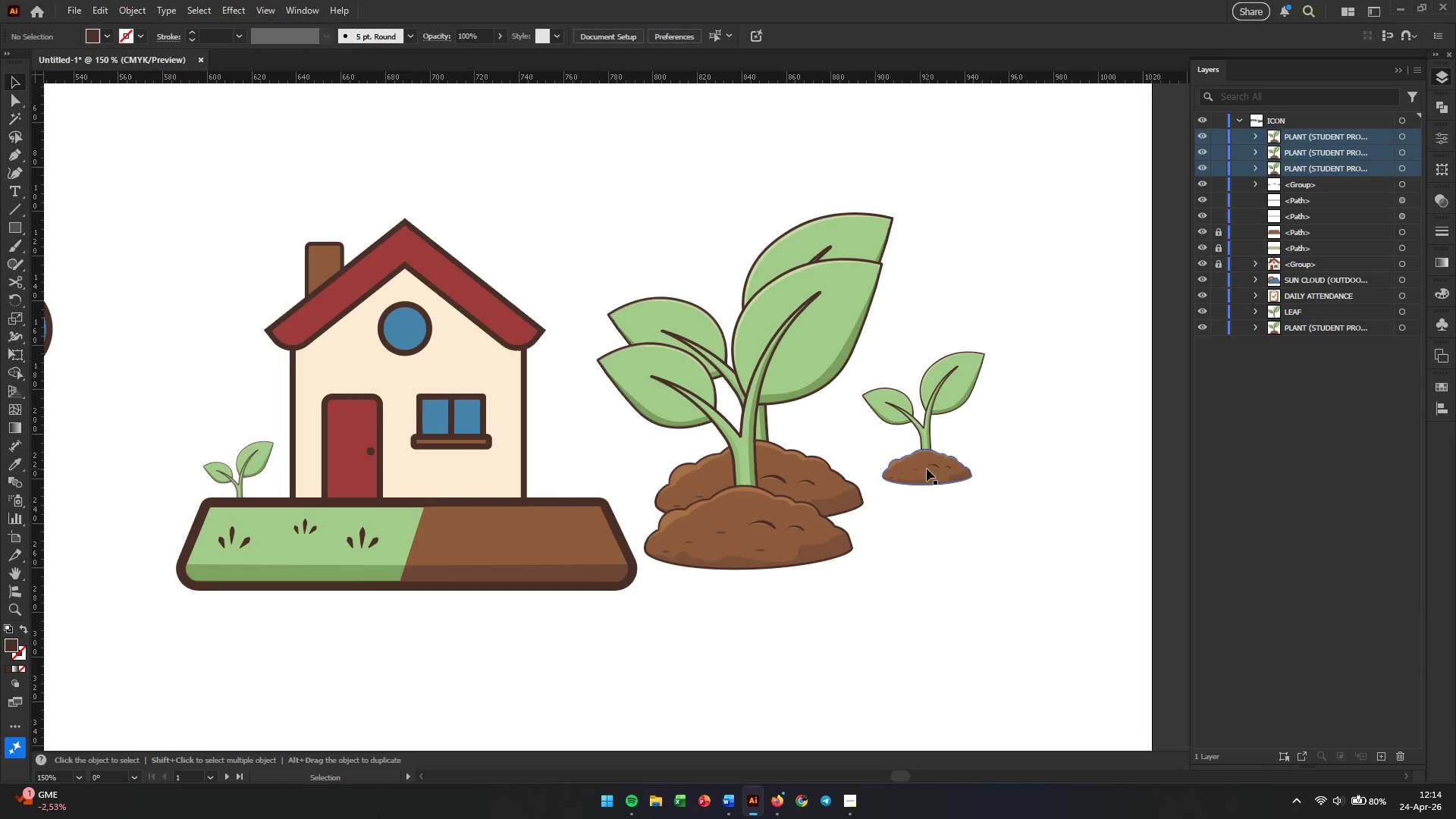 
left_click_drag(start_coordinate=[926, 465], to_coordinate=[476, 534])
 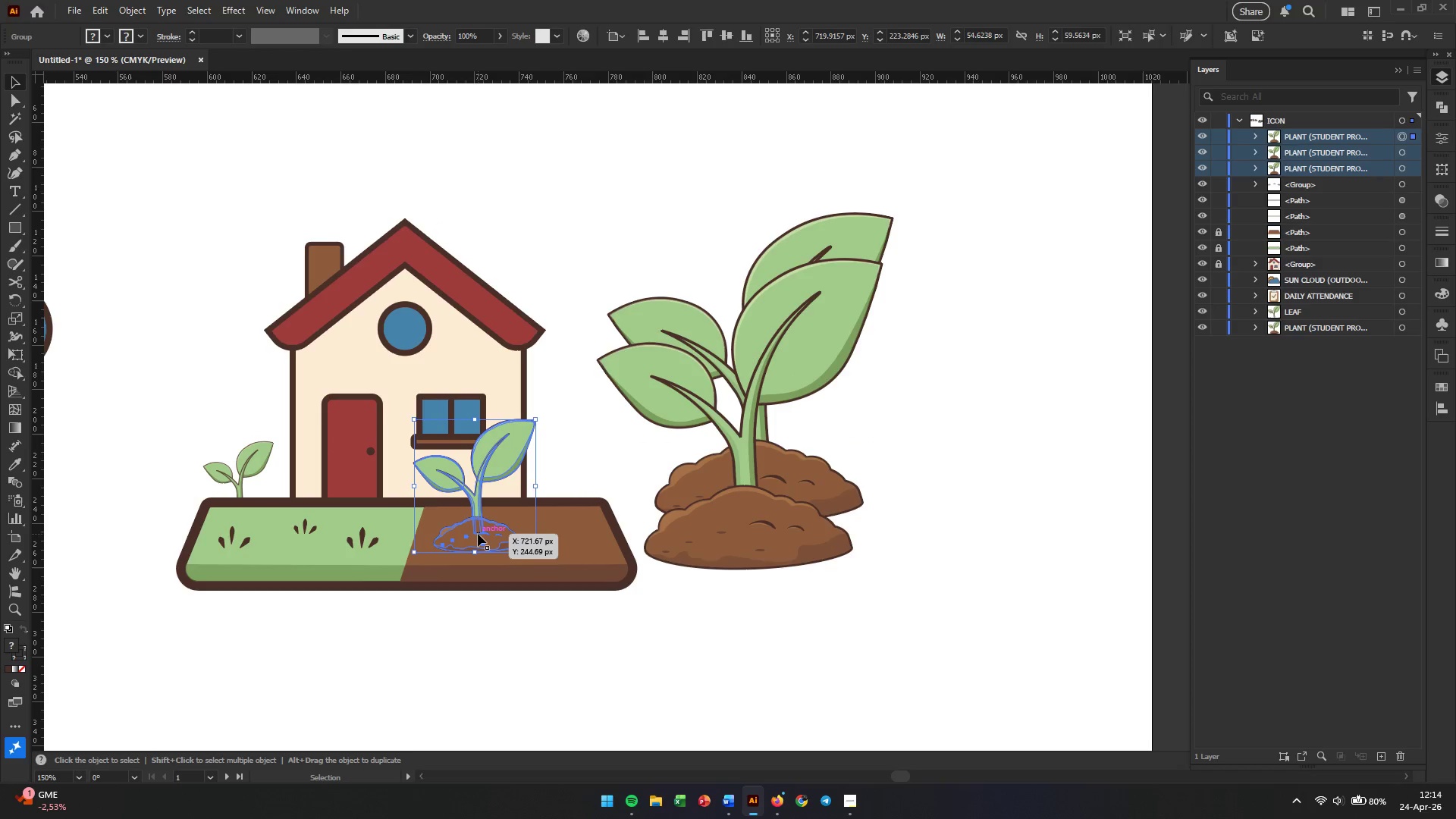 
hold_key(key=AltLeft, duration=0.42)
scroll: coordinate [478, 534], scroll_direction: up, amount: 2.0
 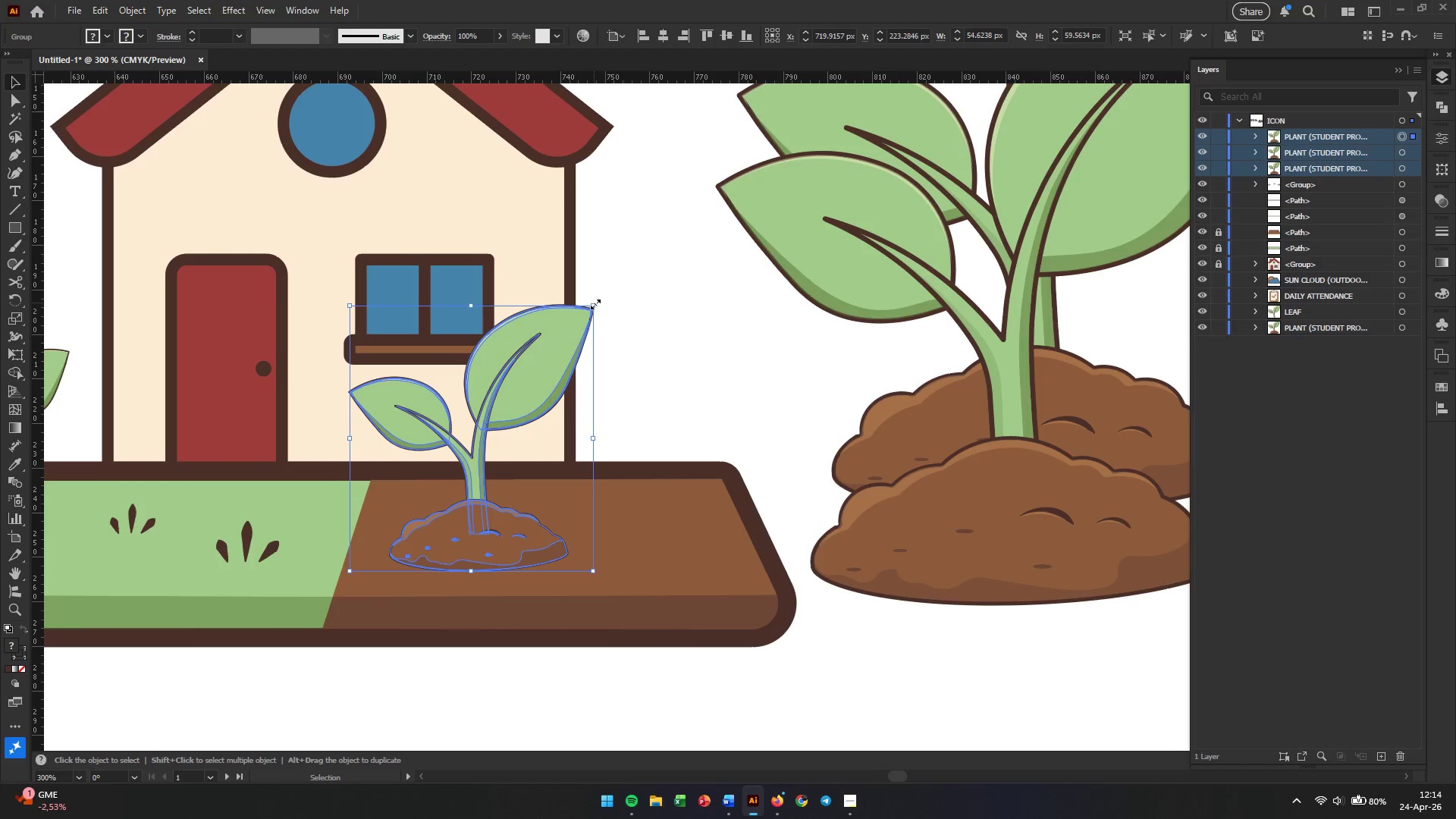 
hold_key(key=ShiftLeft, duration=0.97)
left_click_drag(start_coordinate=[594, 303], to_coordinate=[466, 408])
 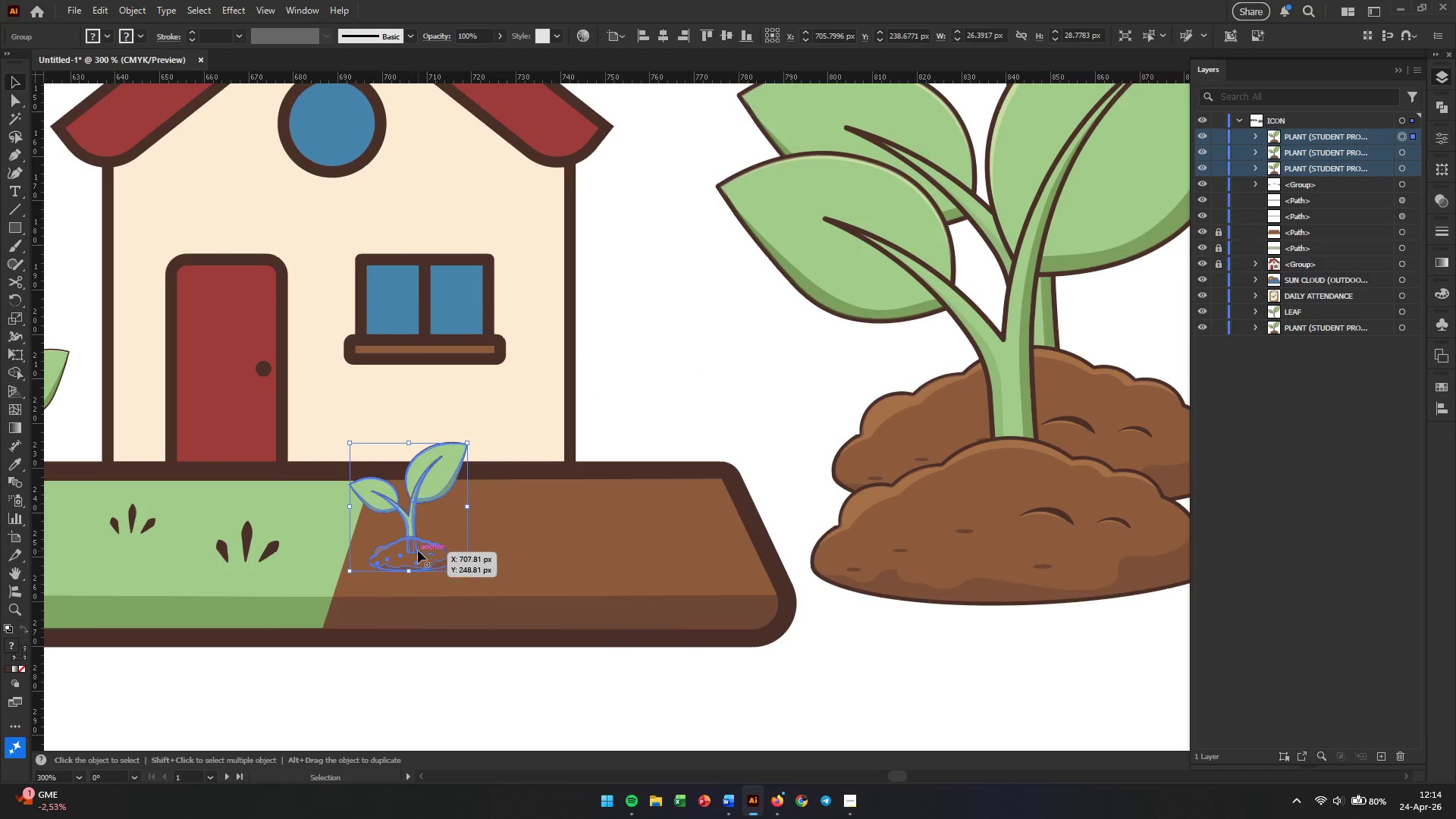 
left_click_drag(start_coordinate=[418, 551], to_coordinate=[437, 553])
 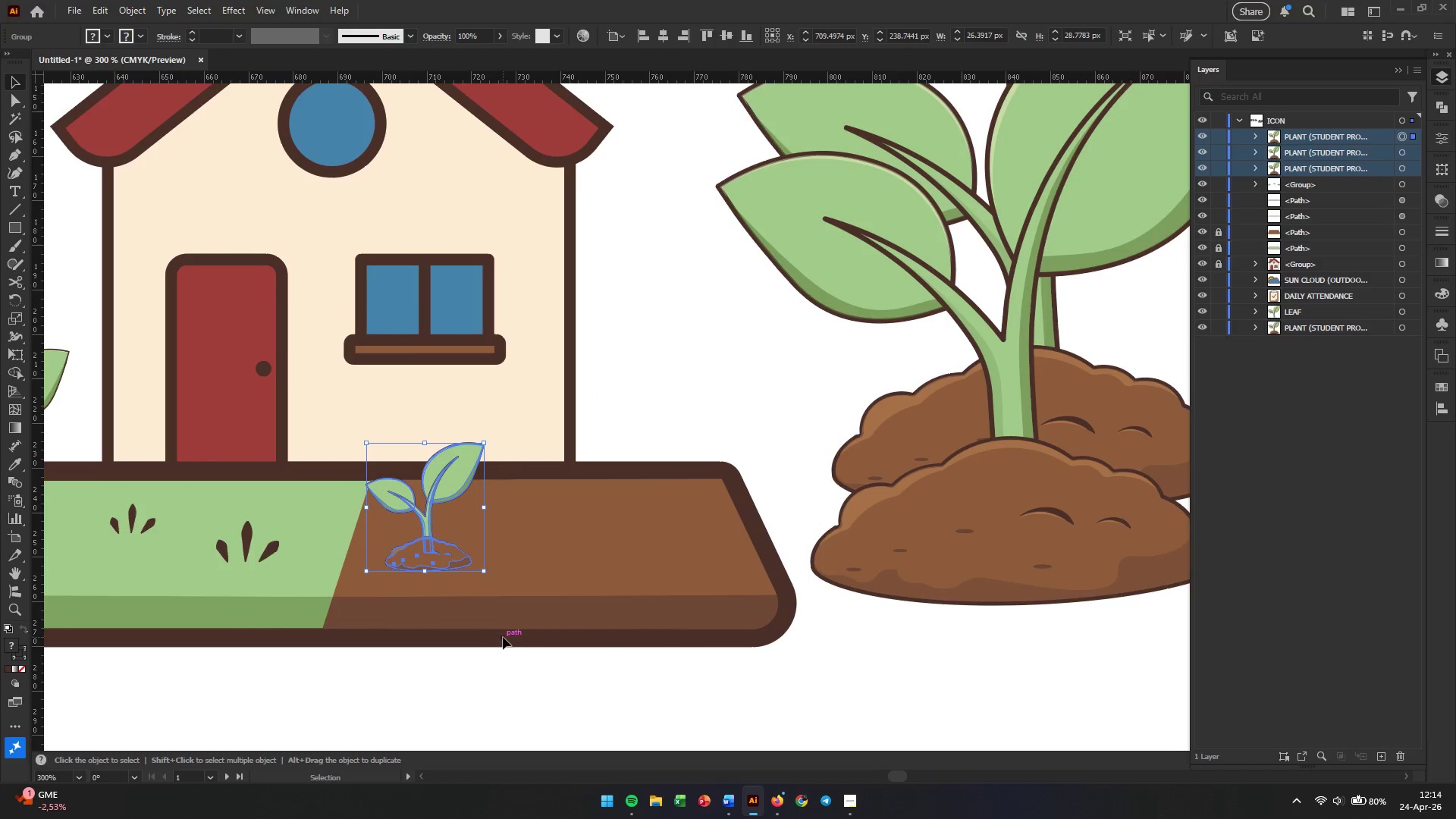 
left_click([503, 637])
 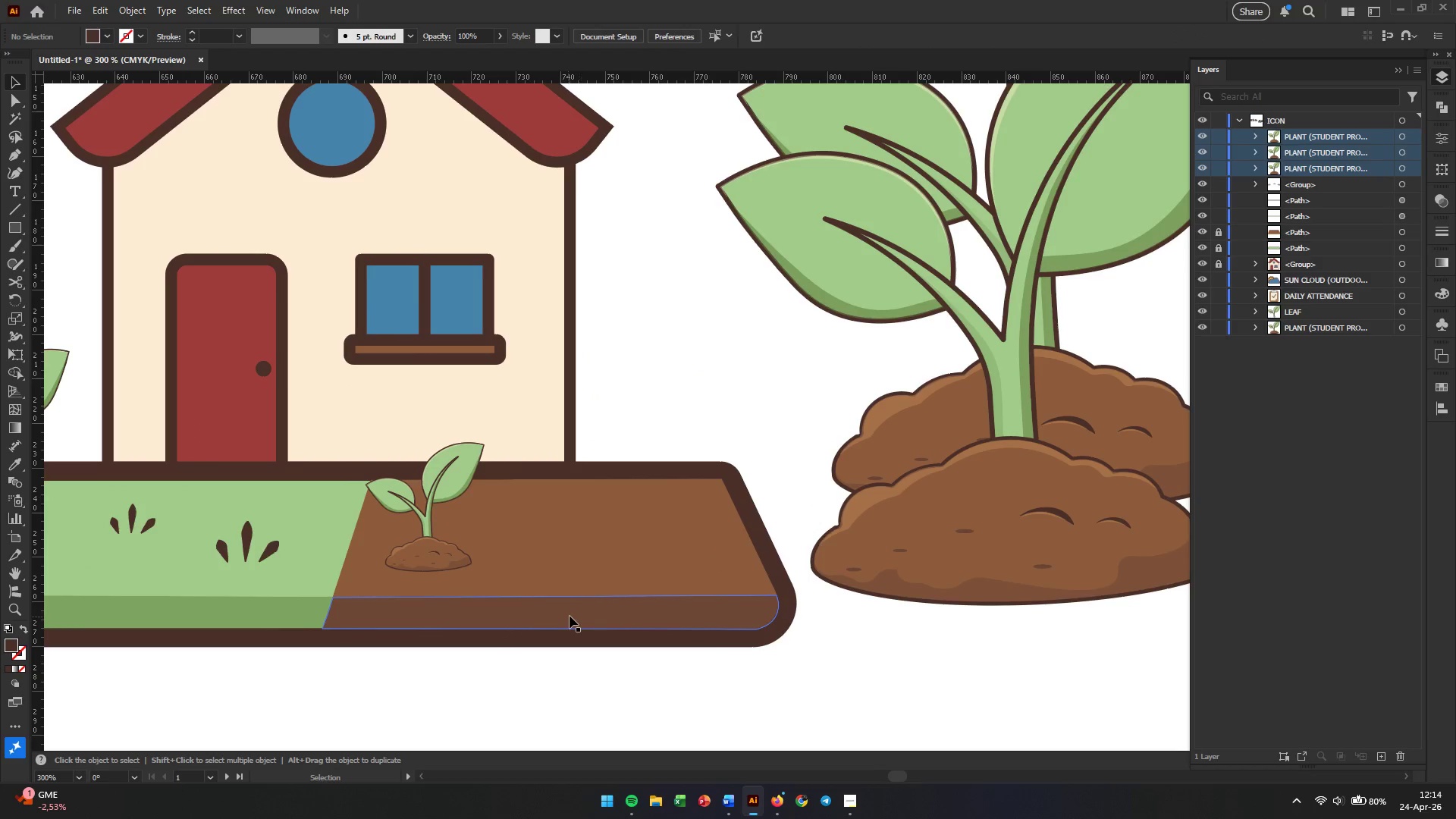 
hold_key(key=AltLeft, duration=0.58)
scroll: coordinate [617, 598], scroll_direction: down, amount: 3.0
 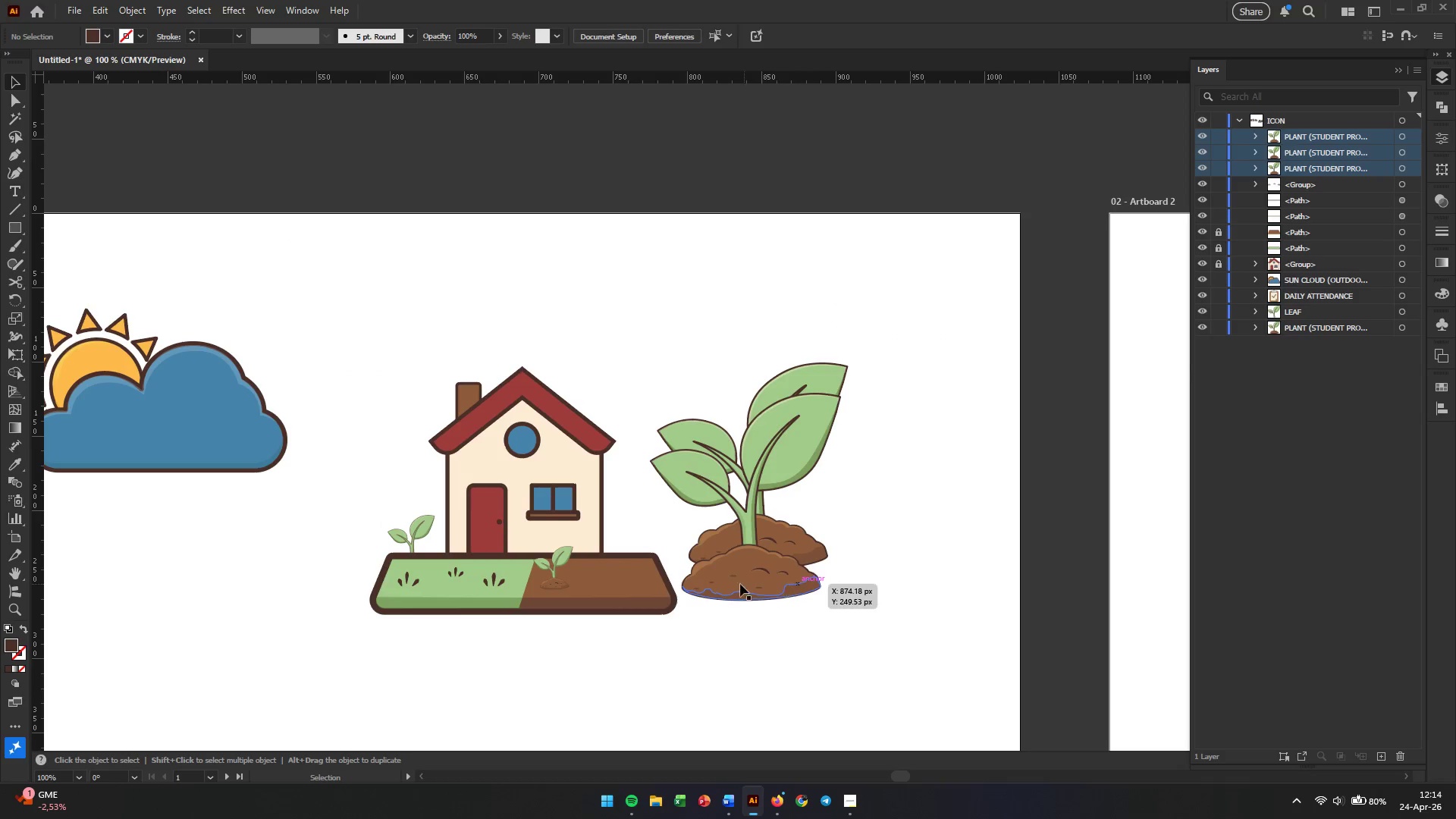 
left_click_drag(start_coordinate=[733, 582], to_coordinate=[895, 592])
 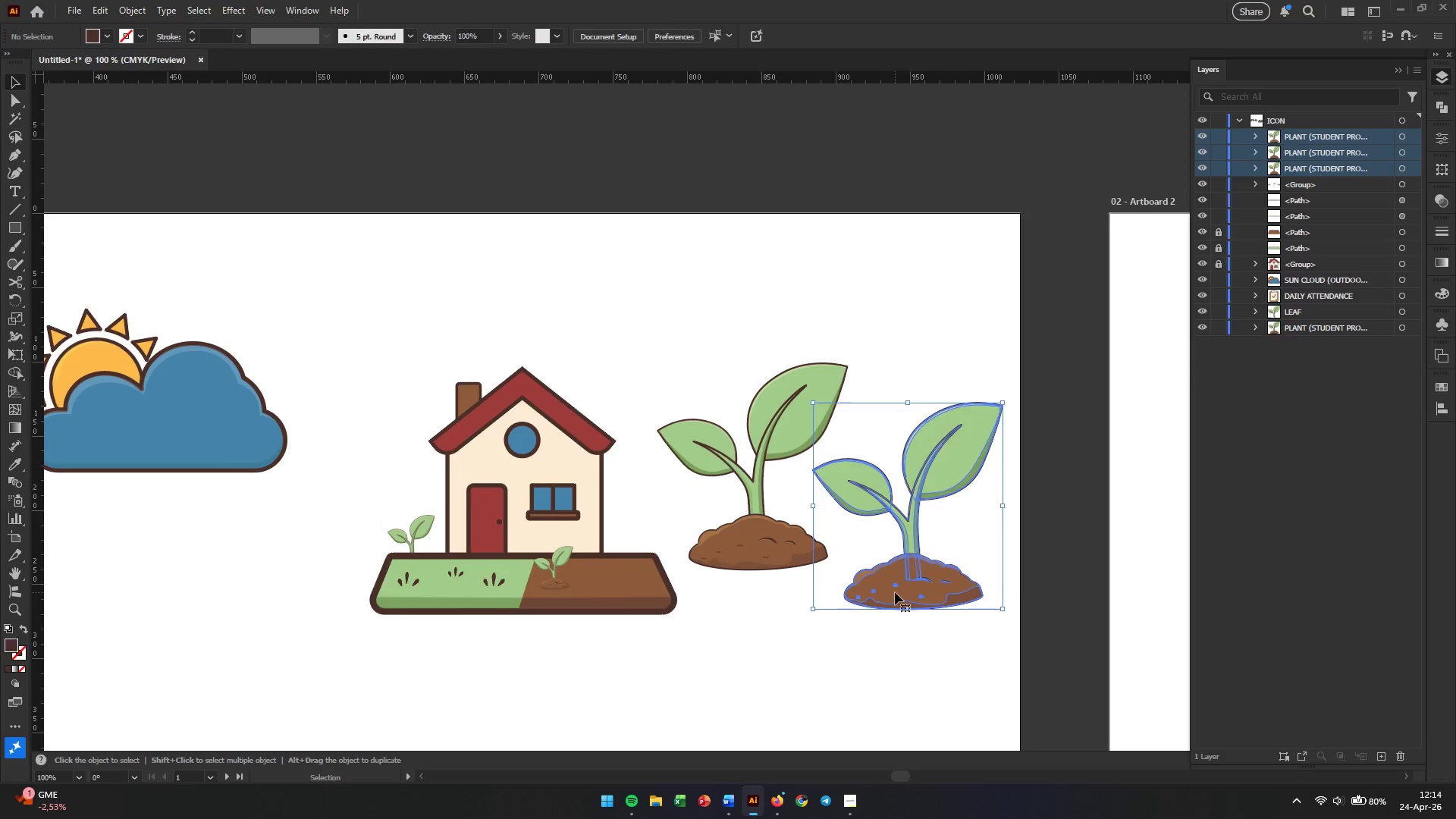 
right_click([895, 592])
 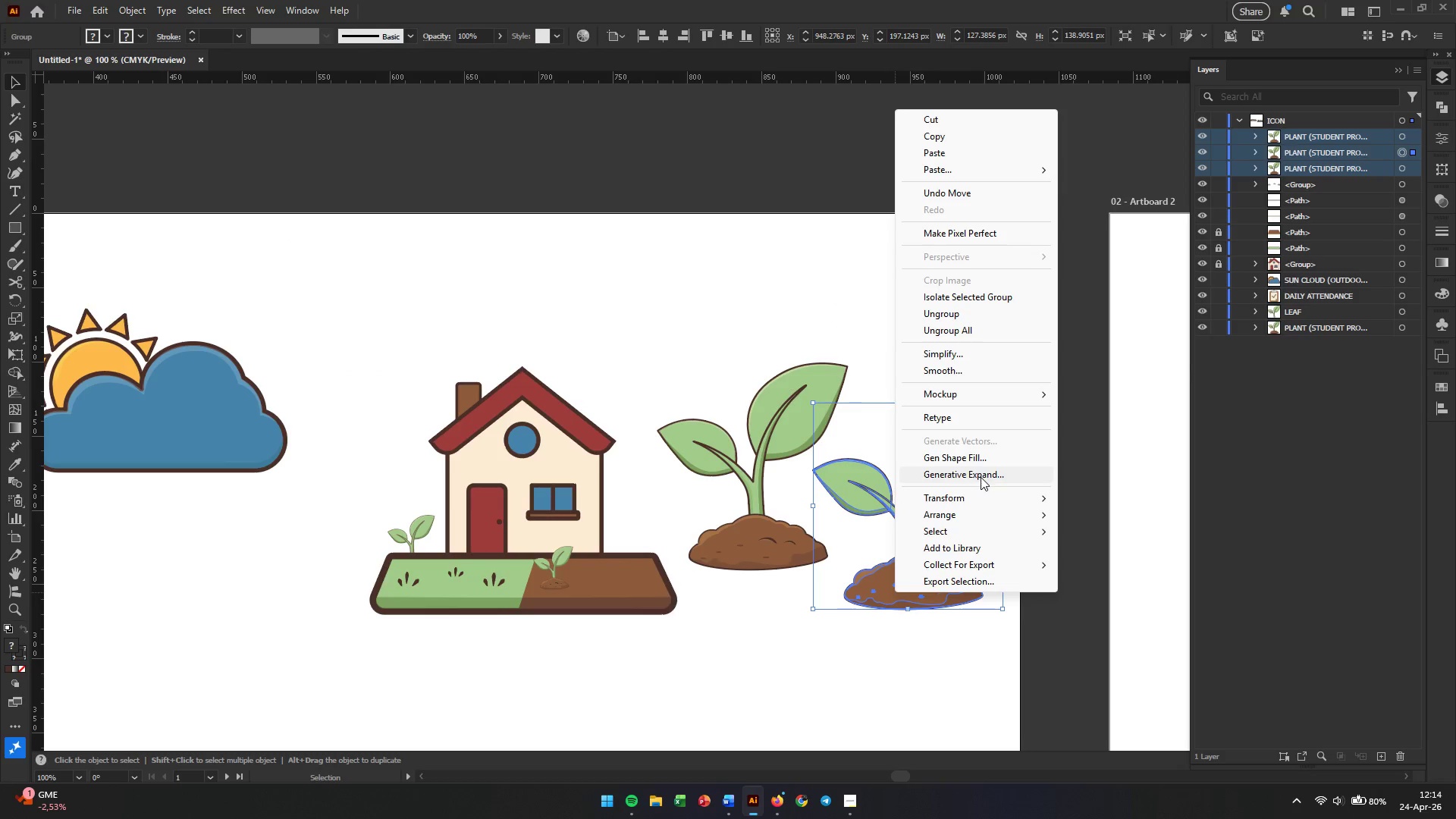 
left_click([988, 500])
 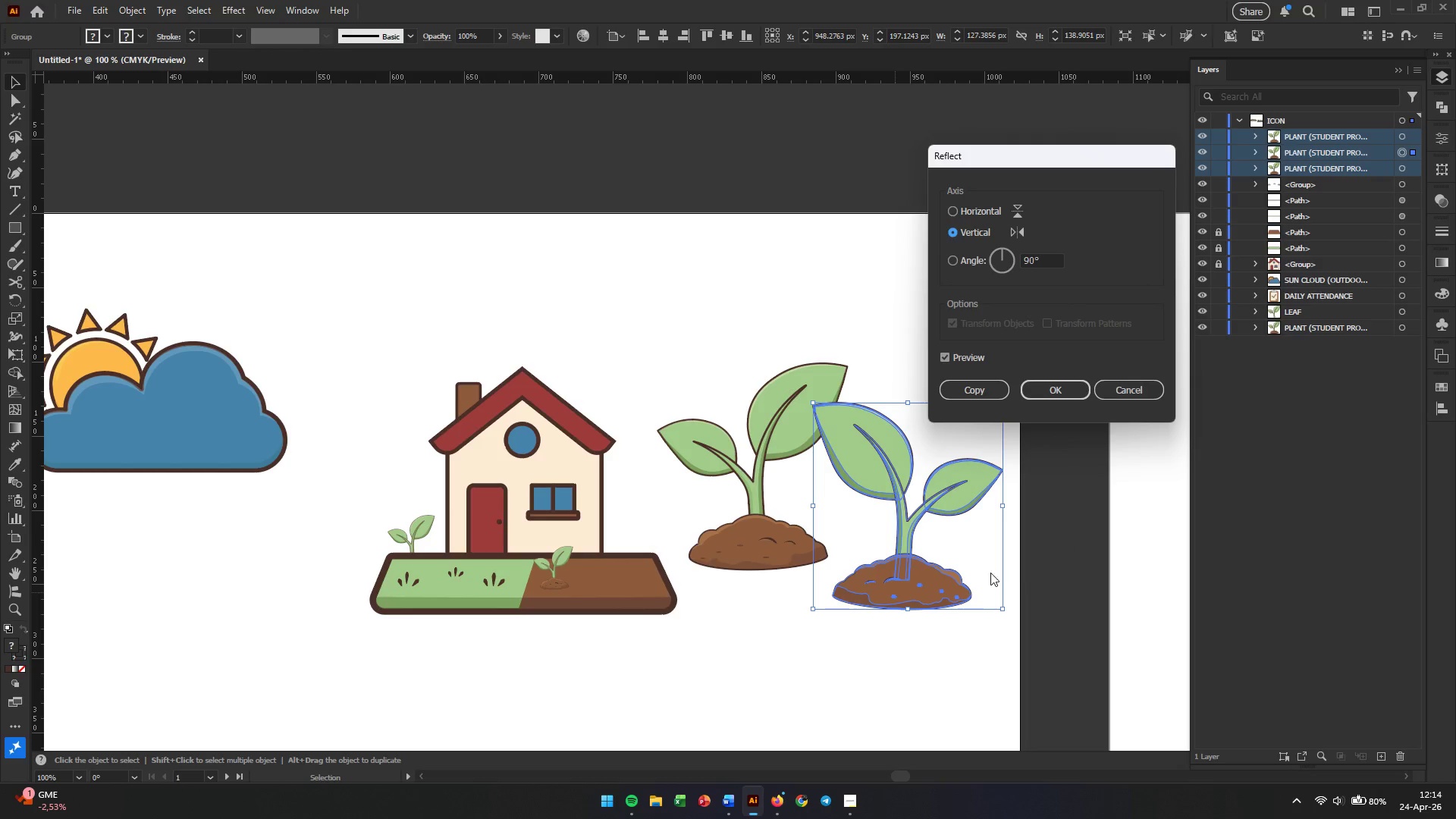 
left_click([1043, 395])
 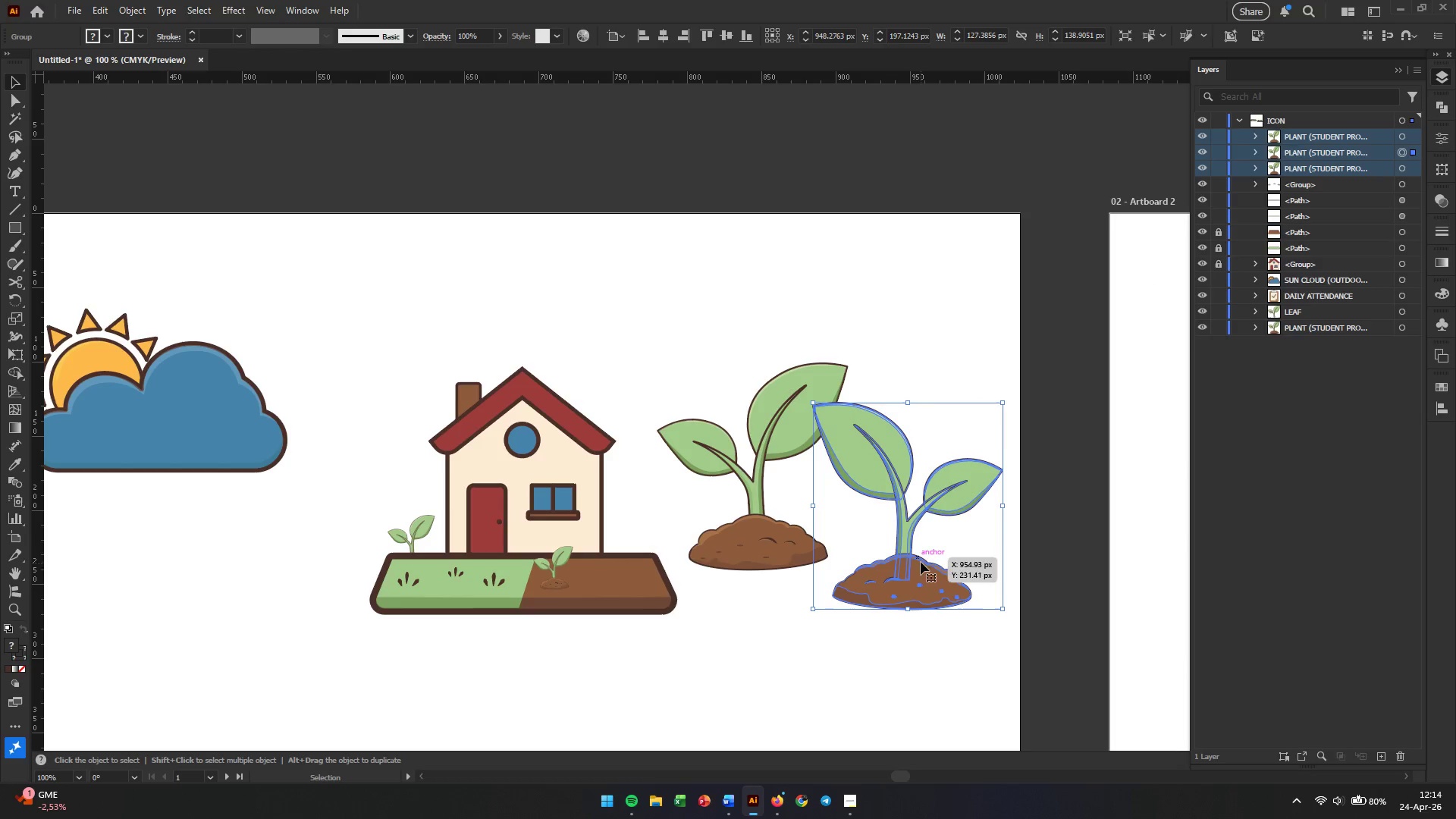 
left_click_drag(start_coordinate=[912, 571], to_coordinate=[659, 557])
 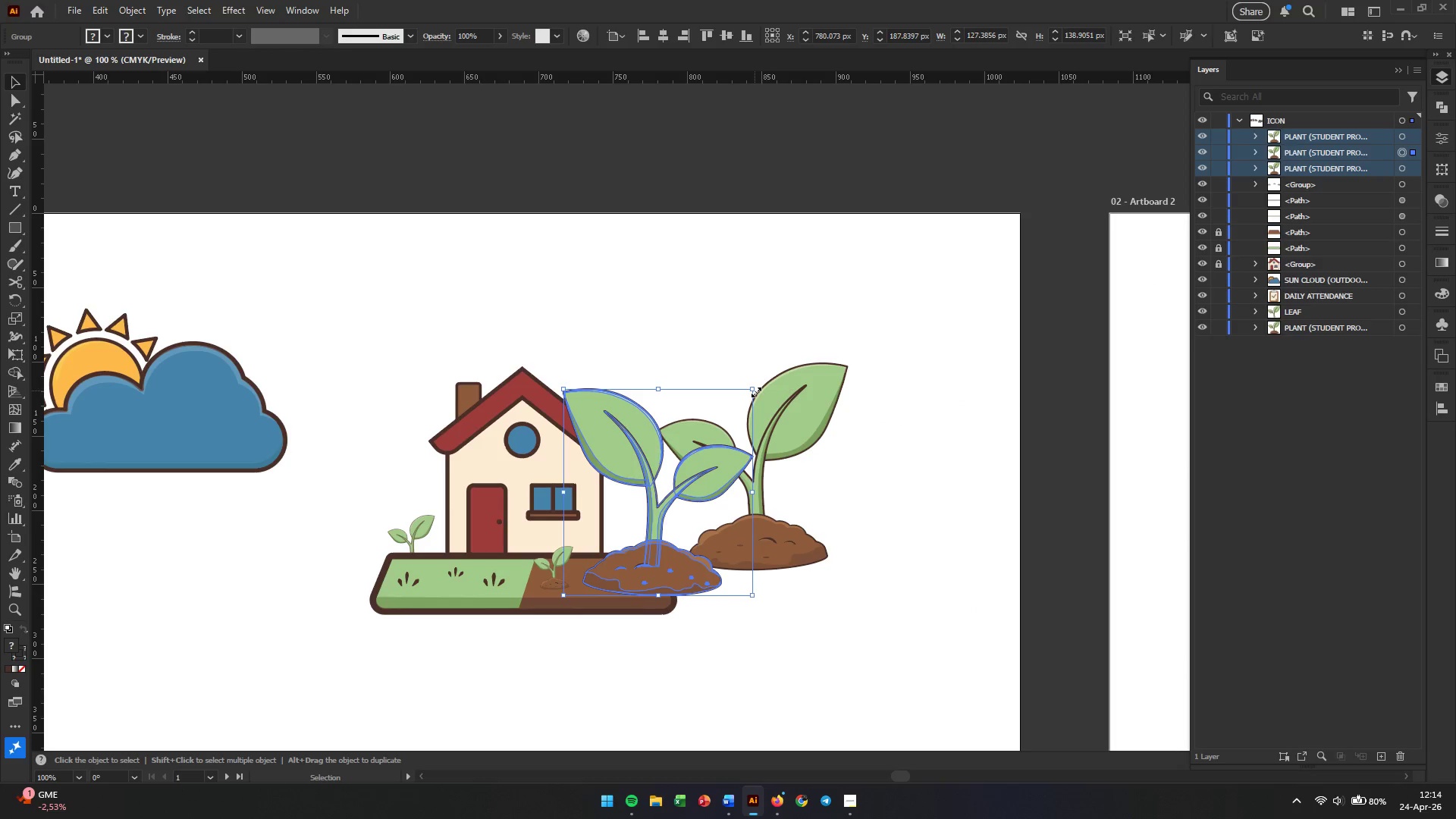 
hold_key(key=ShiftLeft, duration=1.69)
left_click_drag(start_coordinate=[755, 391], to_coordinate=[655, 557])
 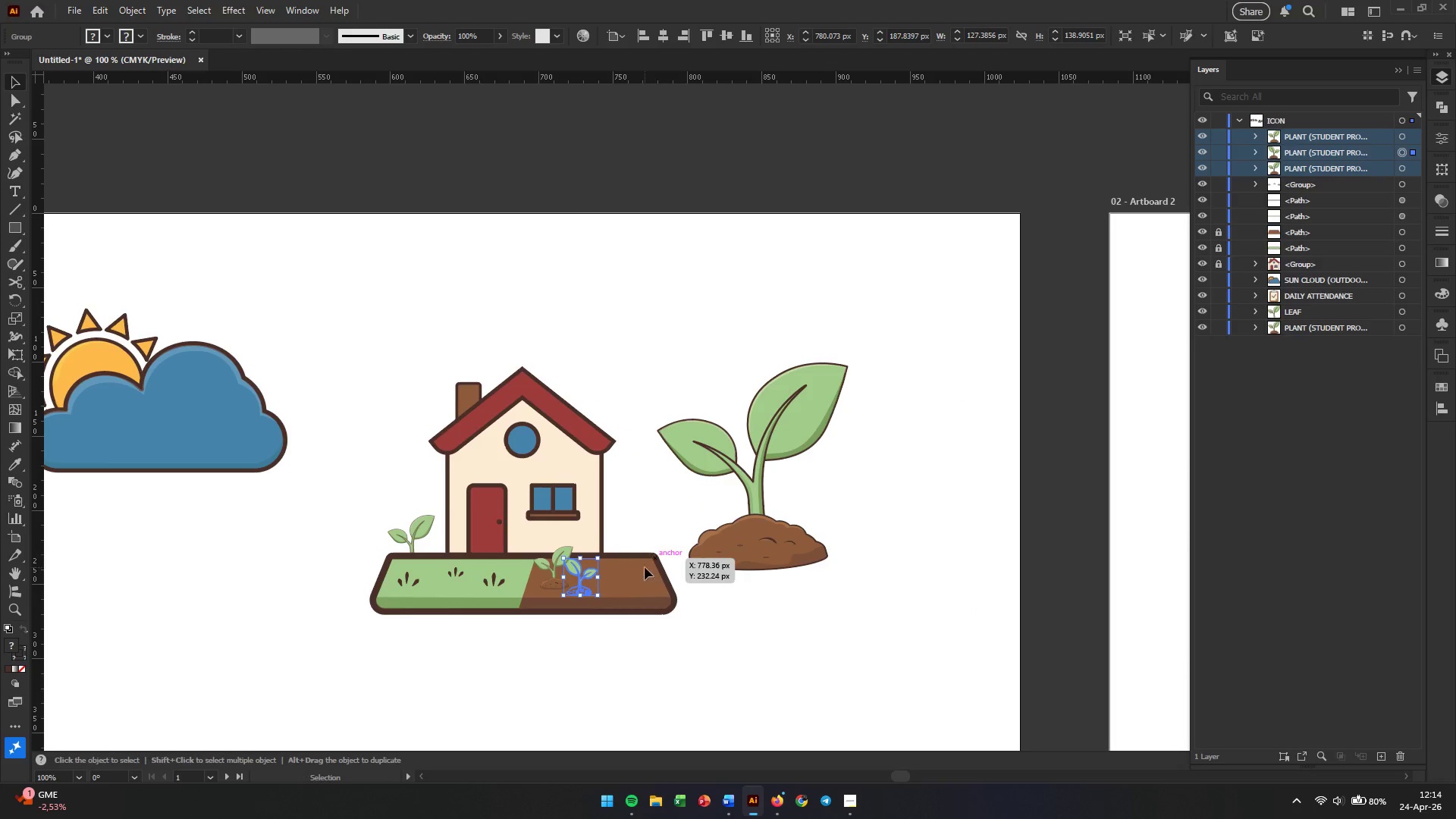 
hold_key(key=AltLeft, duration=0.55)
scroll: coordinate [639, 575], scroll_direction: up, amount: 4.0
 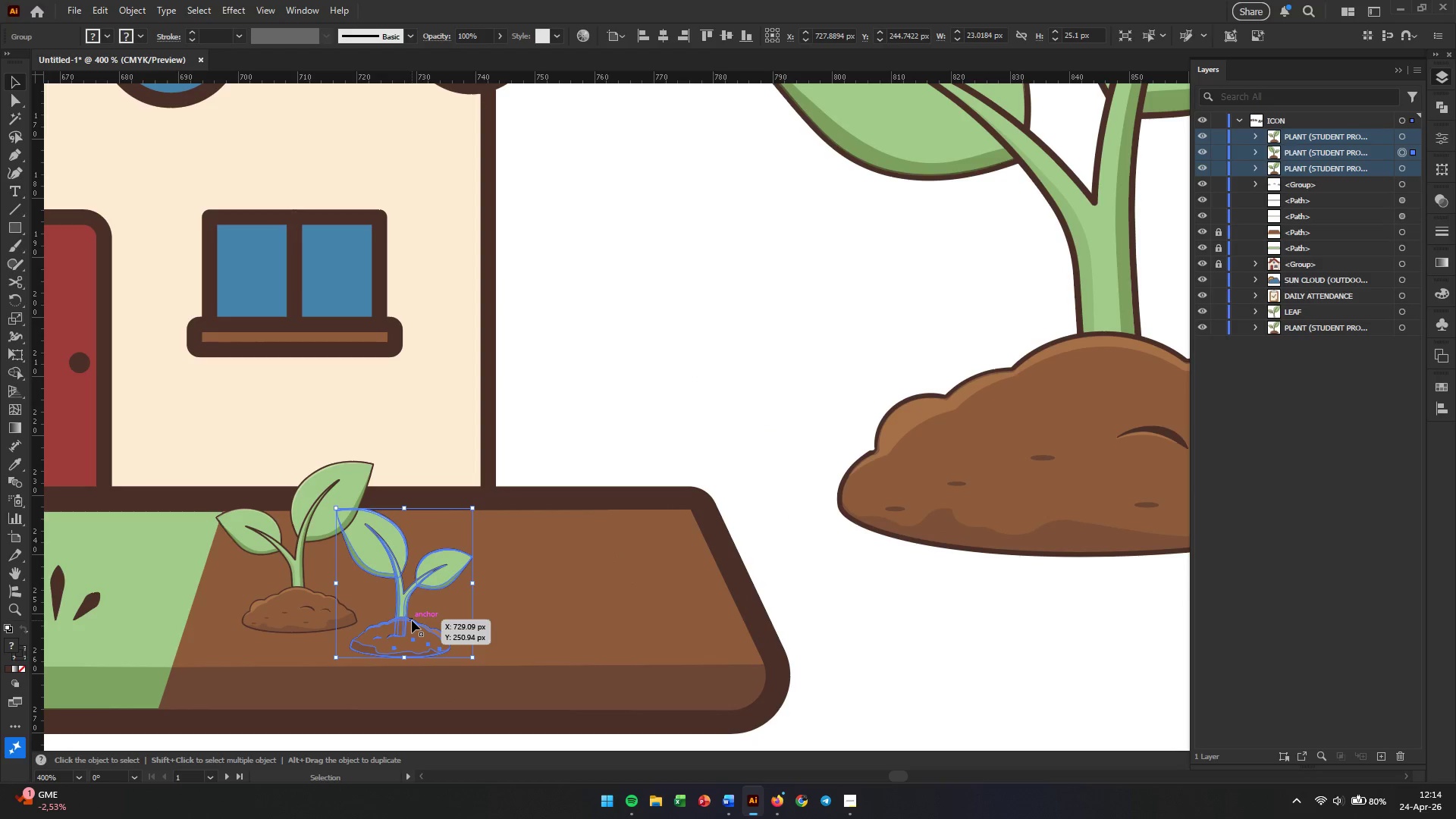 
left_click_drag(start_coordinate=[395, 621], to_coordinate=[422, 540])
 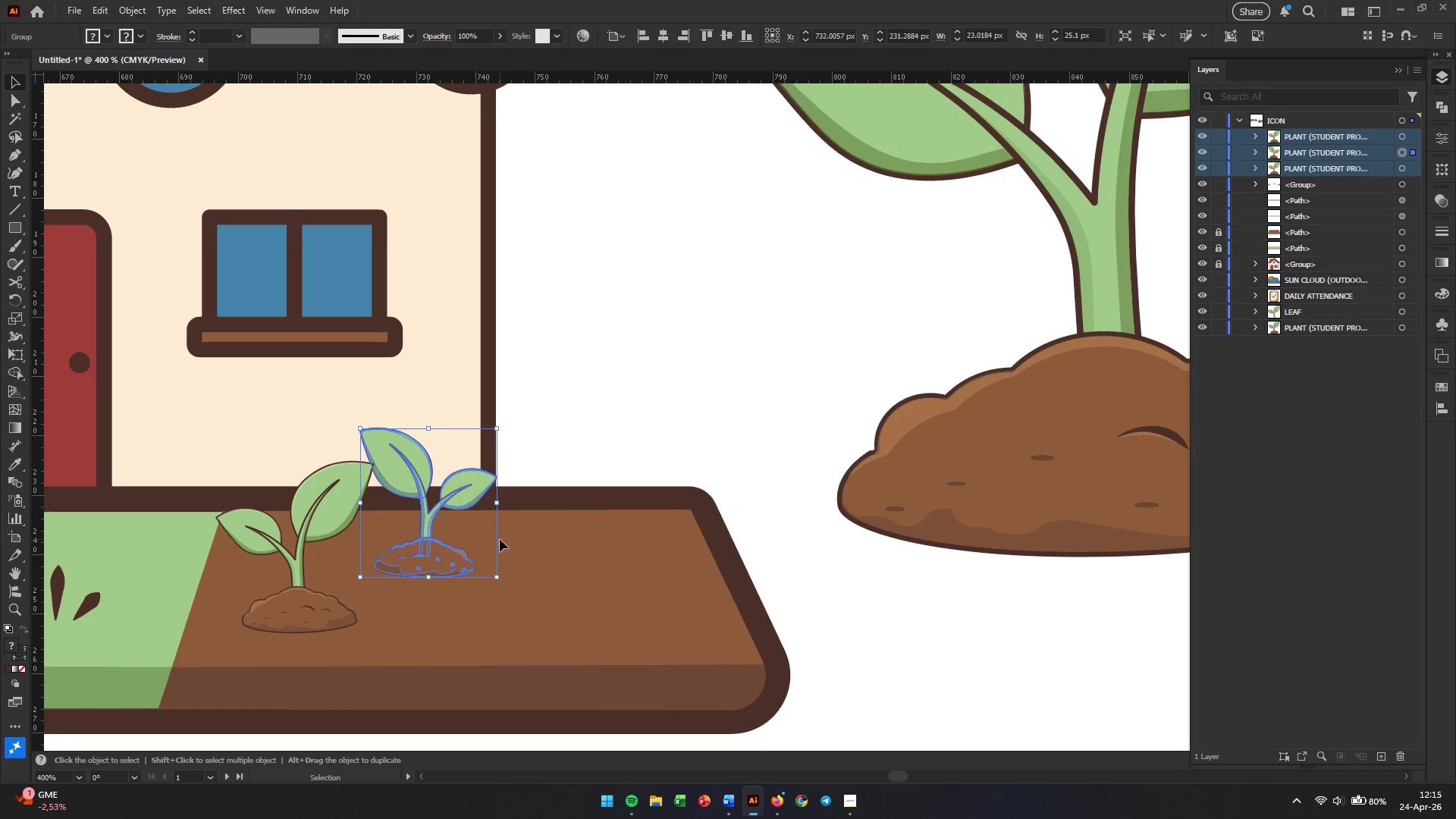 
hold_key(key=AltLeft, duration=0.55)
scroll: coordinate [582, 544], scroll_direction: down, amount: 2.0
 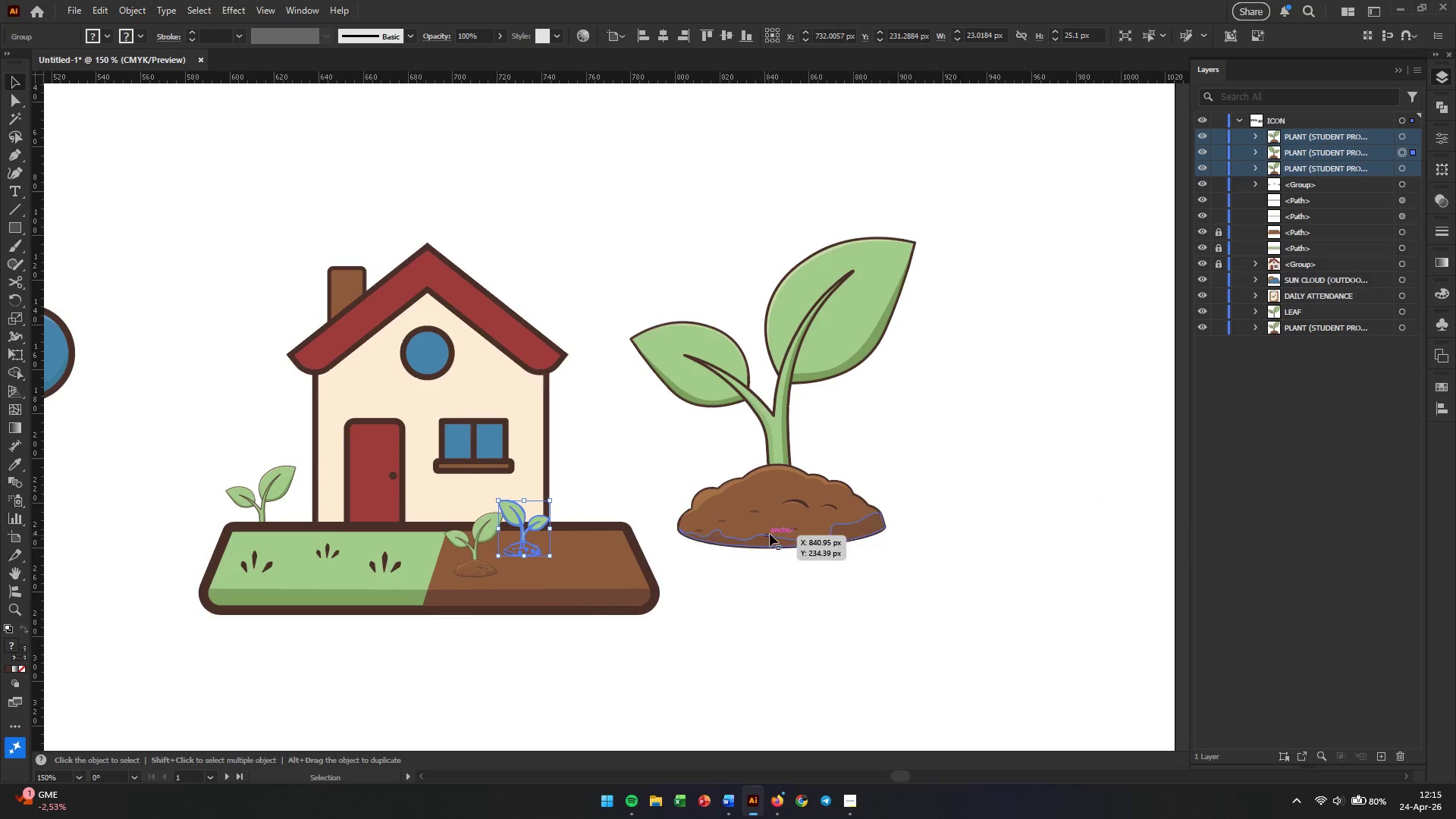 
left_click([774, 529])
 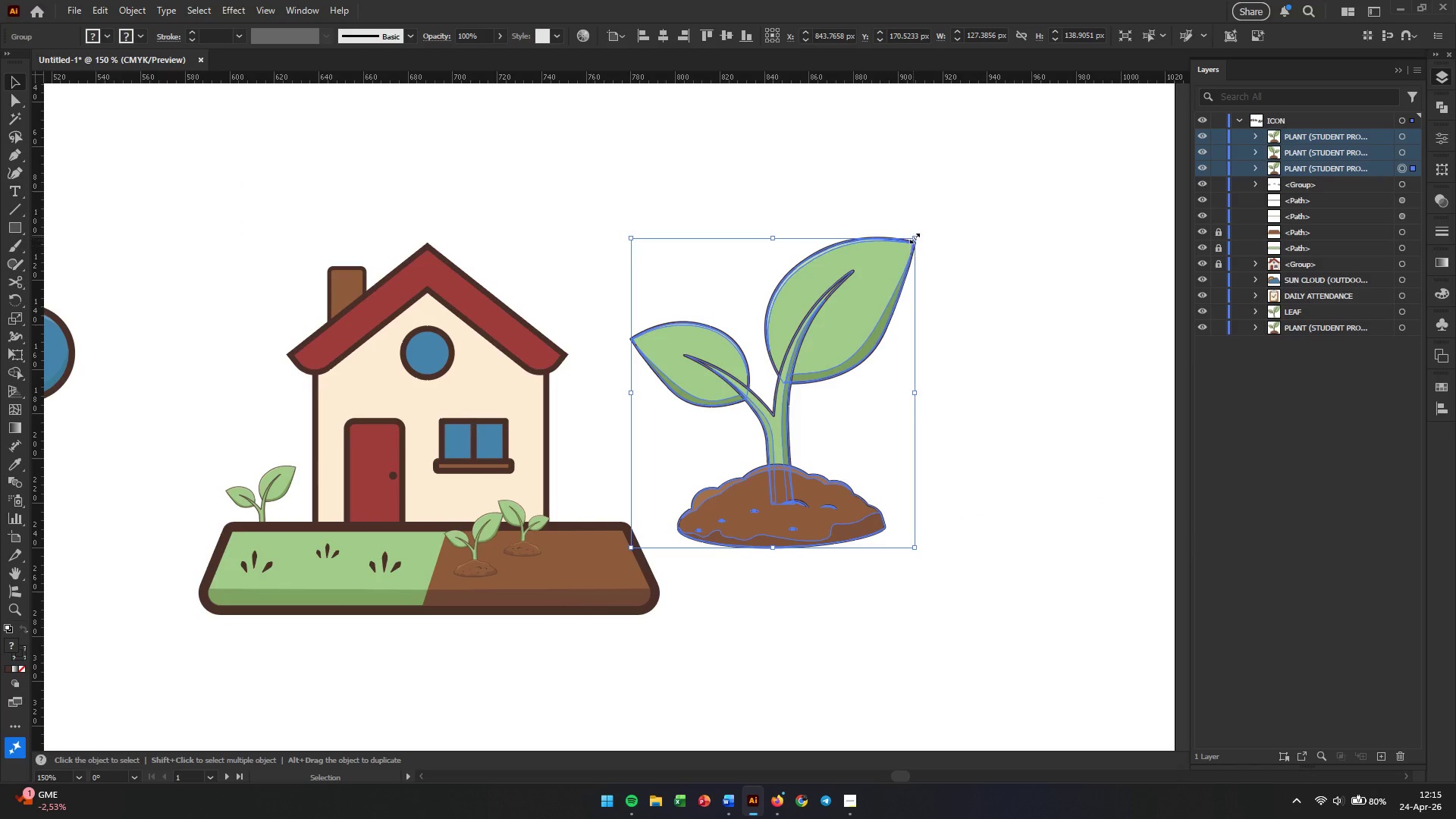 
hold_key(key=ShiftLeft, duration=0.98)
left_click_drag(start_coordinate=[913, 237], to_coordinate=[697, 470])
 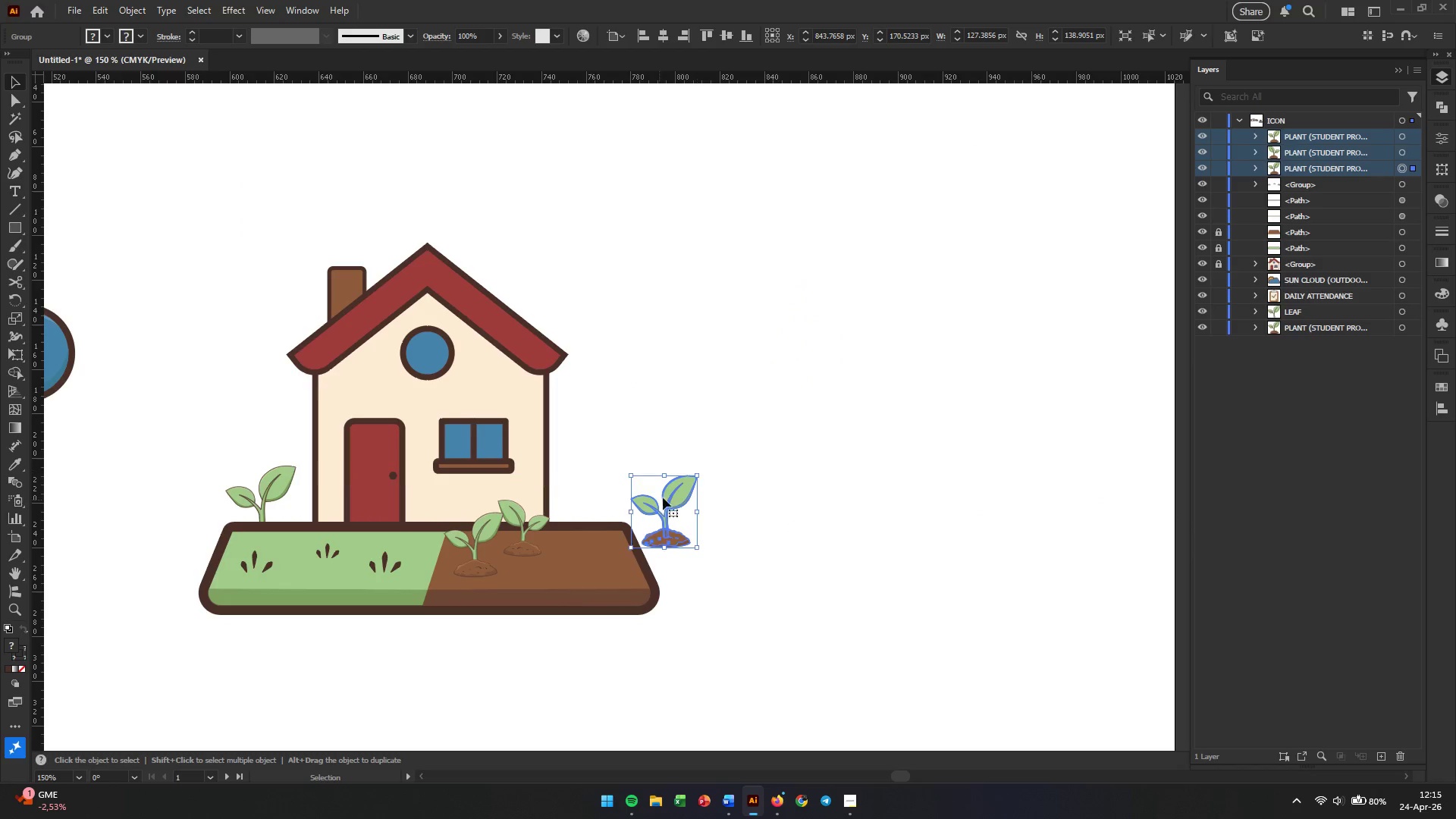 
hold_key(key=AltLeft, duration=0.5)
scroll: coordinate [598, 534], scroll_direction: up, amount: 3.0
 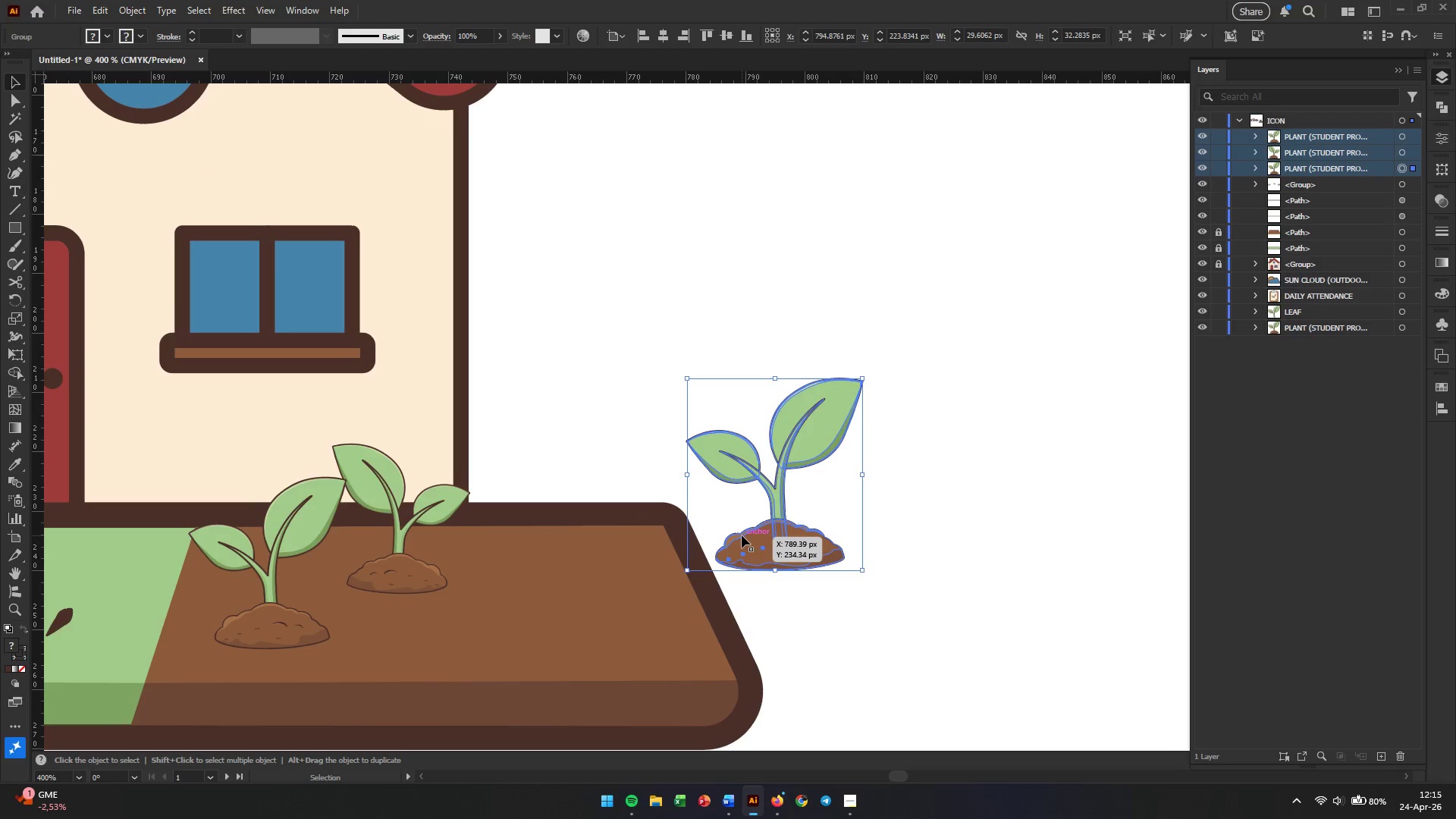 
left_click_drag(start_coordinate=[742, 535], to_coordinate=[555, 619])
 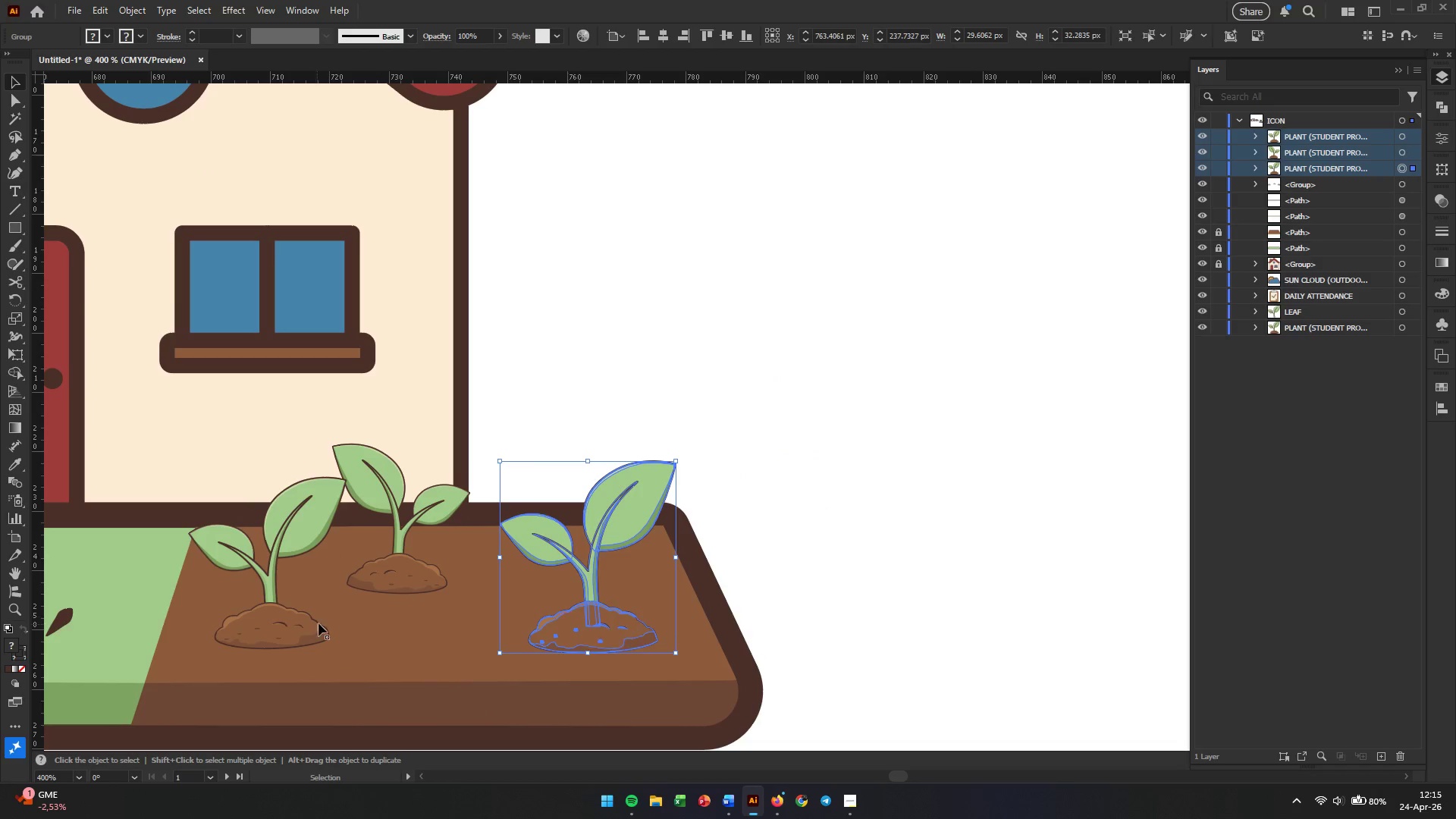 
left_click_drag(start_coordinate=[301, 631], to_coordinate=[319, 619])
 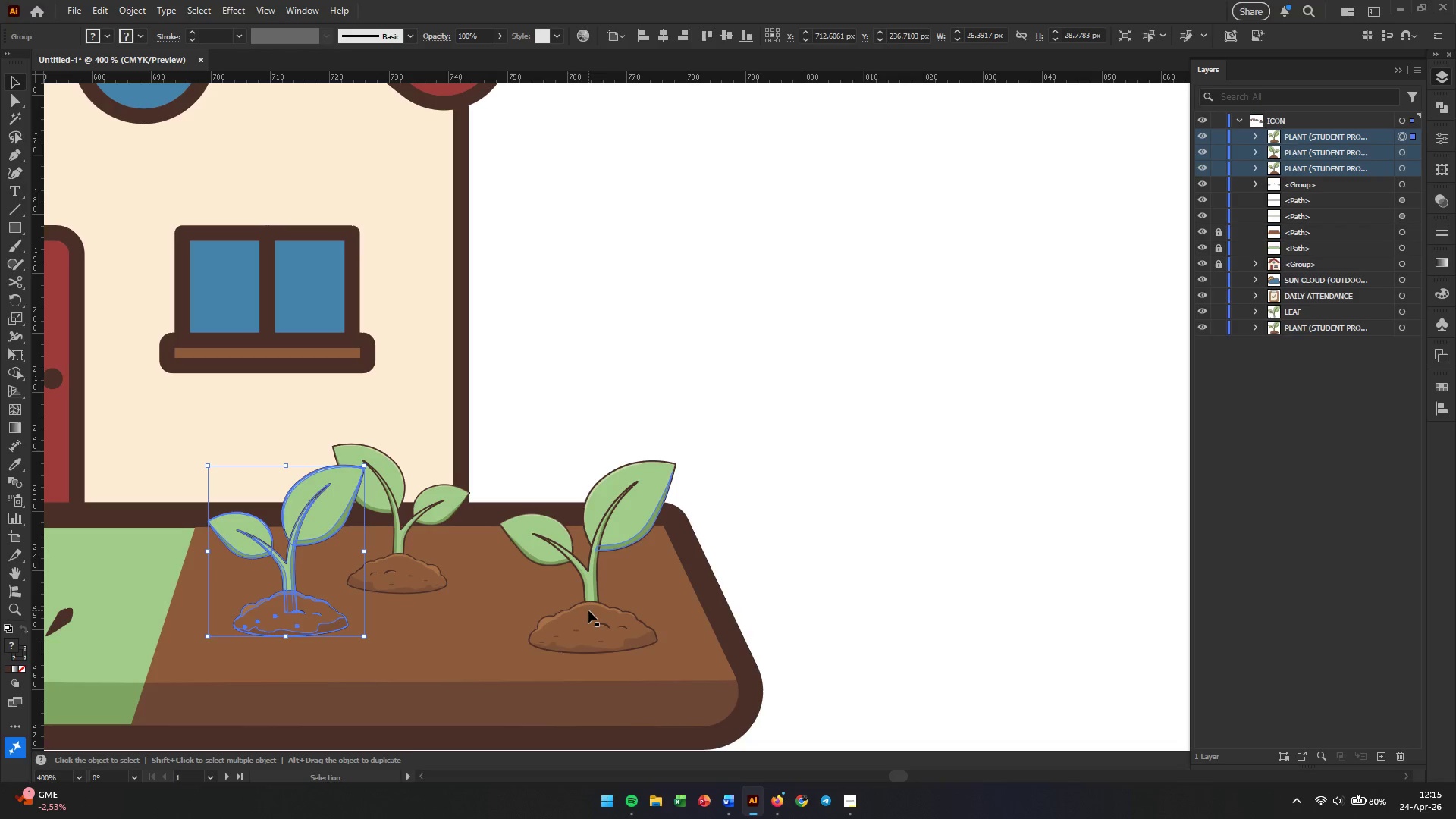 
left_click_drag(start_coordinate=[587, 613], to_coordinate=[559, 613])
 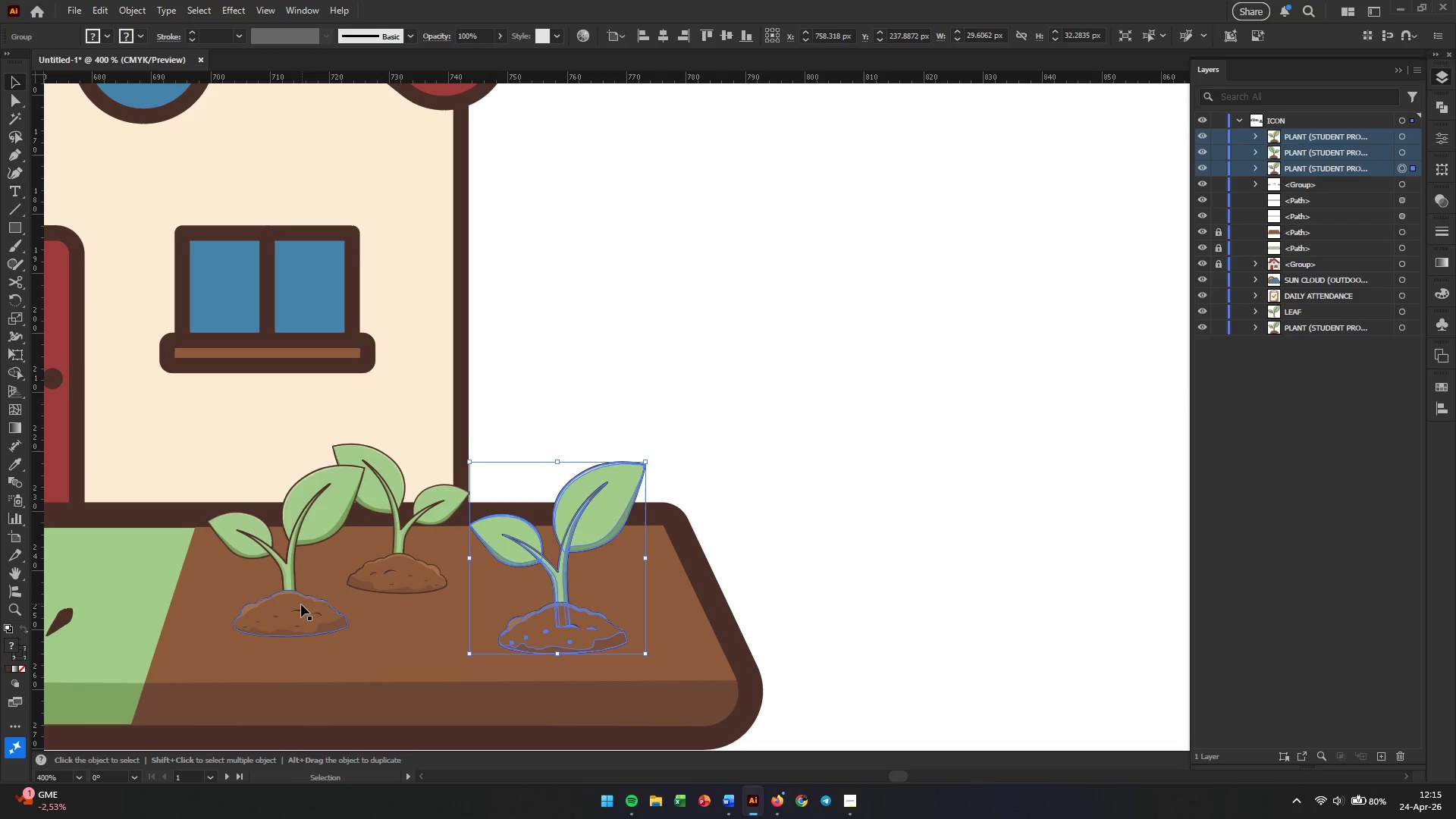 
left_click([301, 607])
 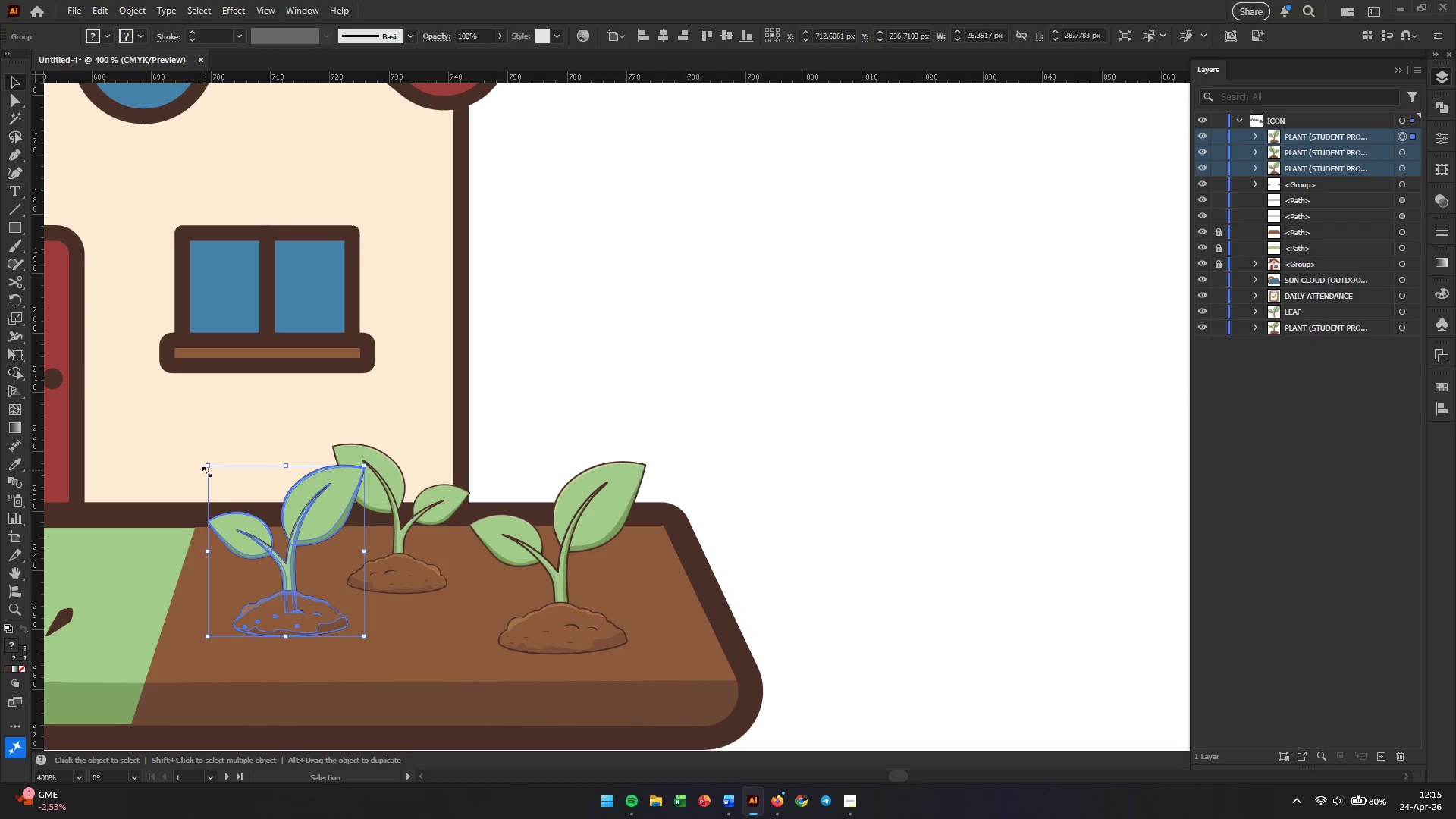 
left_click_drag(start_coordinate=[206, 470], to_coordinate=[210, 482])
 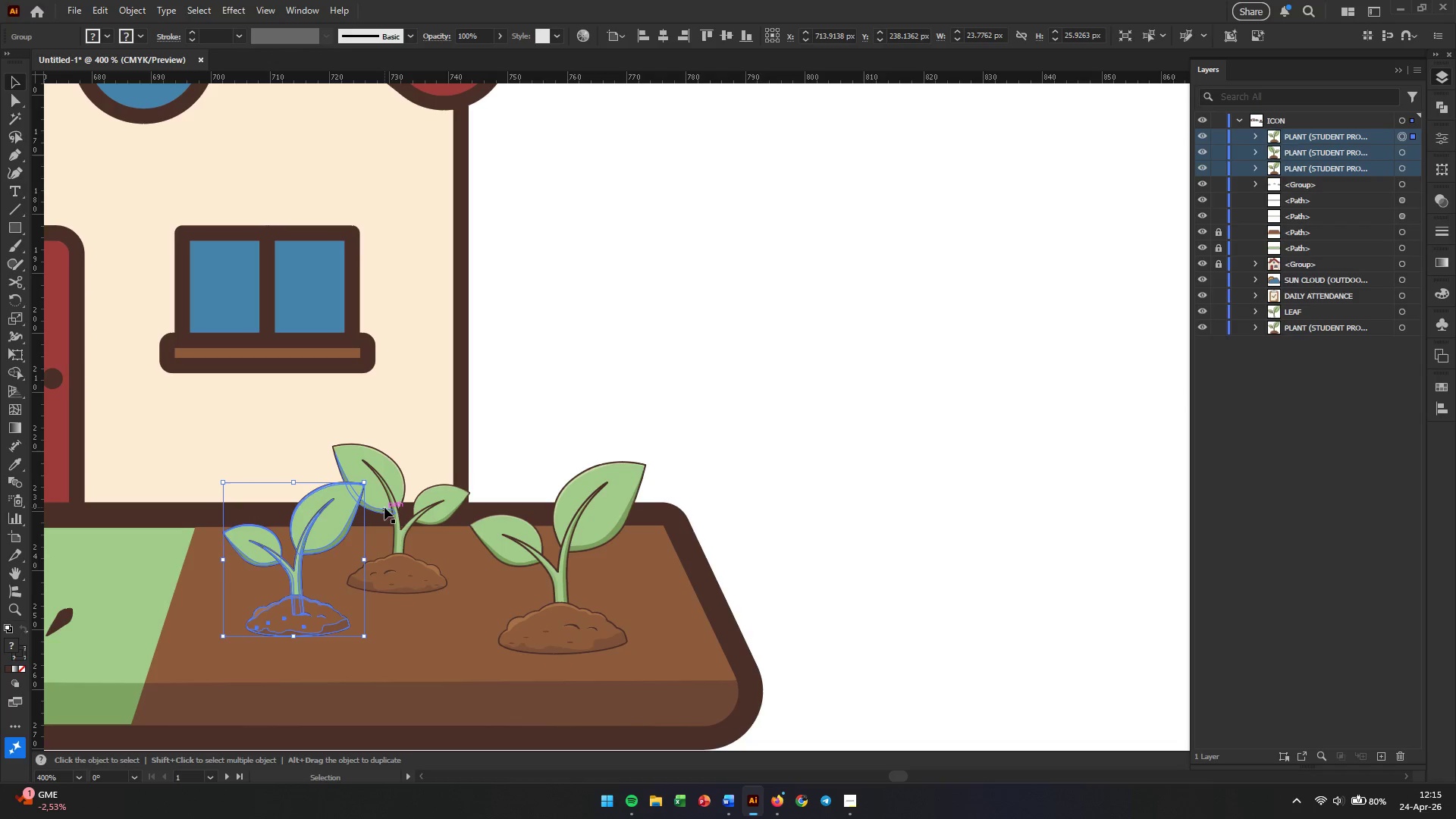 
hold_key(key=ShiftLeft, duration=1.14)
 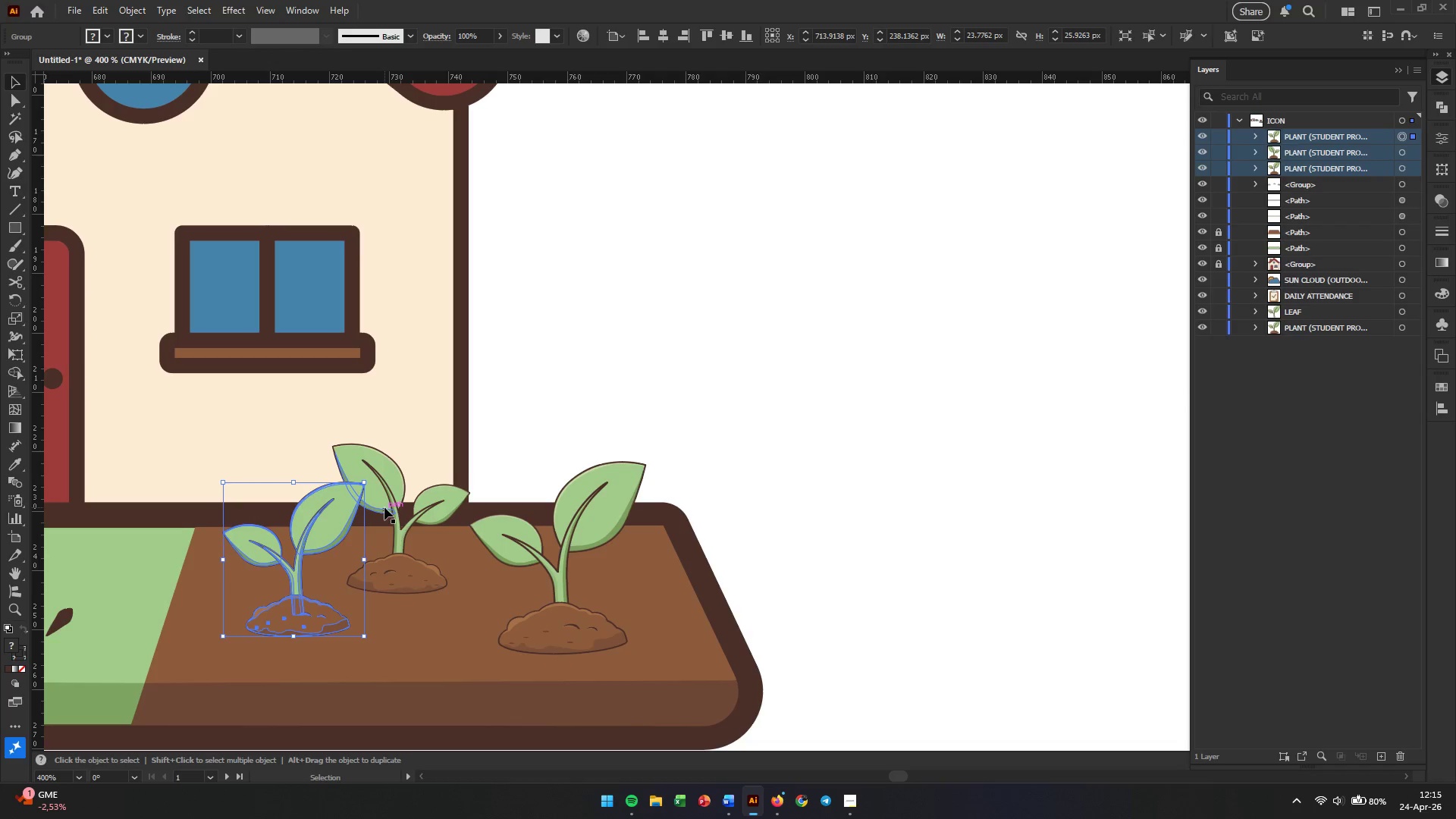 
left_click([386, 507])
 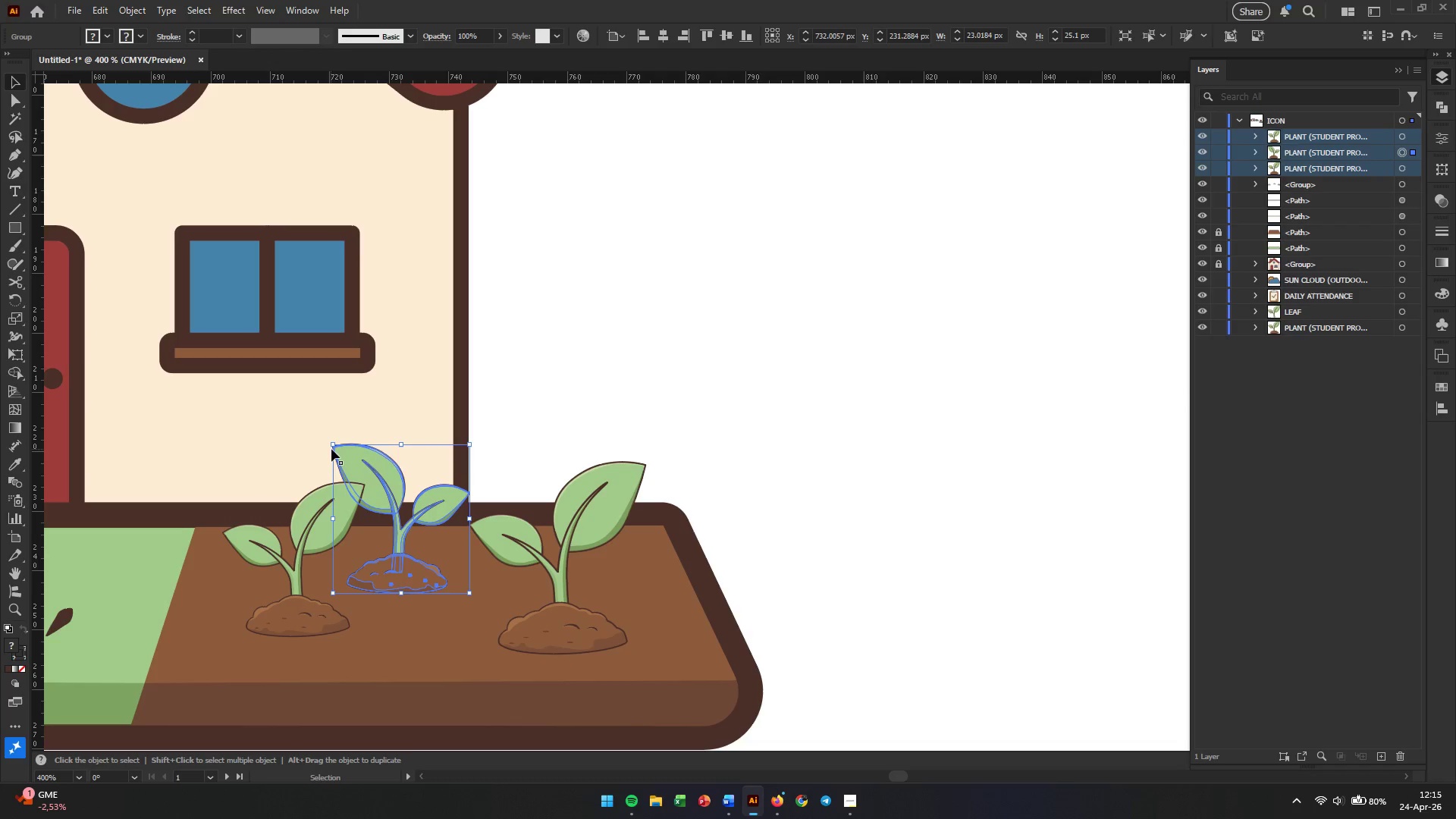 
hold_key(key=ShiftLeft, duration=1.36)
left_click_drag(start_coordinate=[333, 443], to_coordinate=[356, 472])
 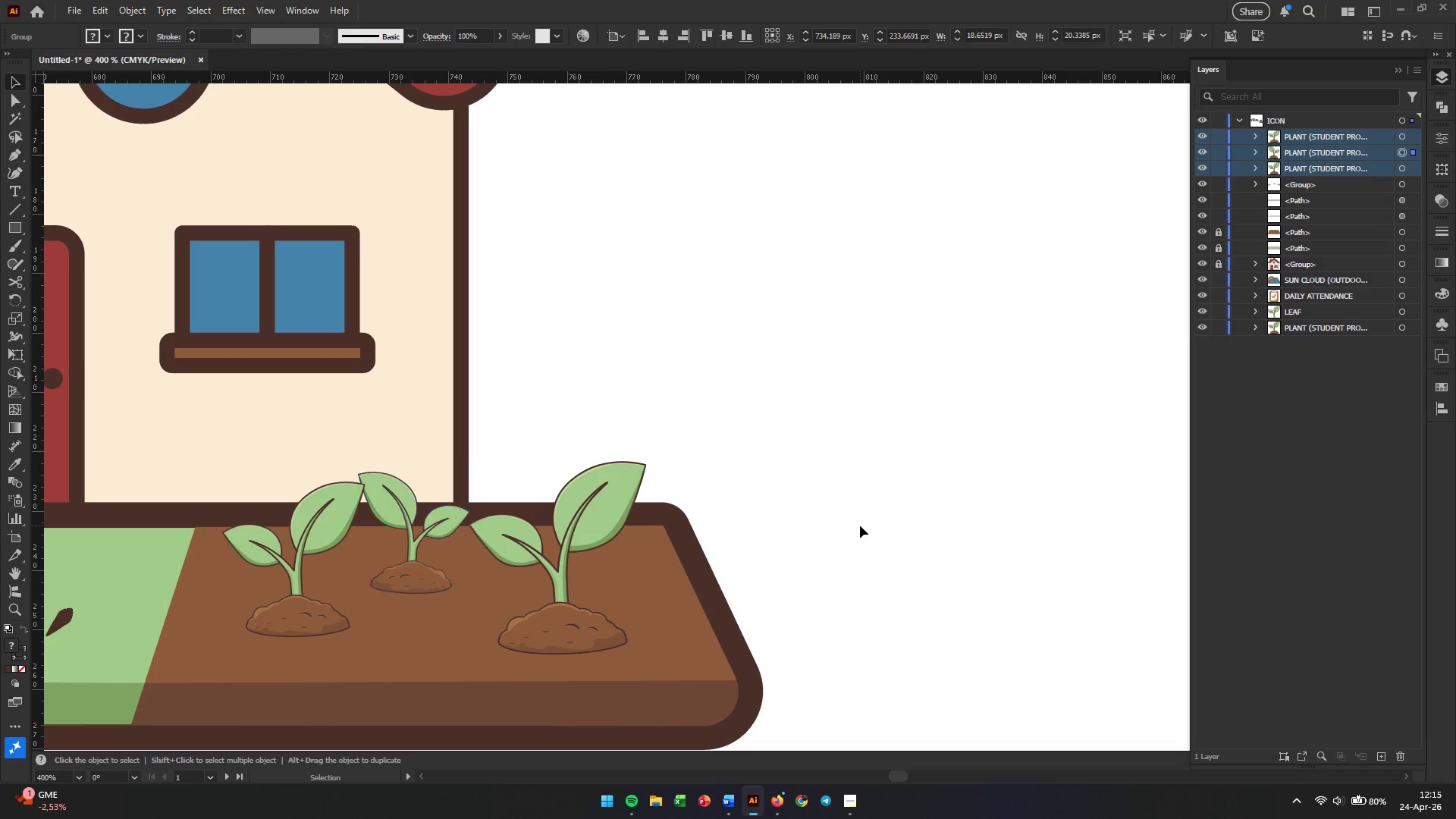 
left_click([860, 526])
 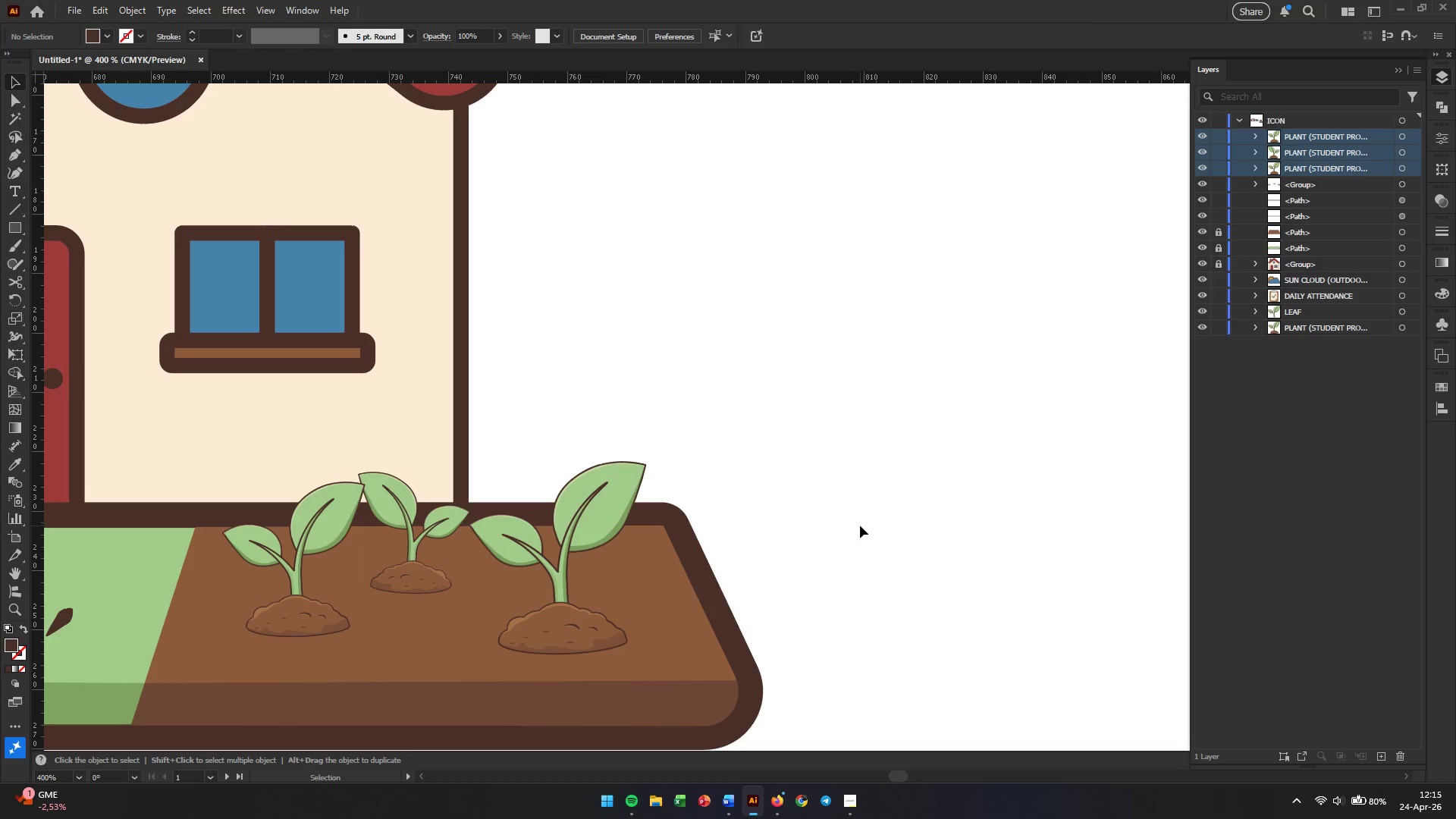 
hold_key(key=AltLeft, duration=2.34)
scroll: coordinate [860, 526], scroll_direction: down, amount: 4.0
 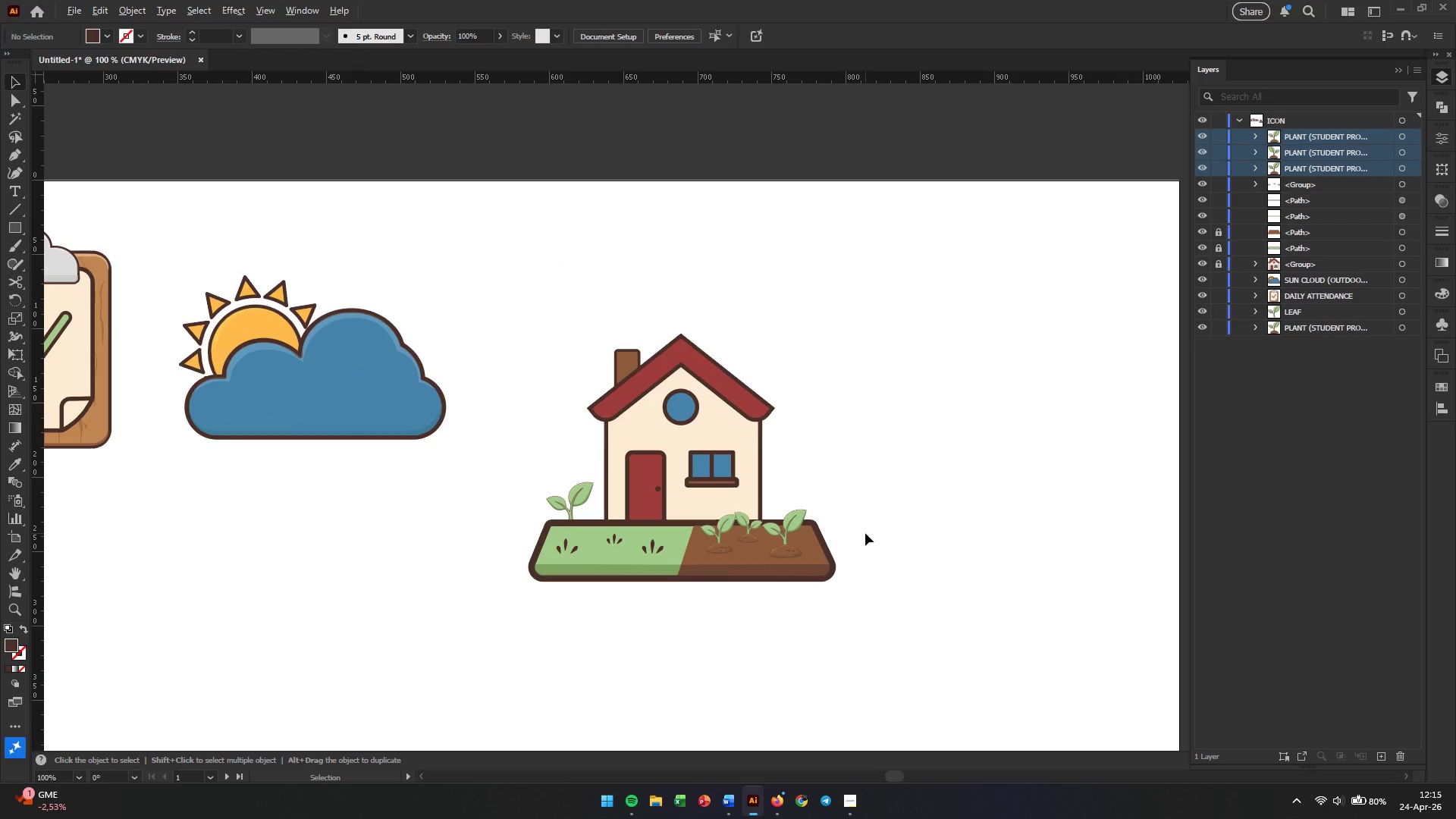 
scroll: coordinate [859, 538], scroll_direction: up, amount: 2.0
 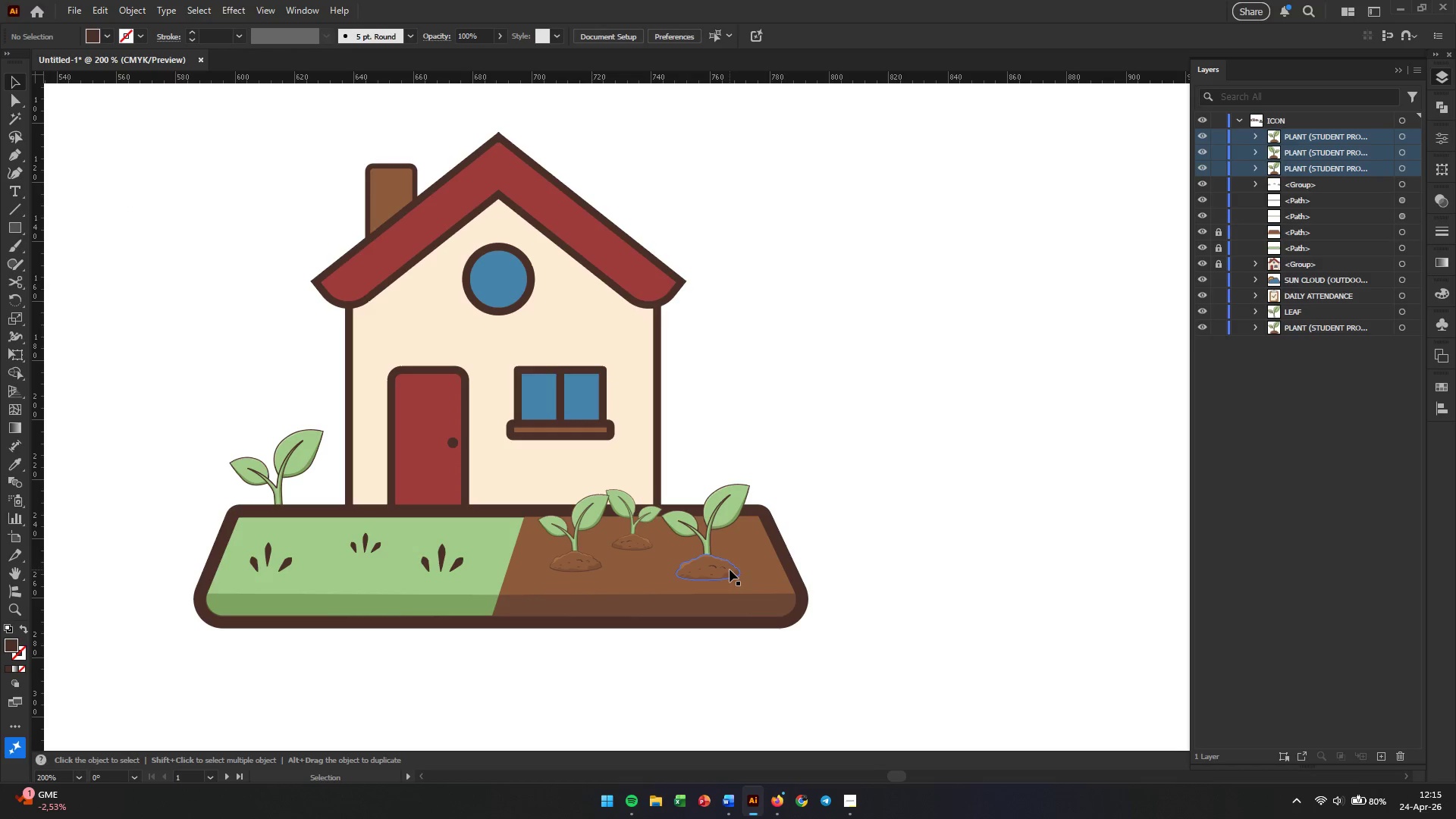 
hold_key(key=AltLeft, duration=0.47)
scroll: coordinate [730, 570], scroll_direction: up, amount: 1.0
 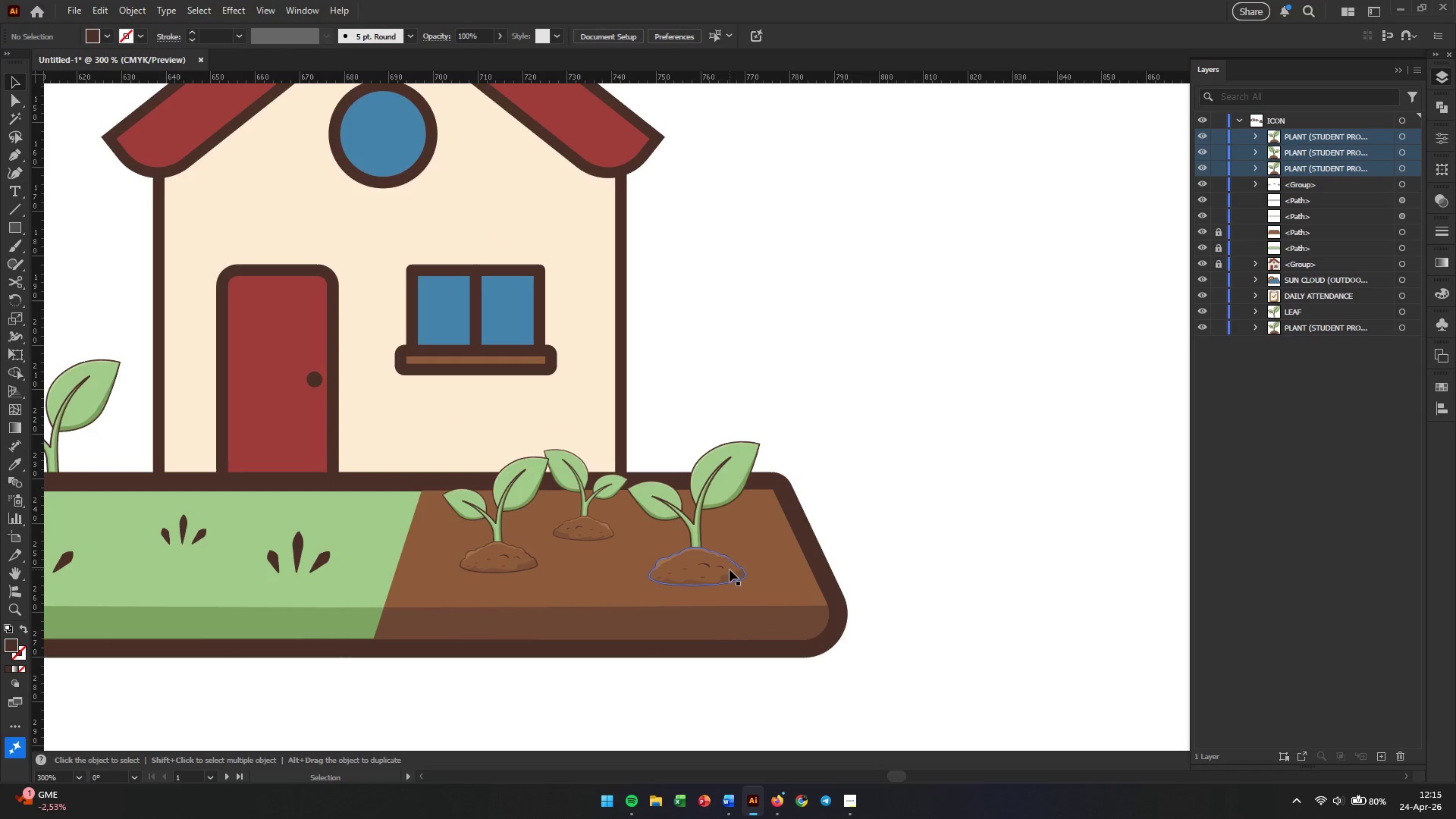 
left_click([730, 570])
 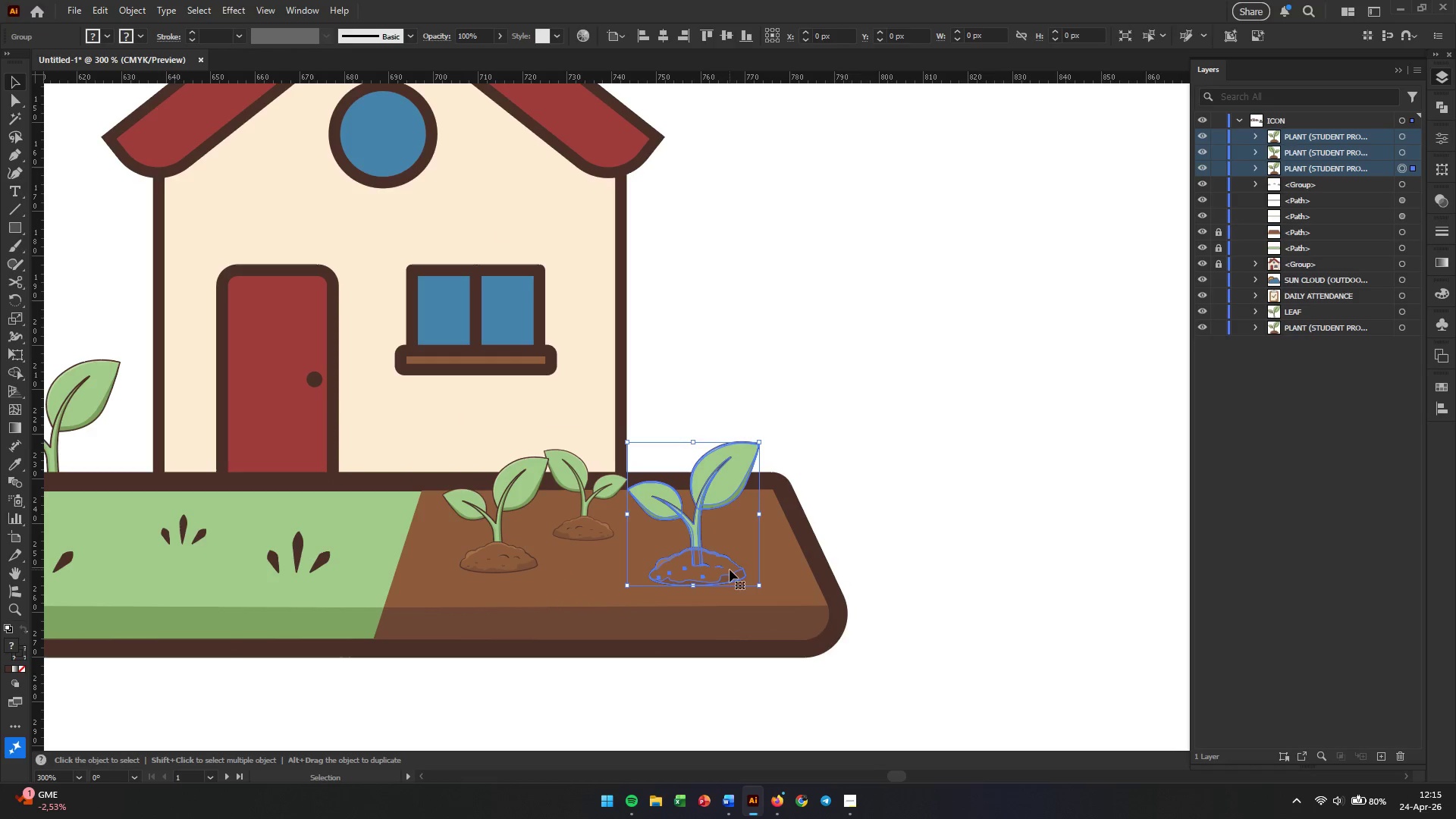 
hold_key(key=AltLeft, duration=0.56)
 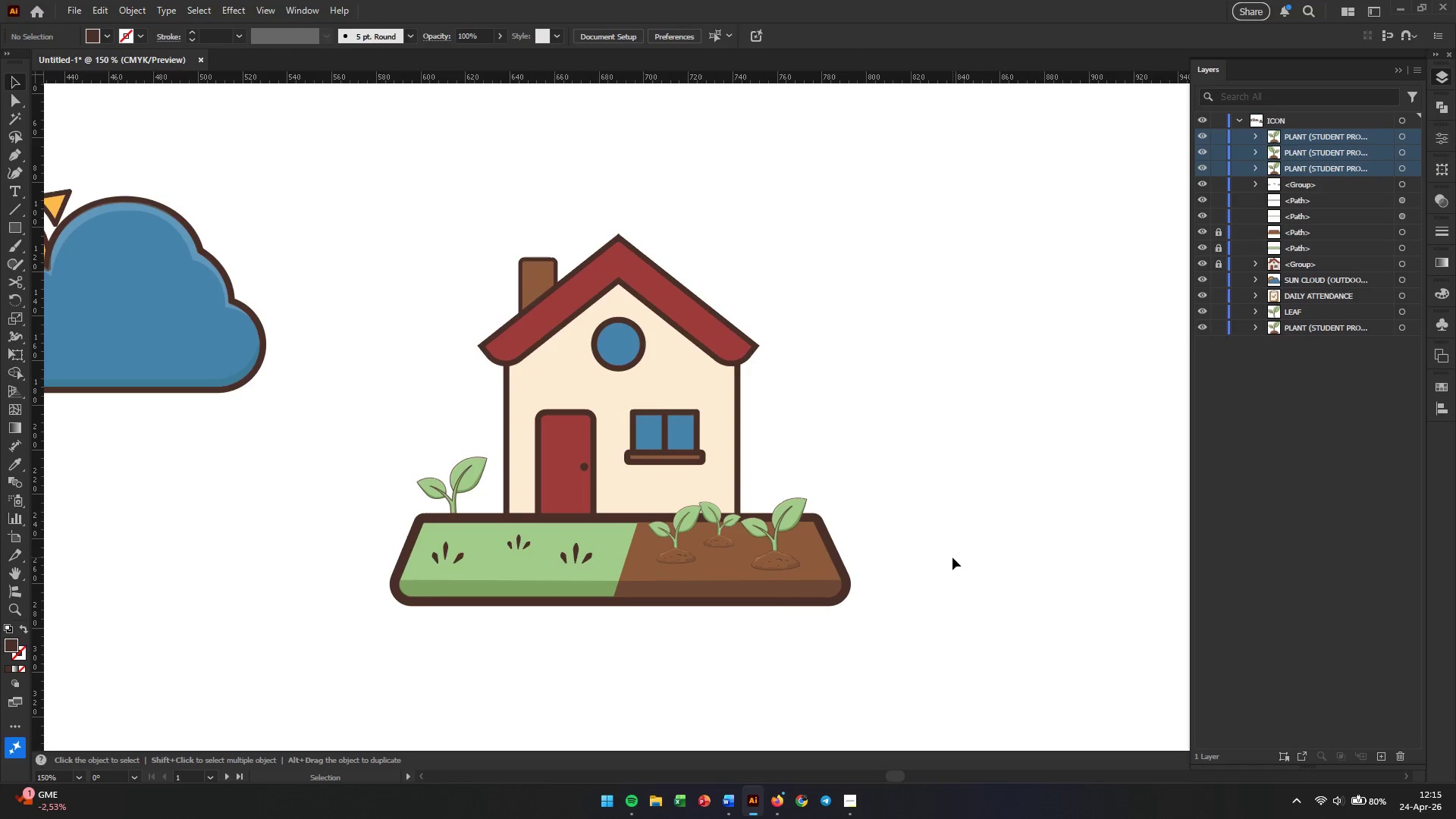 
left_click([952, 557])
 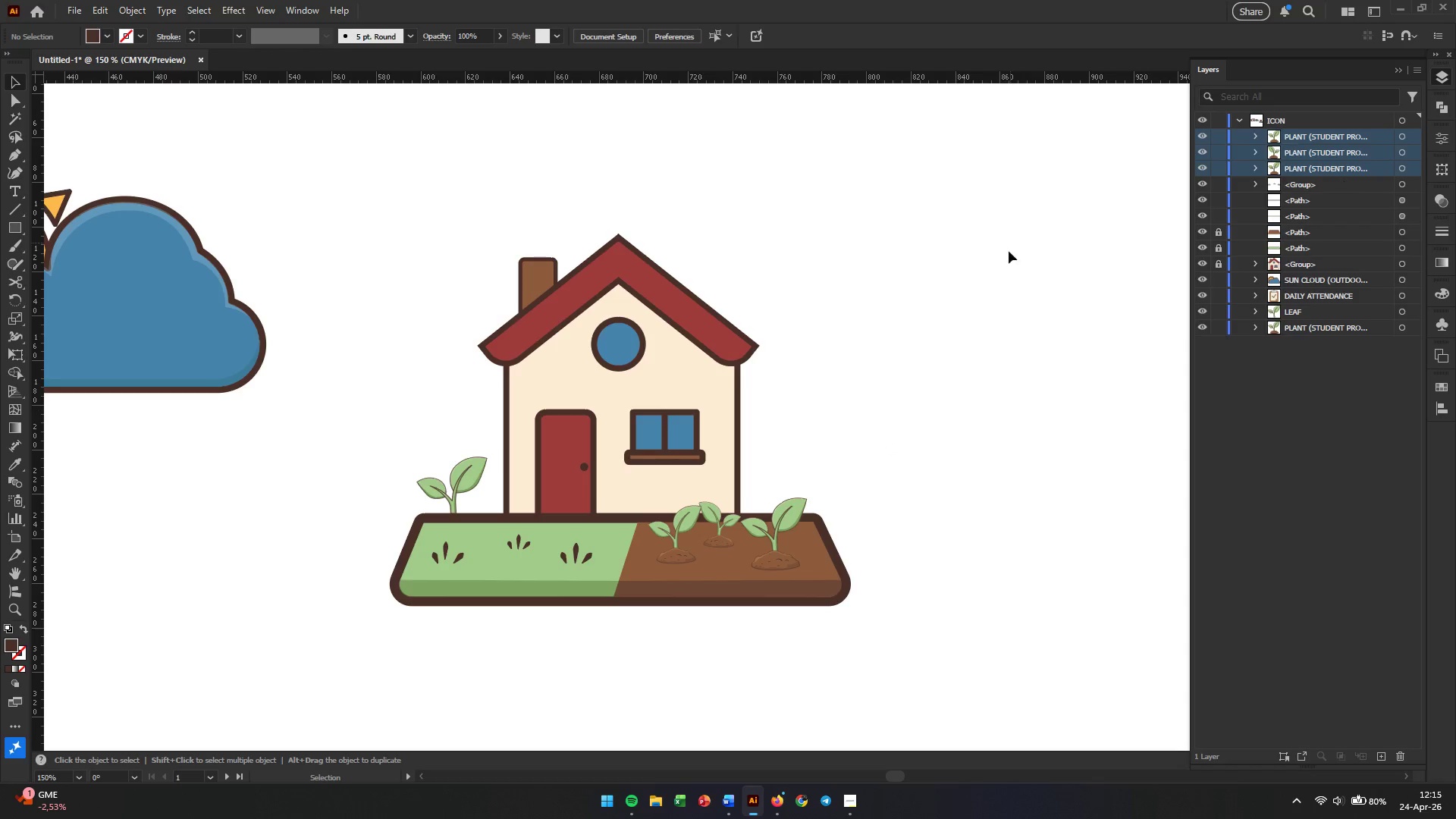 
scroll: coordinate [854, 554], scroll_direction: down, amount: 2.0
 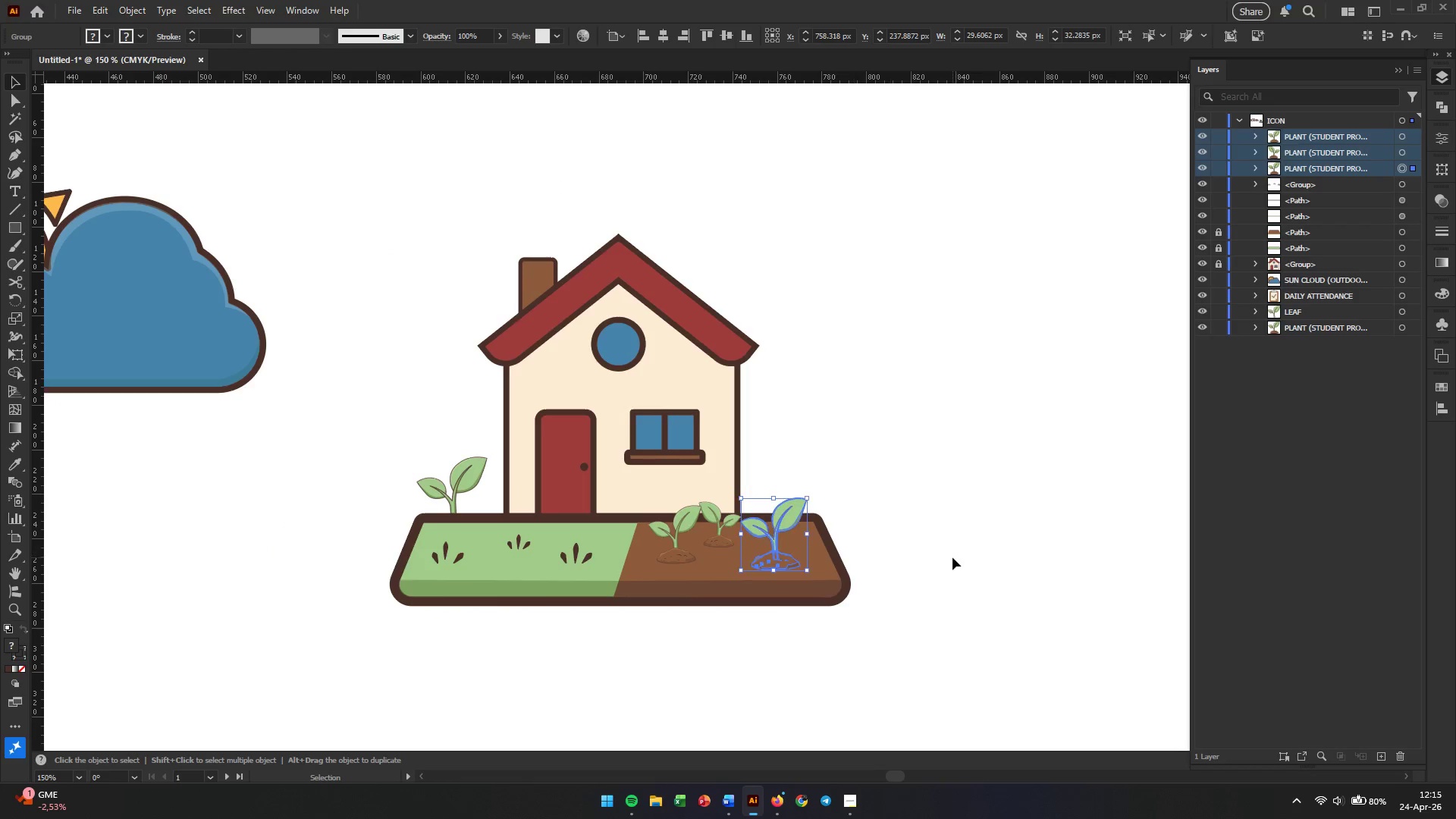 
wait(6.1)
 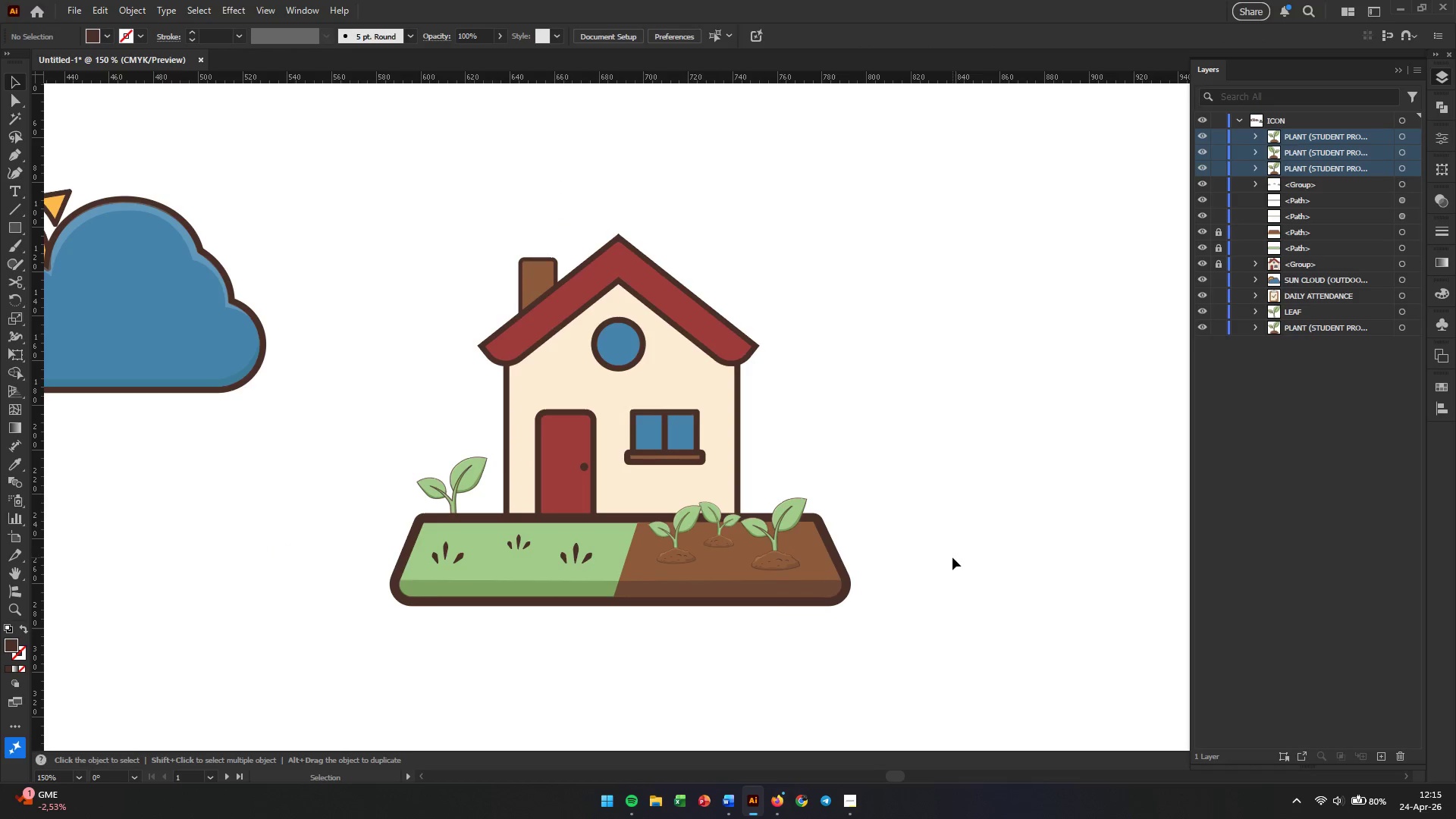 
left_click([776, 544])
 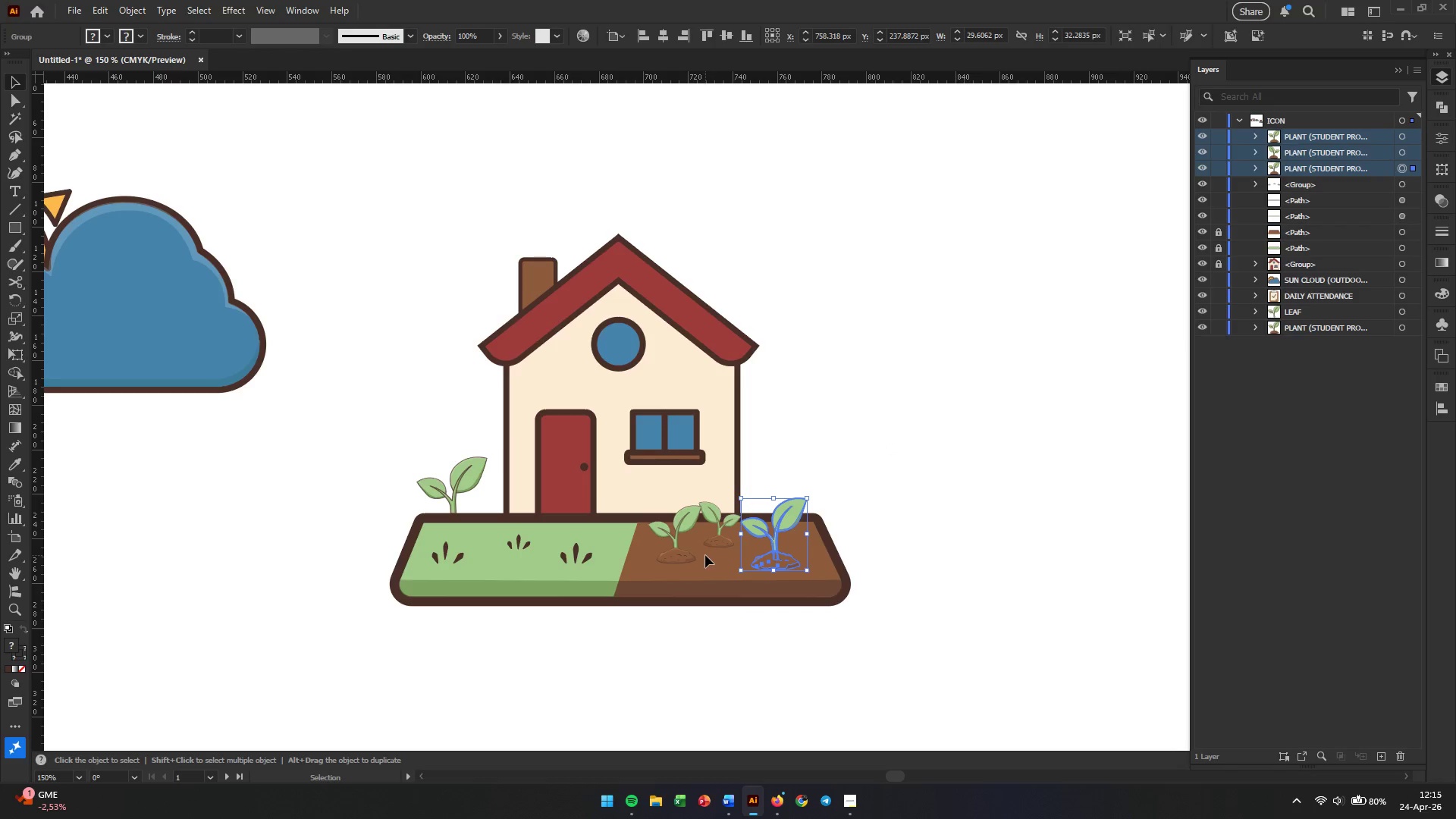 
key(Alt+AltLeft)
 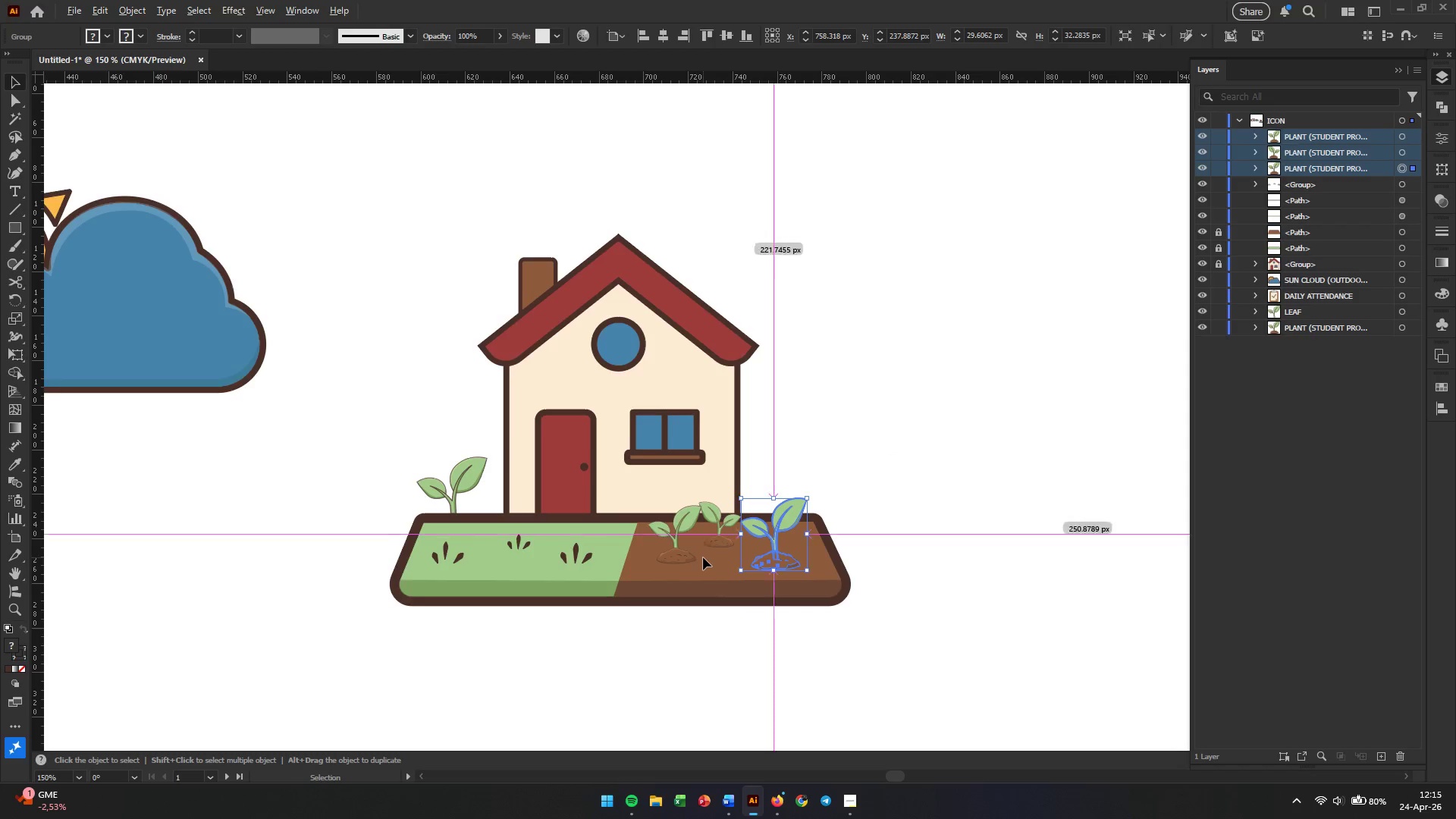 
scroll: coordinate [703, 557], scroll_direction: up, amount: 2.0
 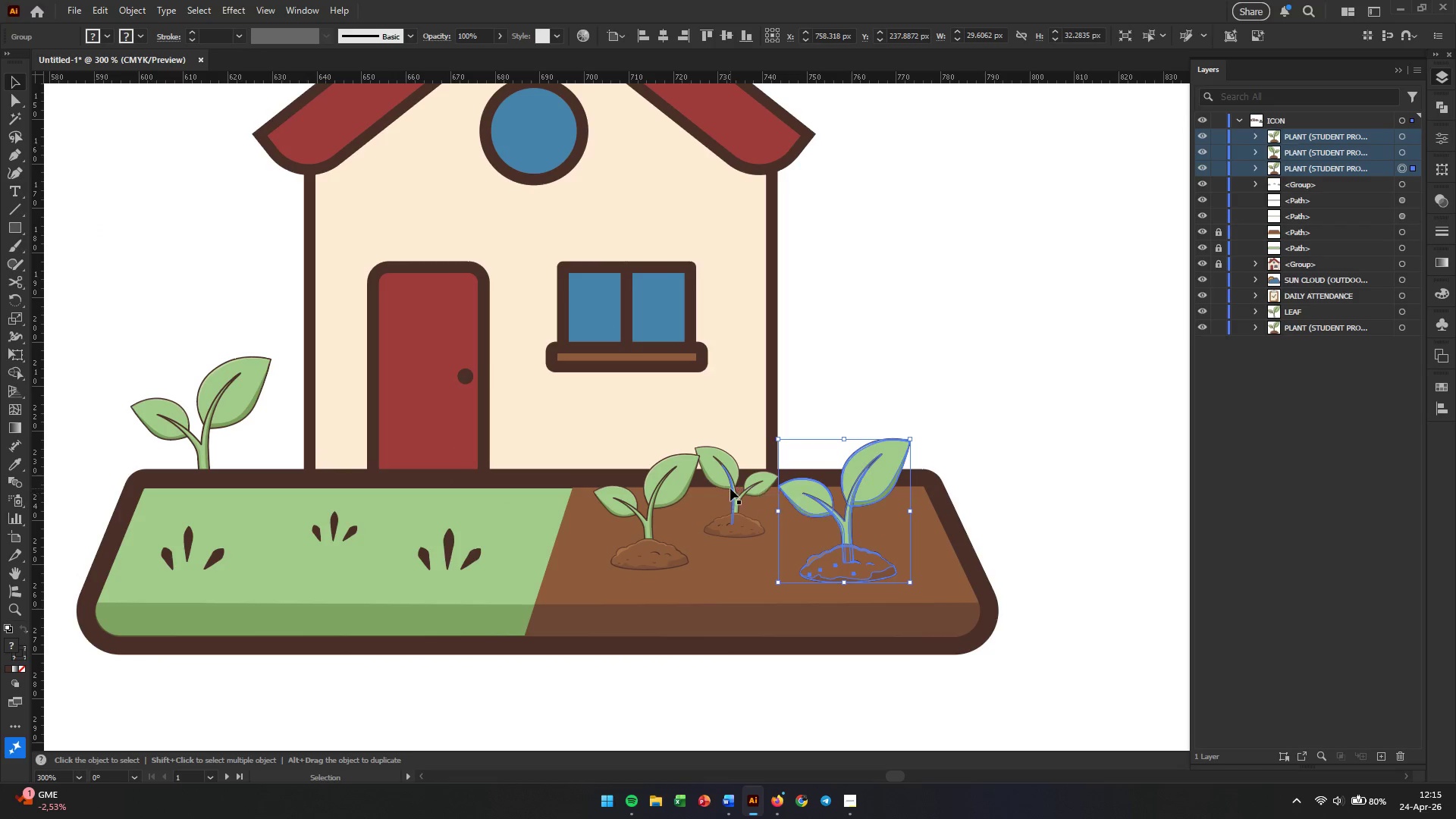 
left_click([730, 488])
 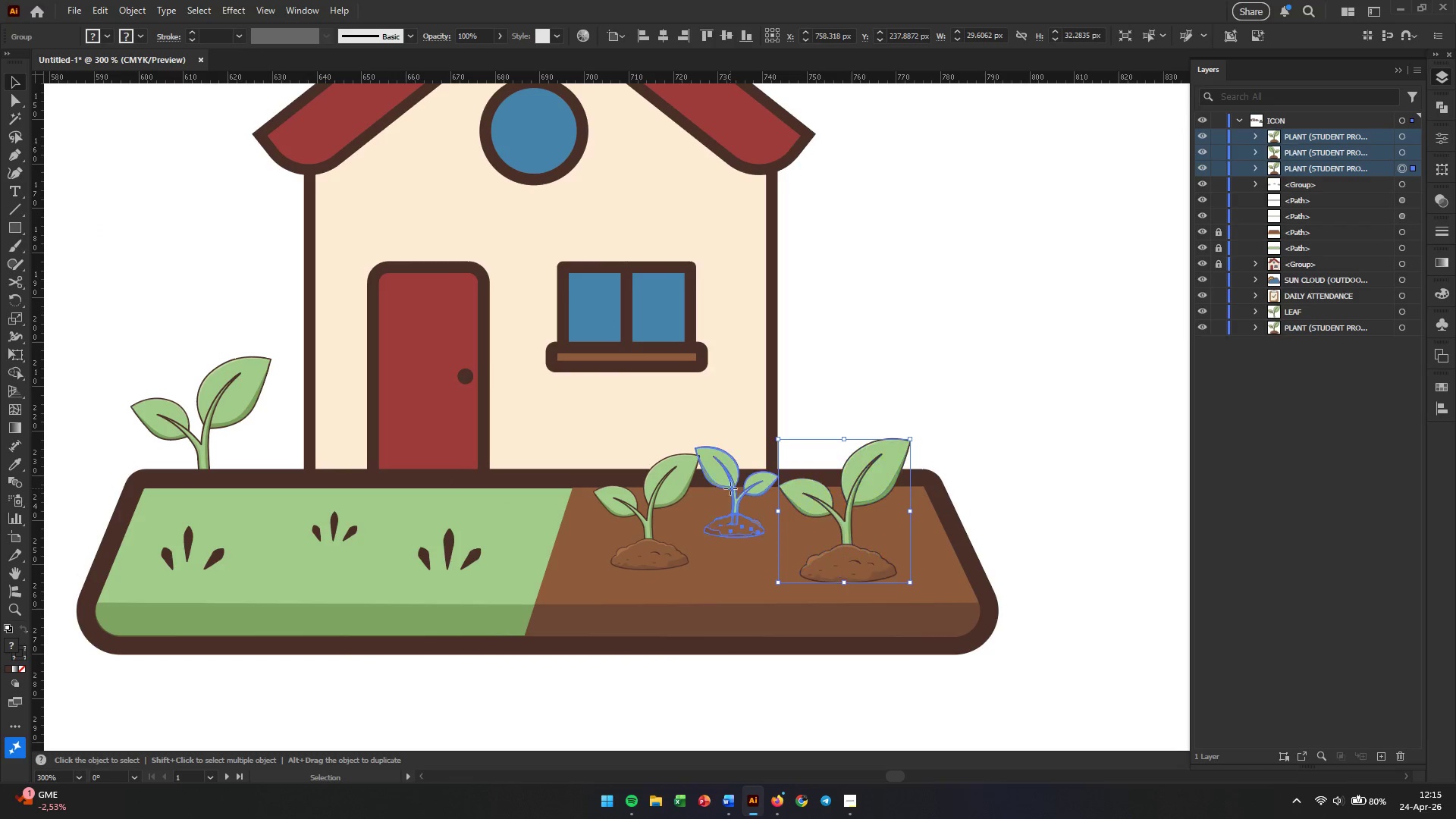 
hold_key(key=ShiftLeft, duration=5.16)
left_click([653, 495])
 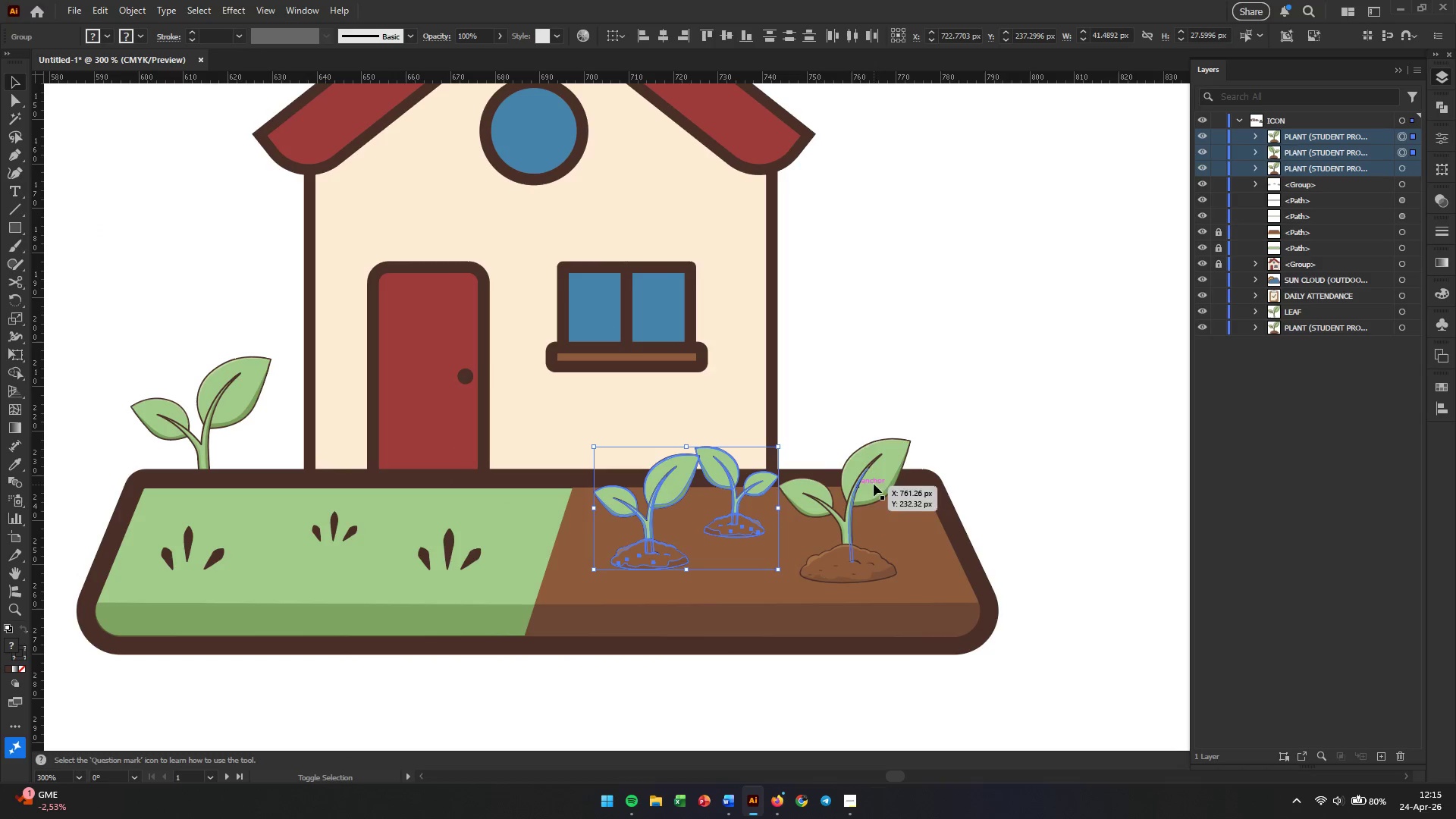 
left_click([875, 481])
 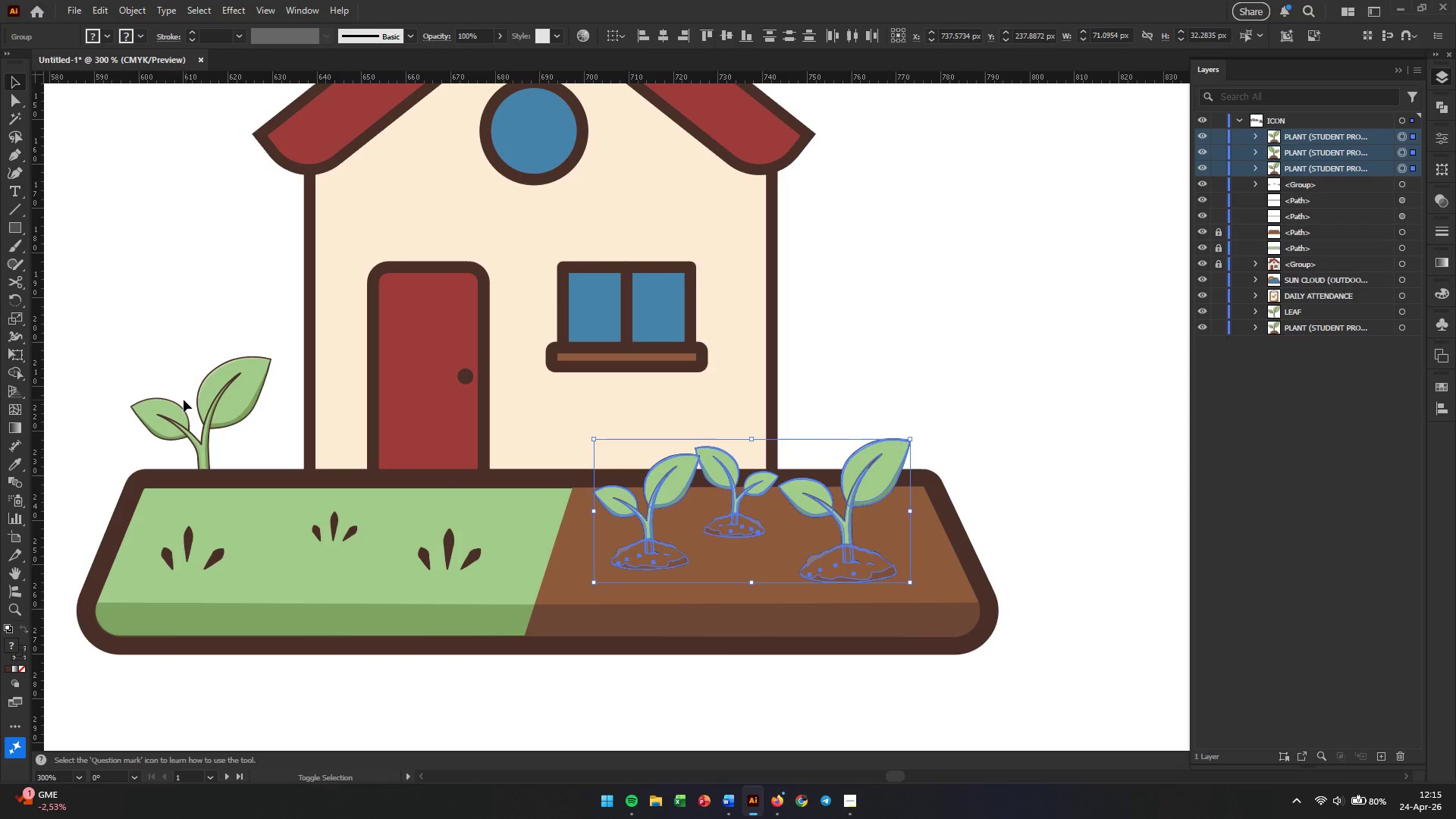 
left_click([204, 413])
 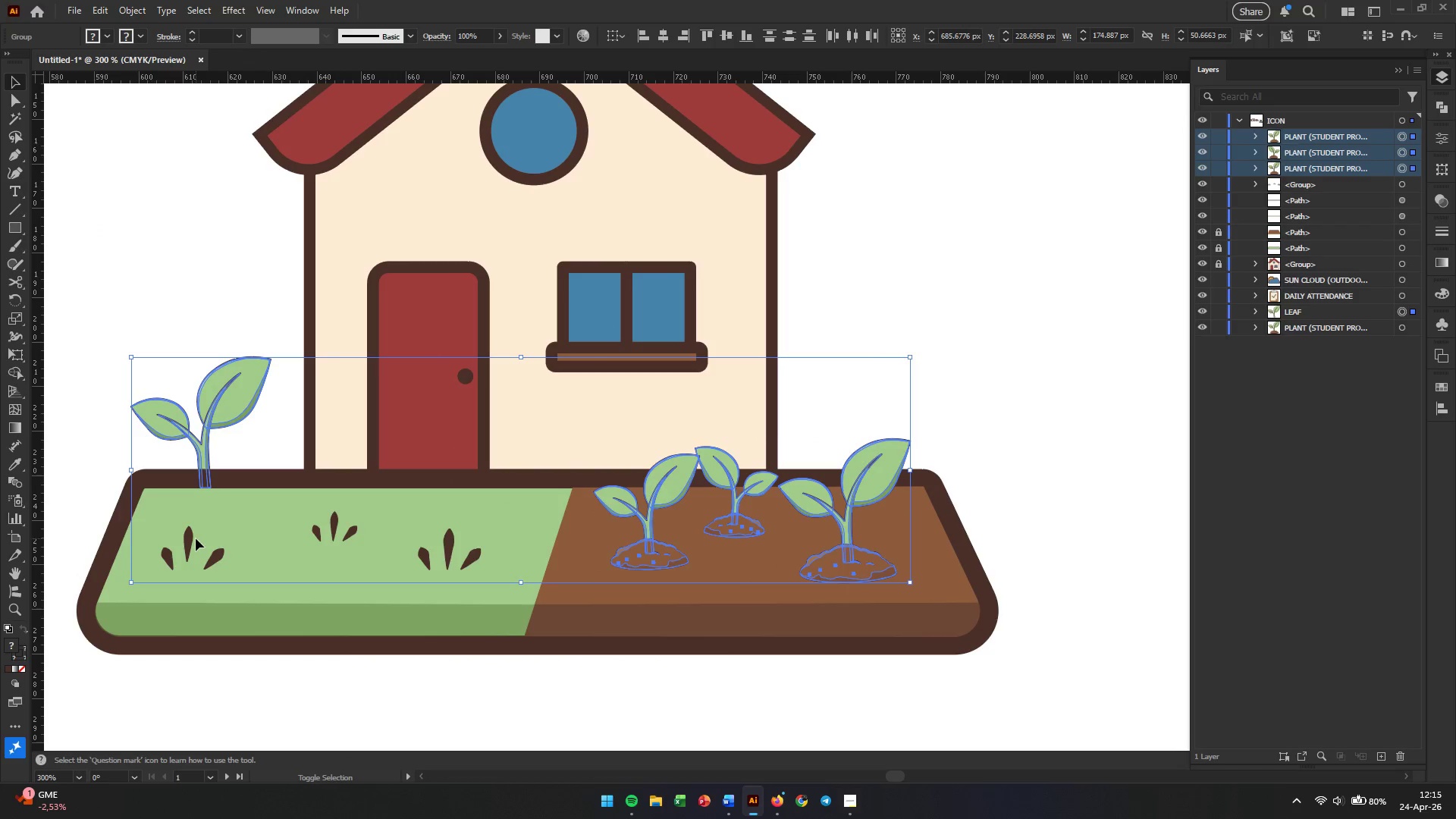 
left_click([189, 539])
 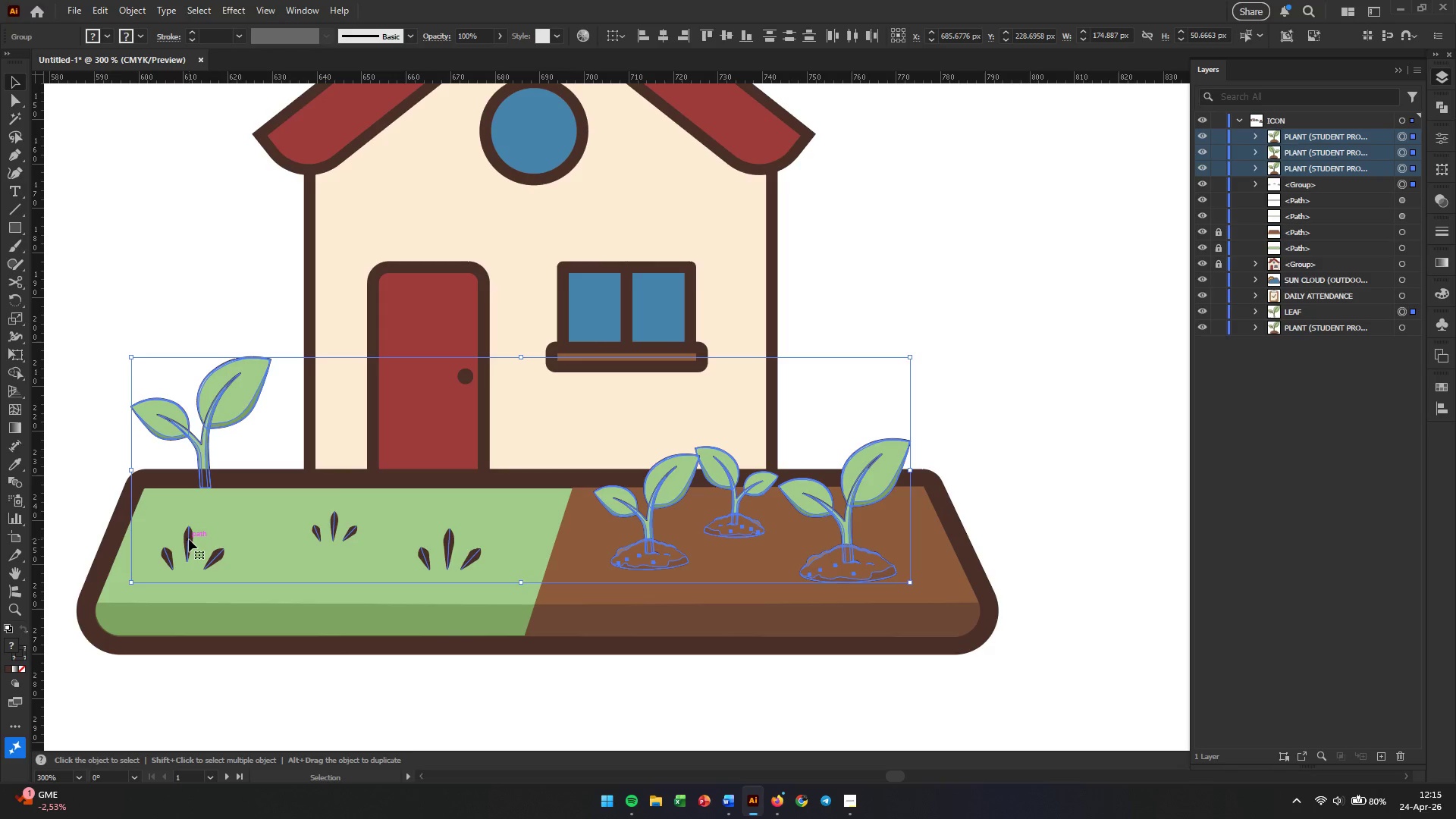 
key(Control+G)
 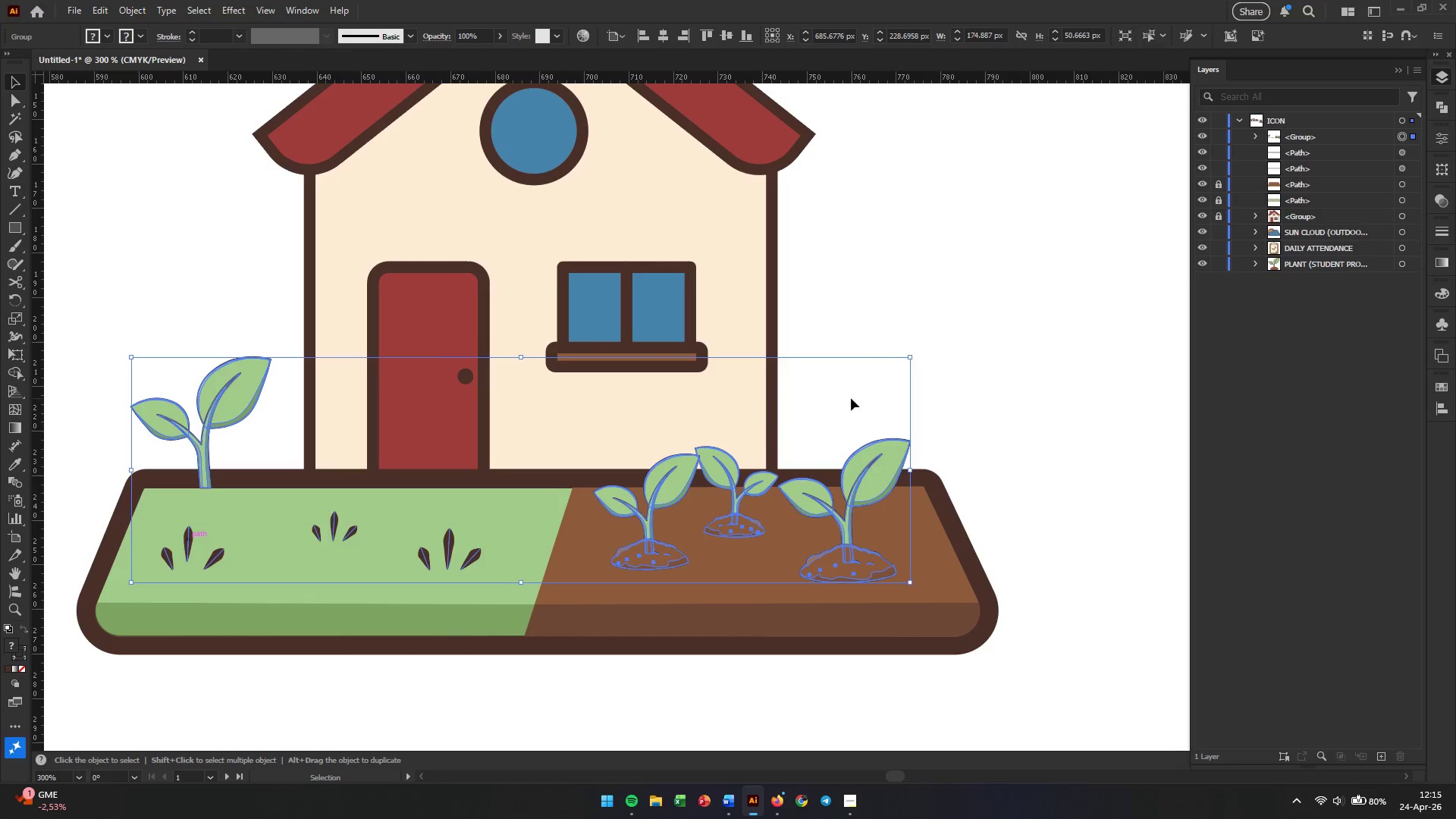 
left_click([1031, 348])
 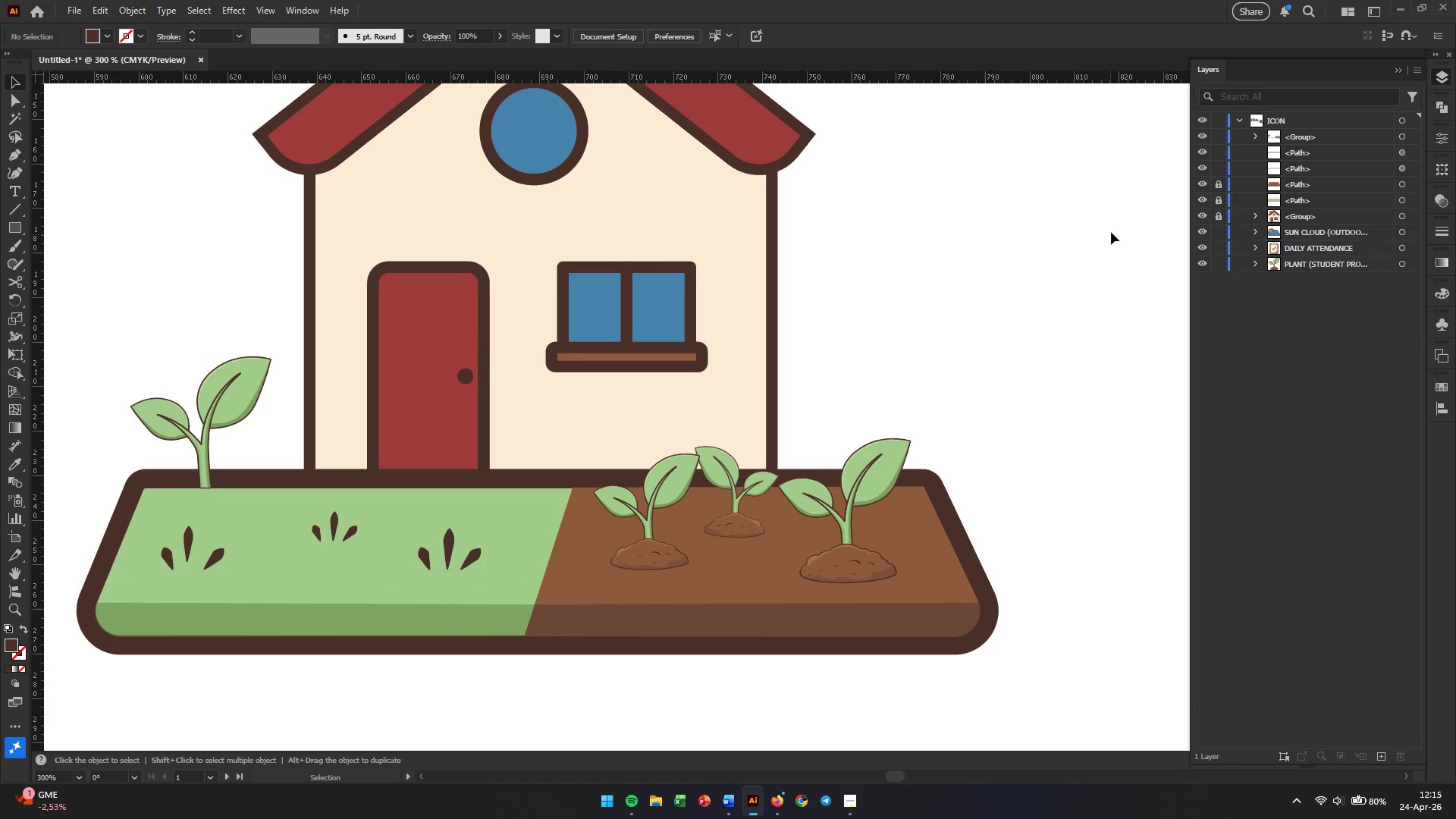 
left_click([851, 486])
 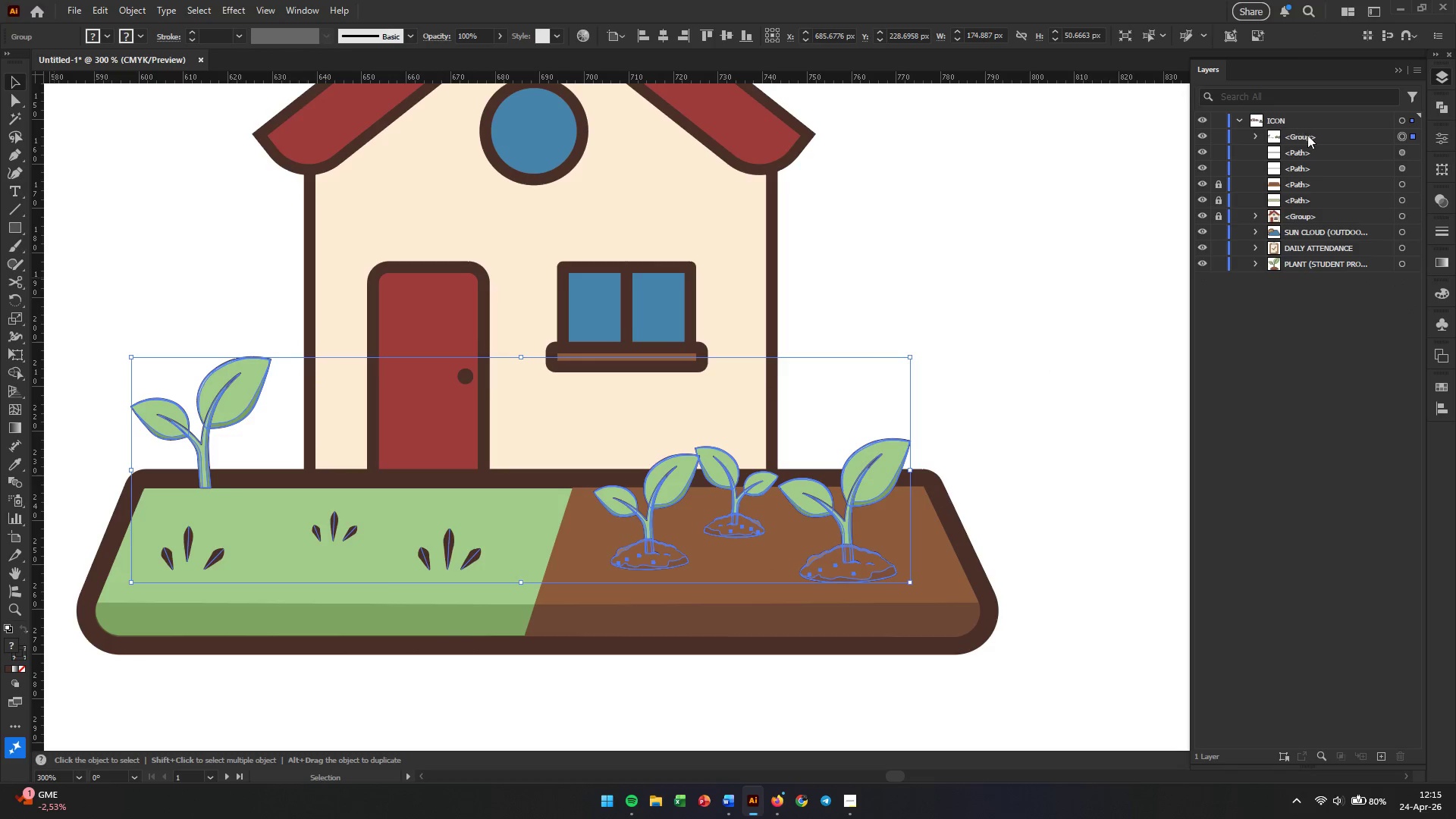 
double_click([1310, 136])
 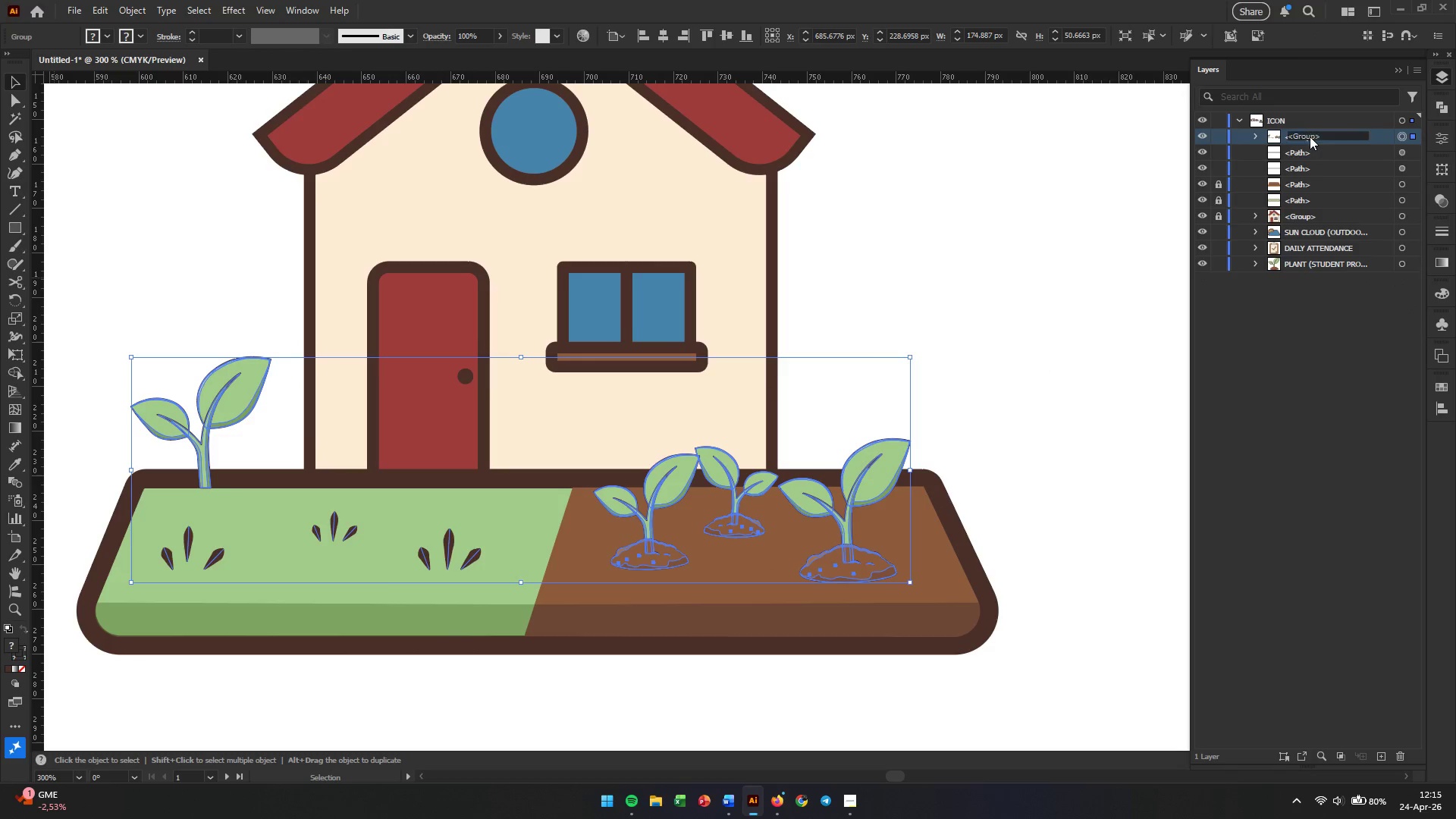 
triple_click([1310, 136])
 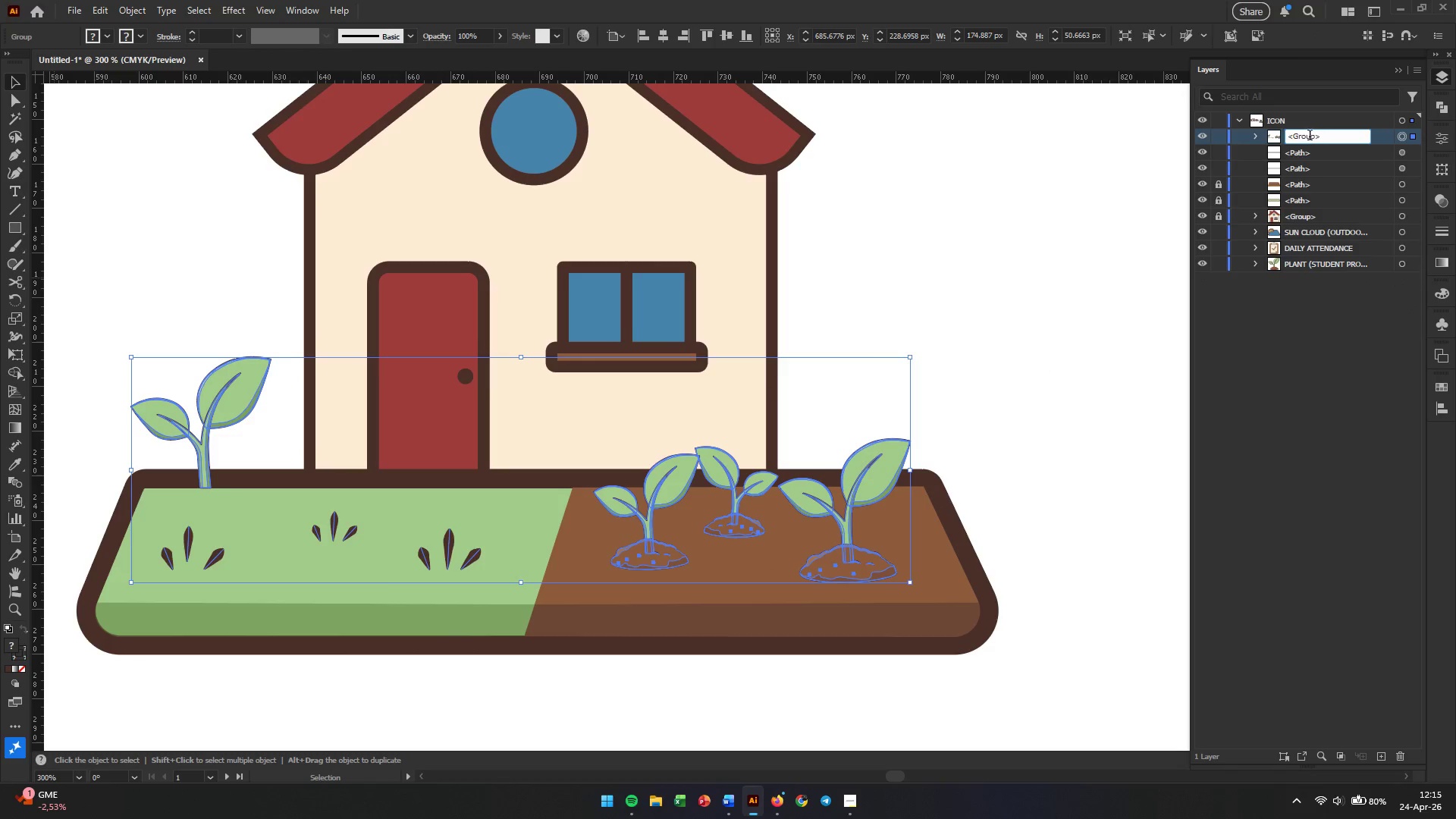 
triple_click([1310, 136])
 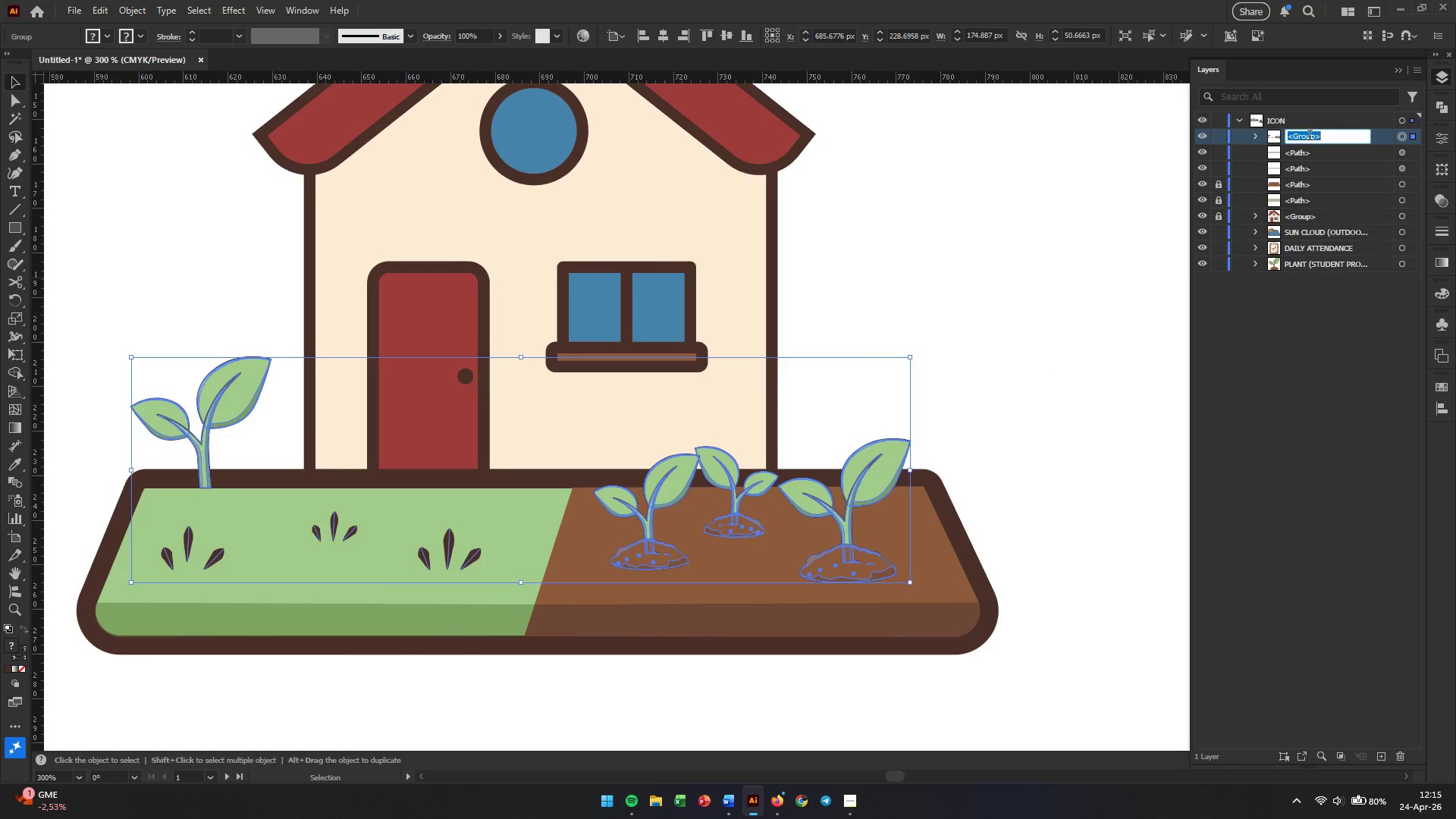 
triple_click([1310, 136])
 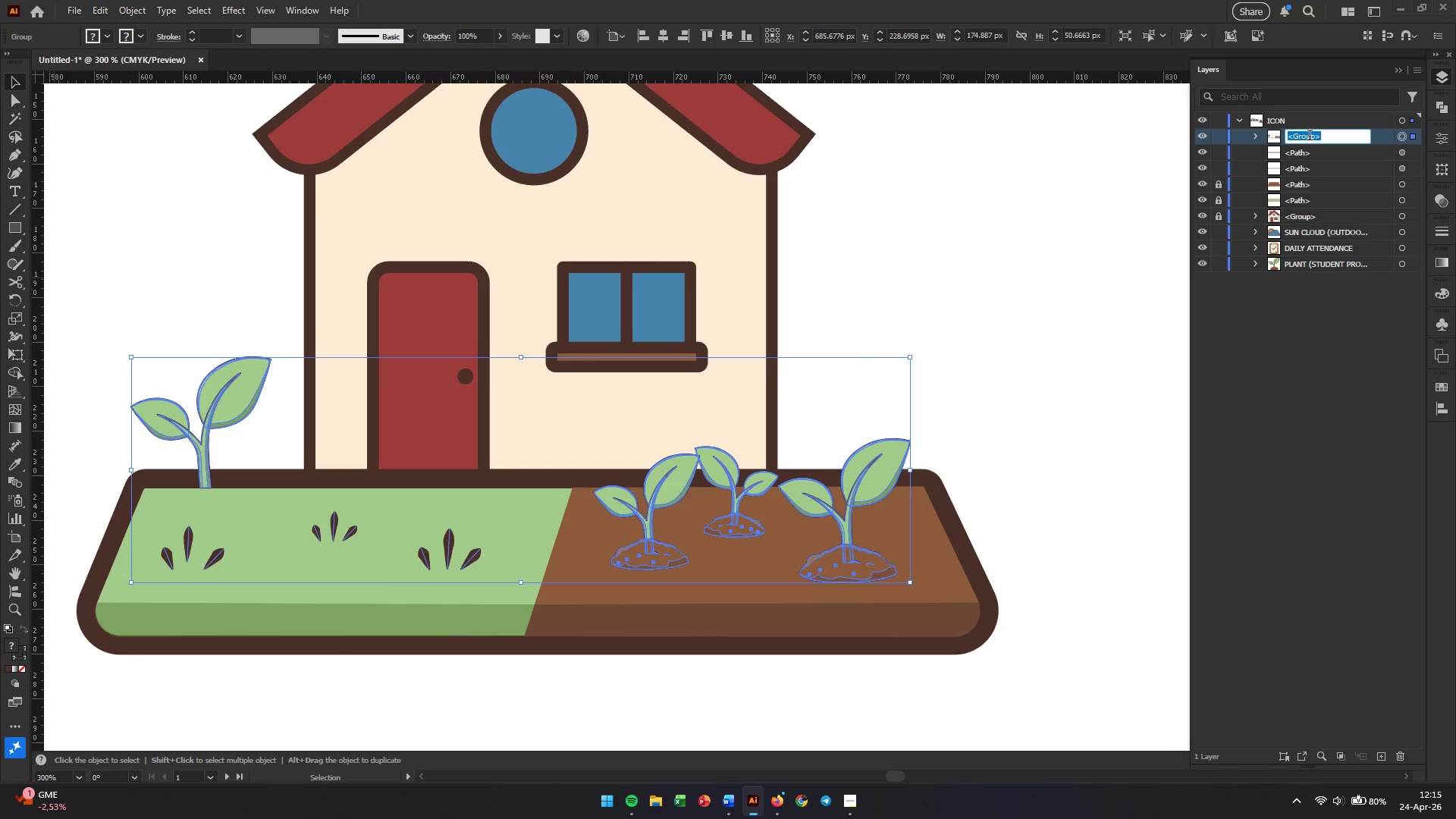 
type(plants)
 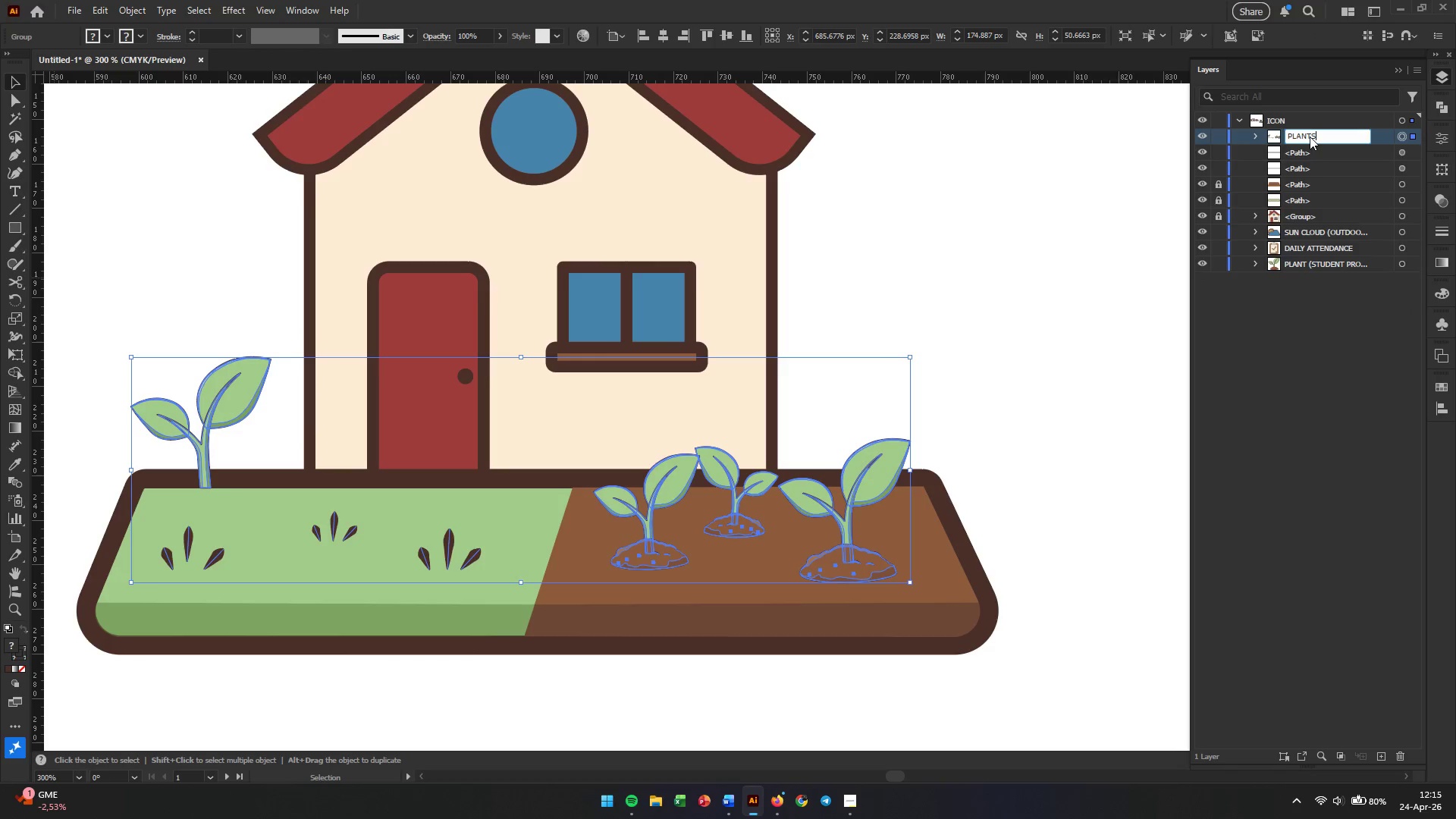 
key(Enter)
 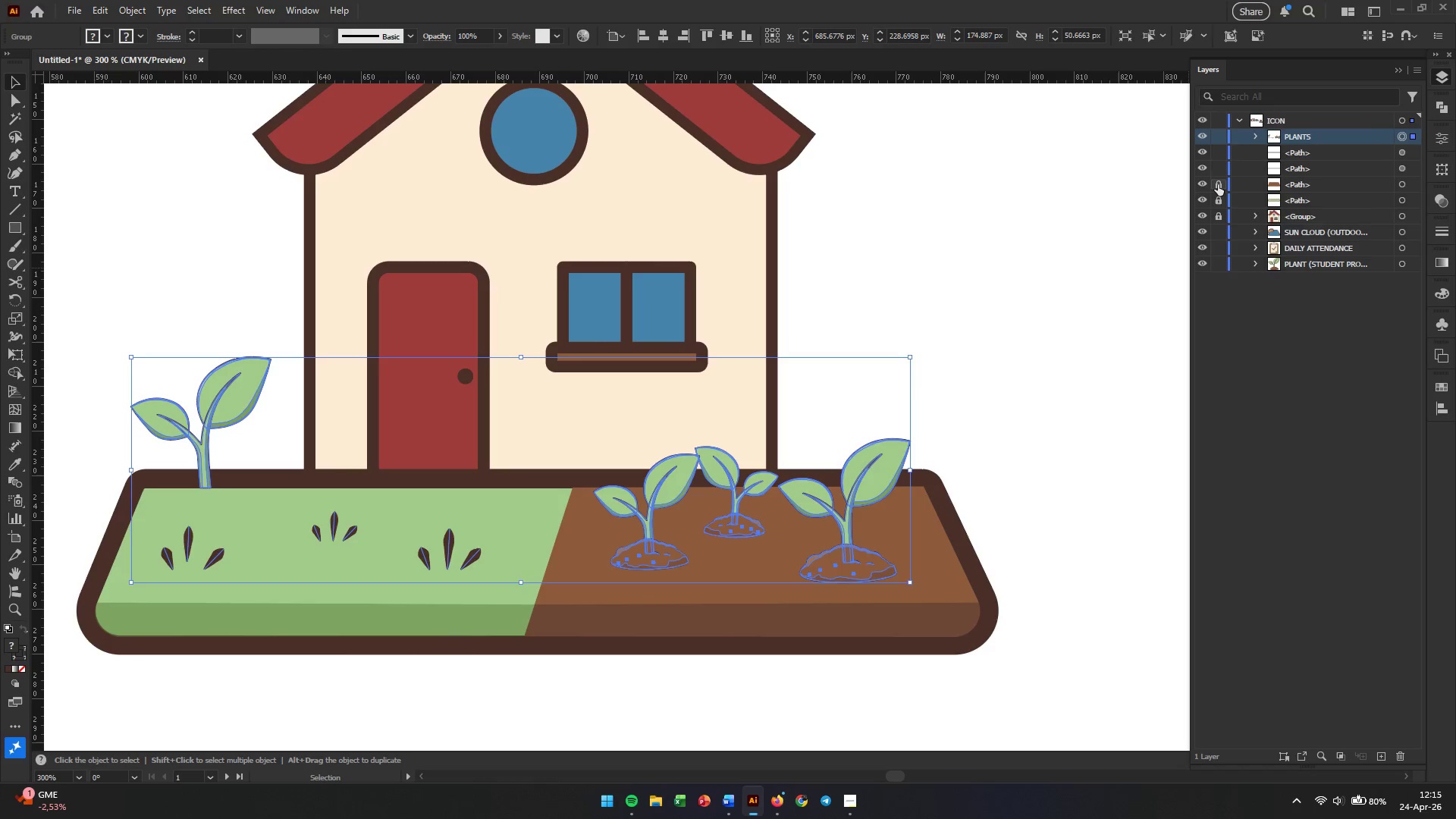 
left_click_drag(start_coordinate=[1218, 184], to_coordinate=[1221, 203])
 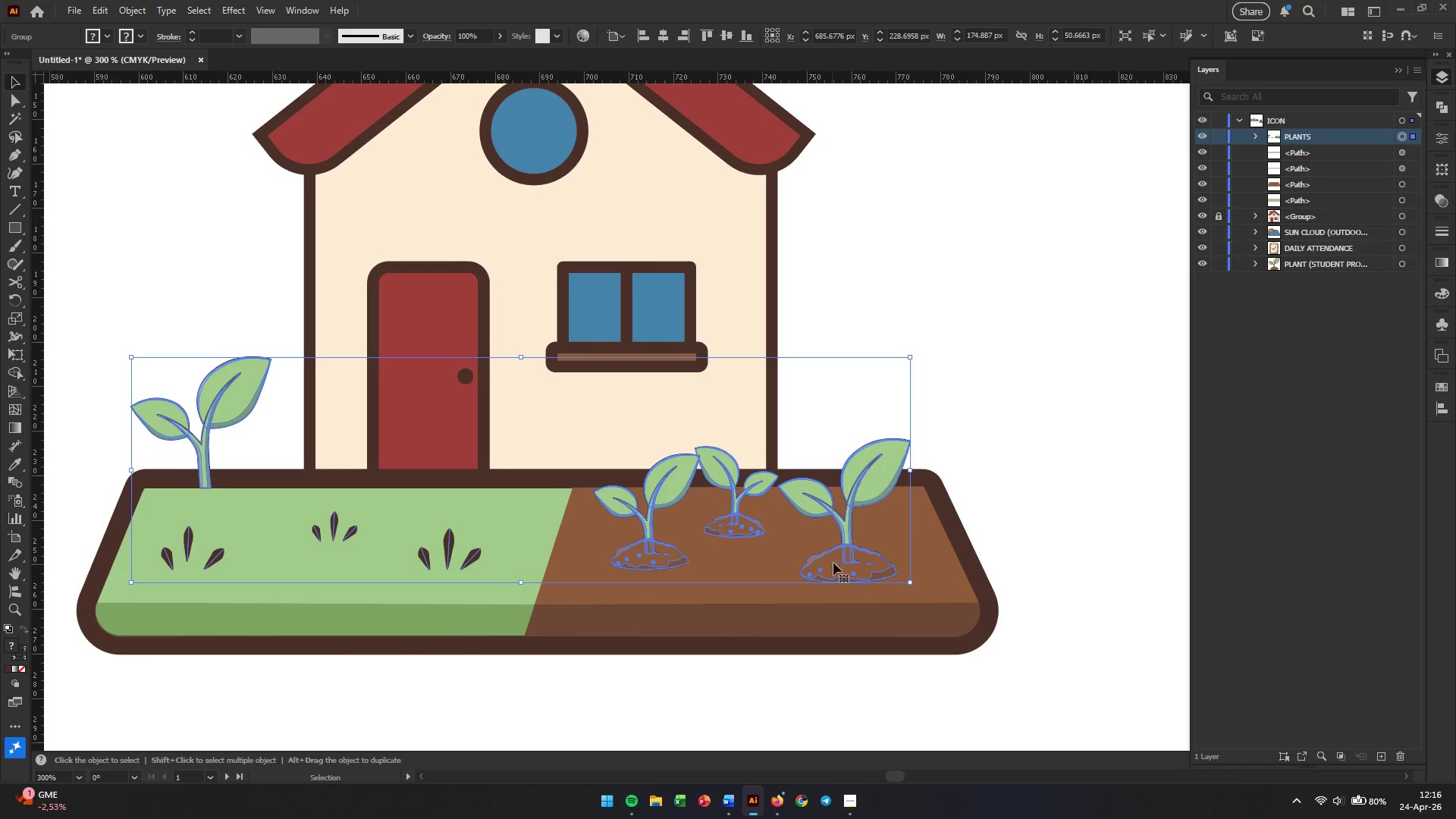 
left_click([331, 612])
 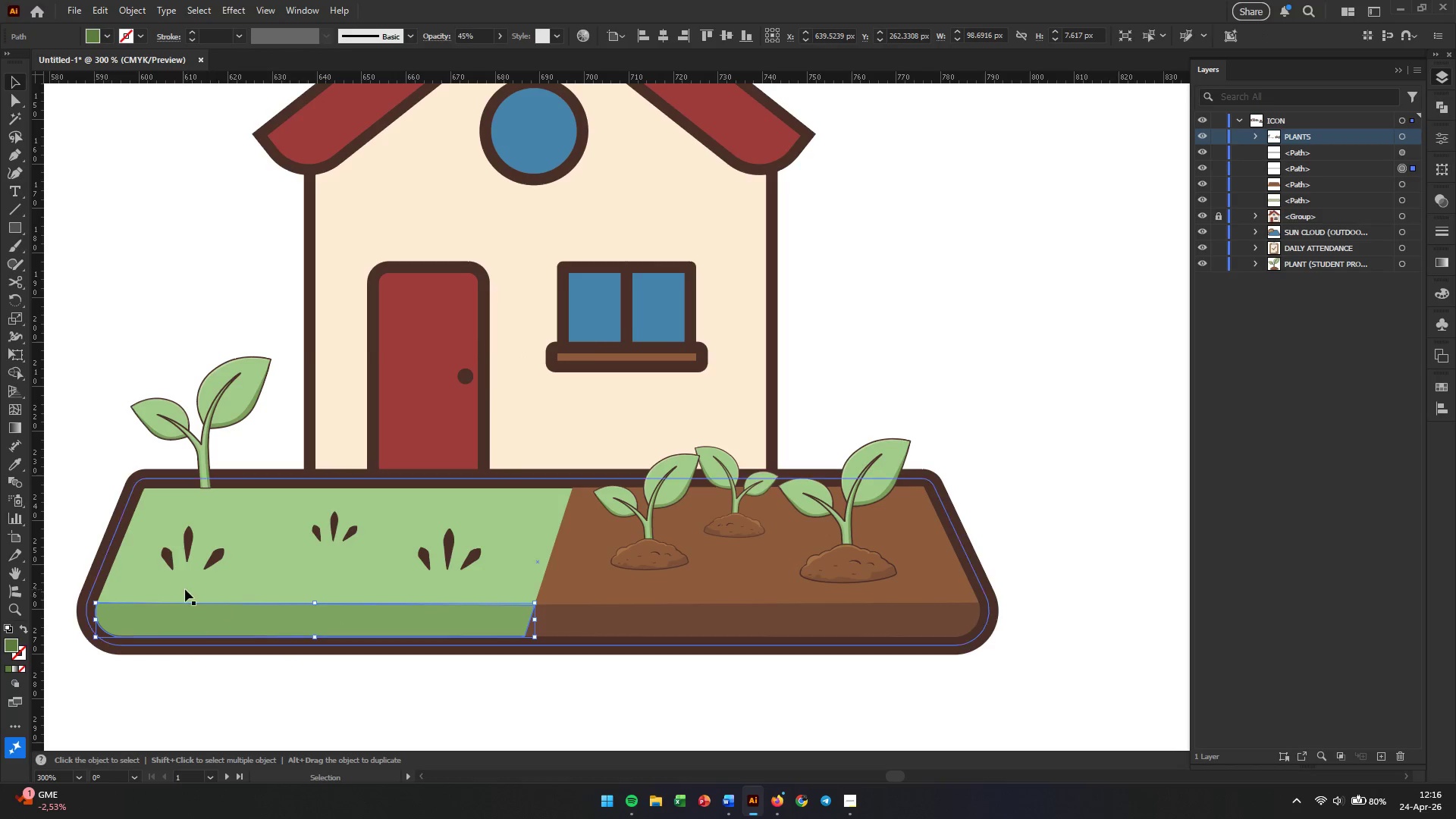 
left_click([103, 571])
 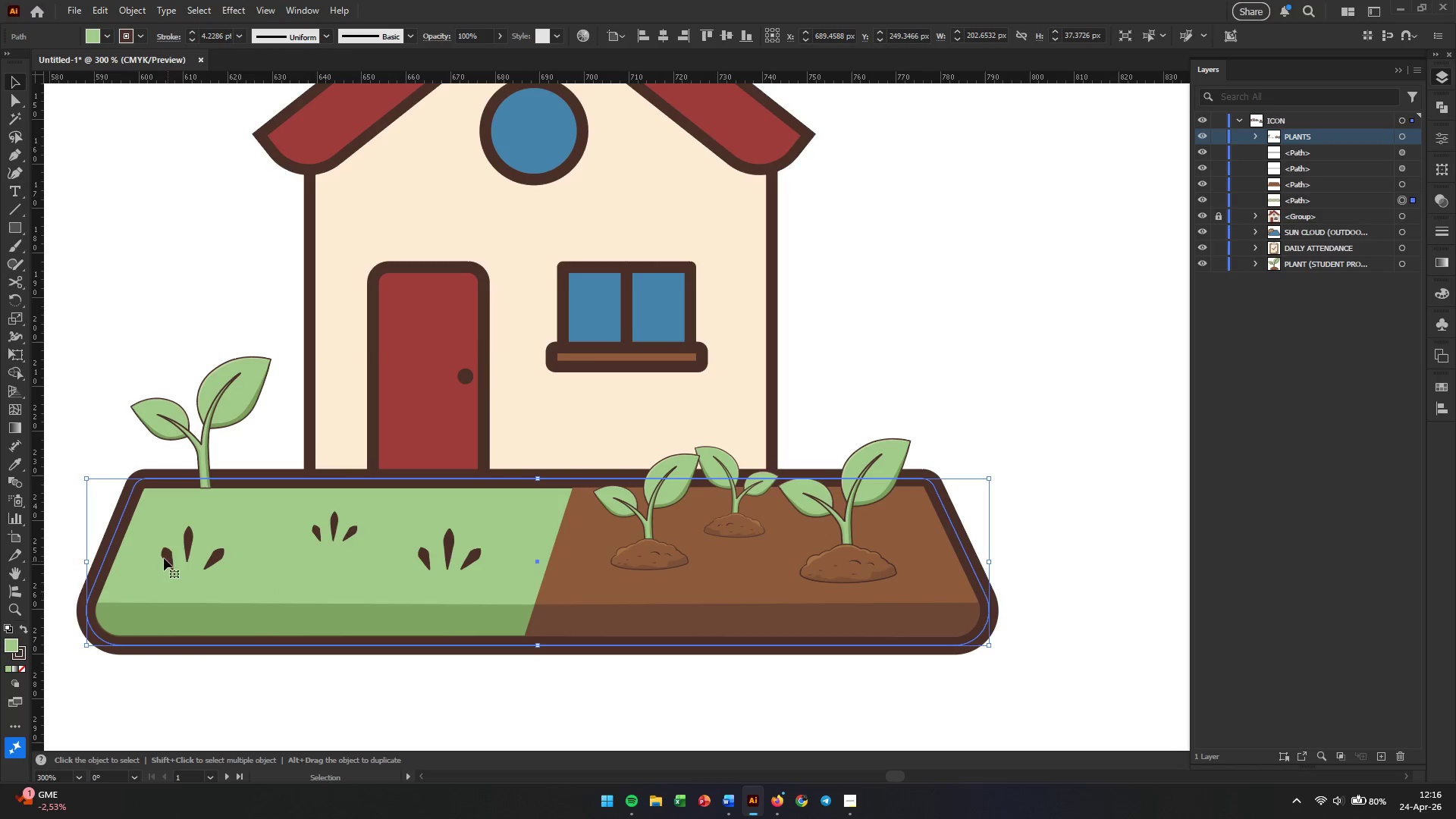 
hold_key(key=ShiftLeft, duration=1.31)
left_click([417, 622])
 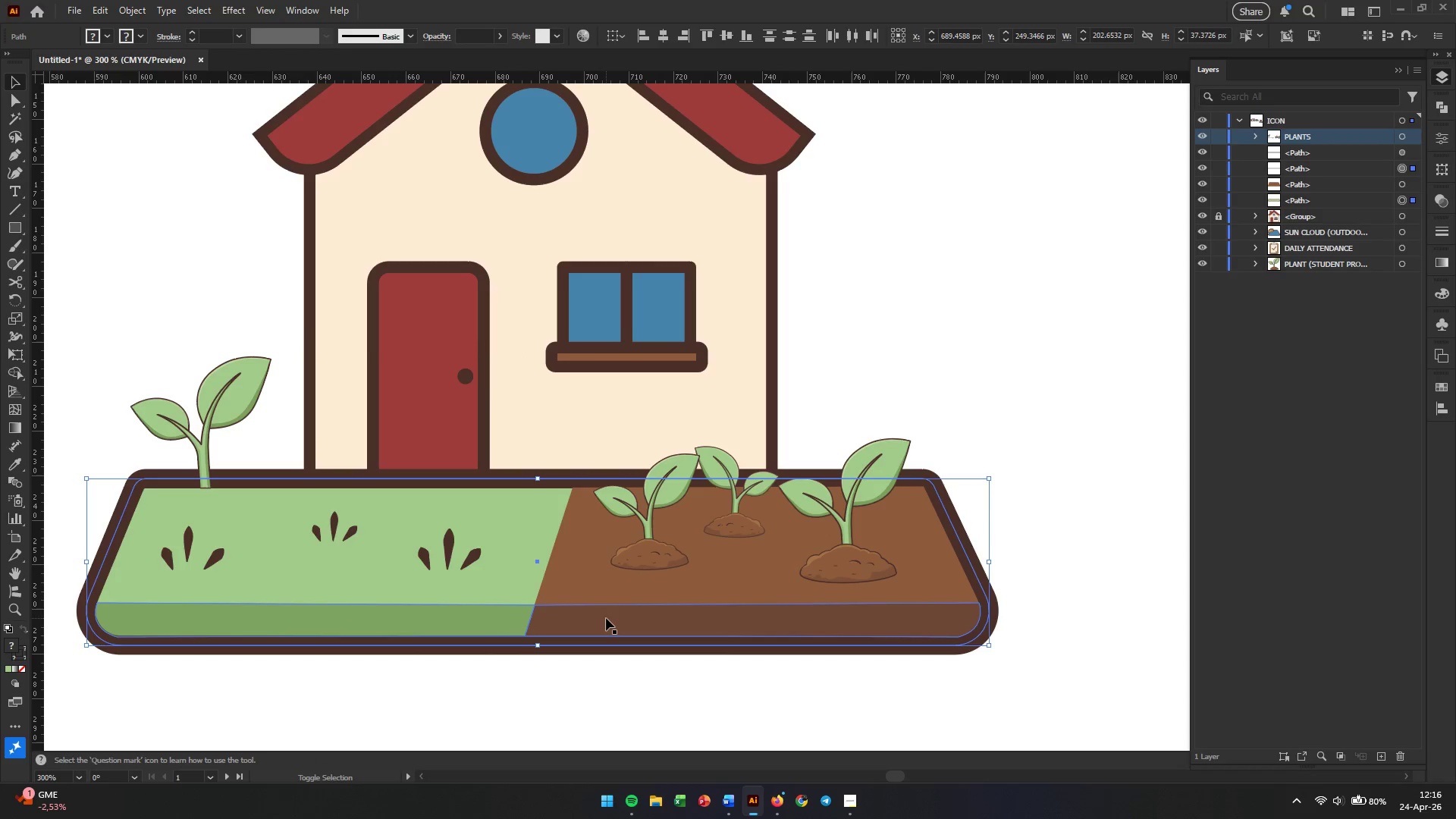 
left_click([606, 618])
 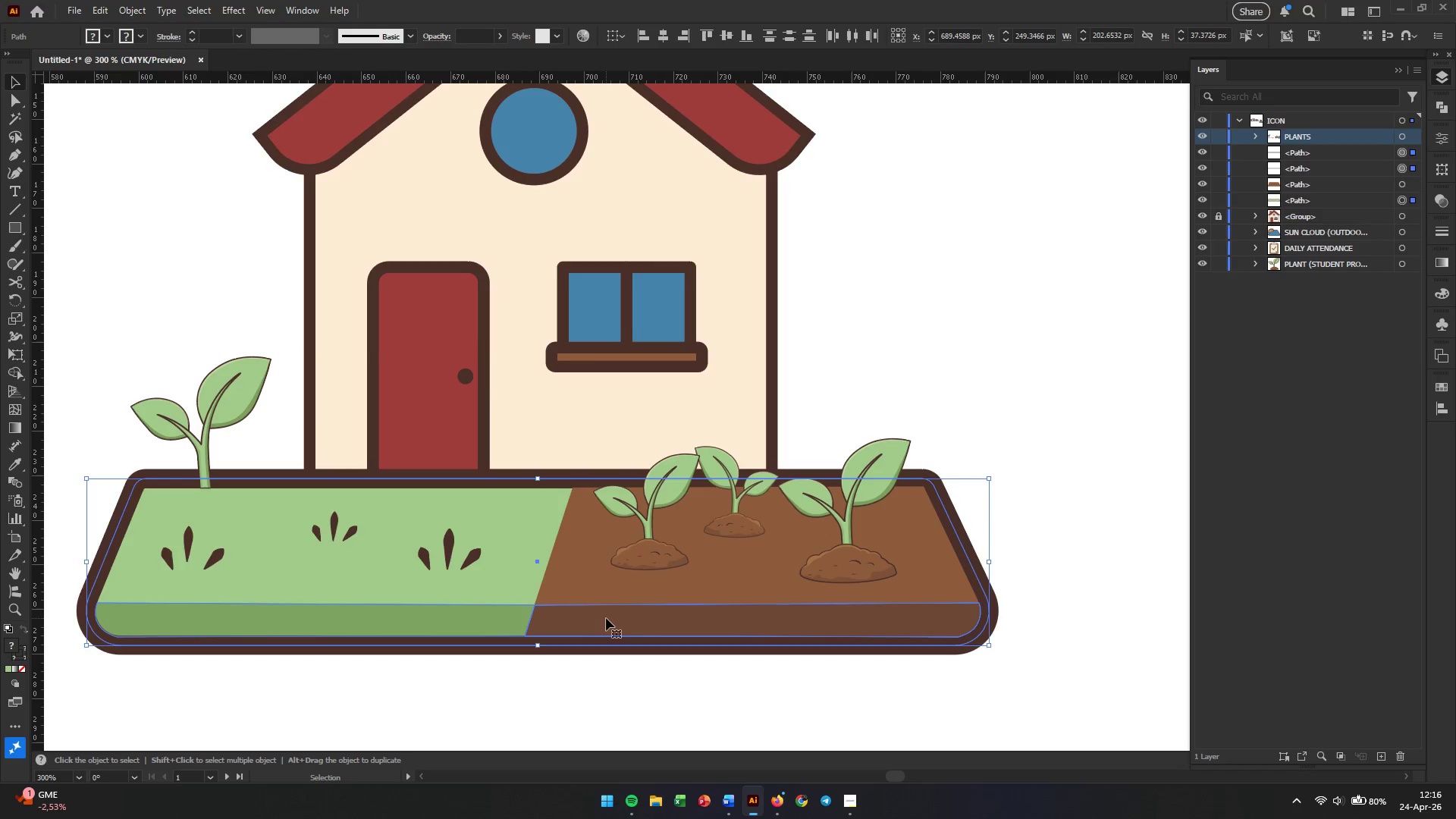 
key(Control+G)
 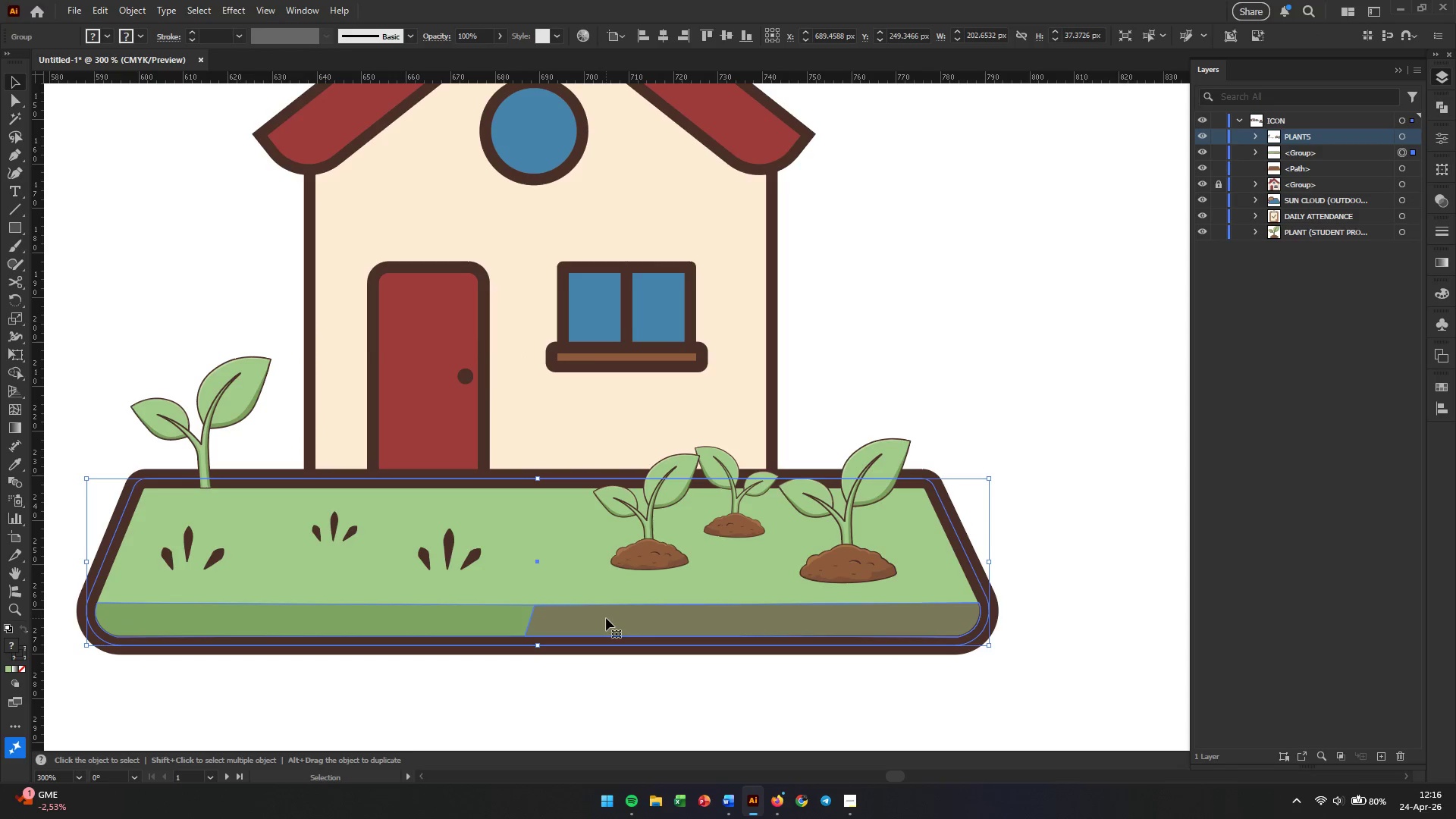 
hold_key(key=ControlLeft, duration=0.58)
 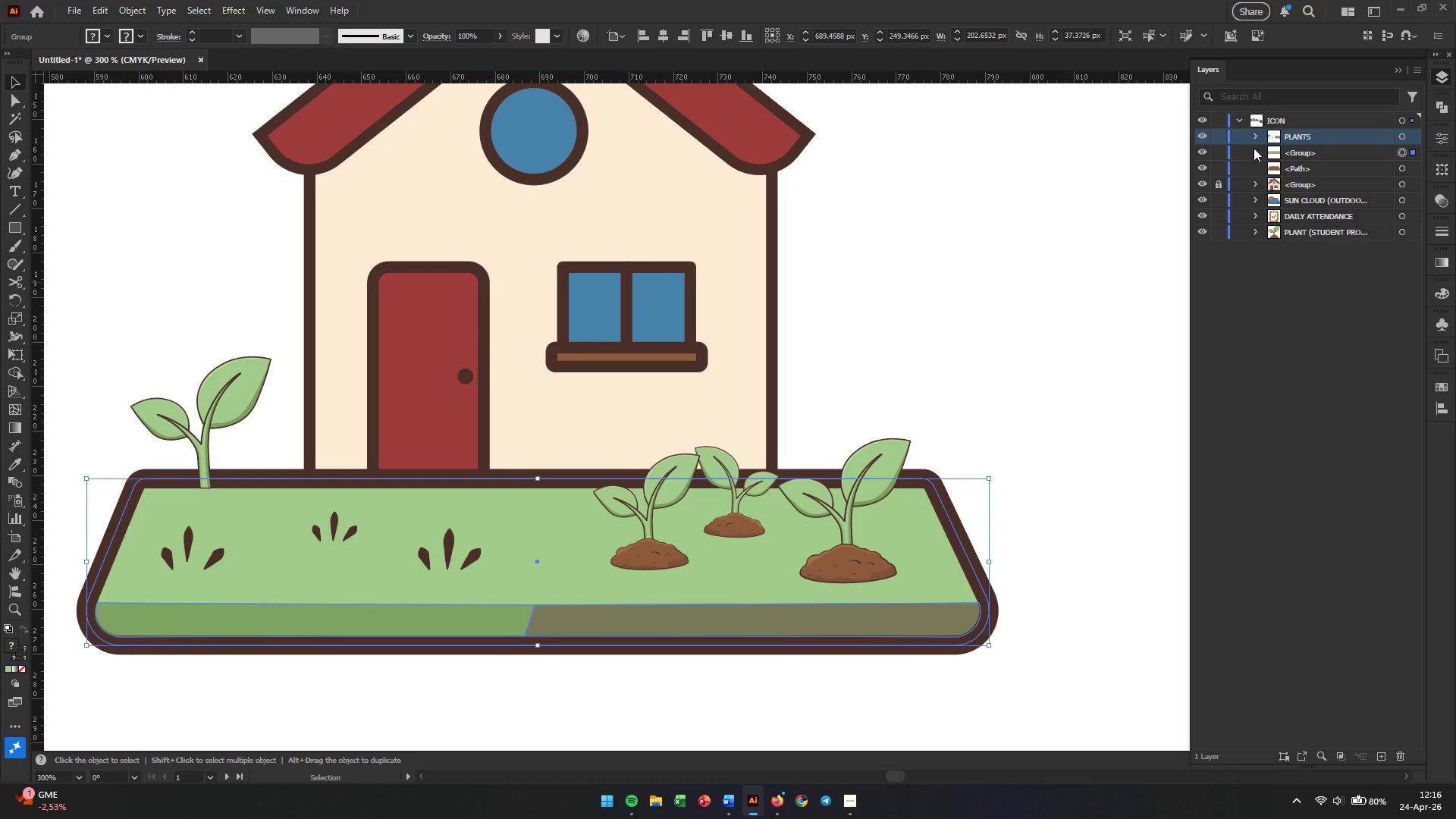 
left_click([1255, 148])
 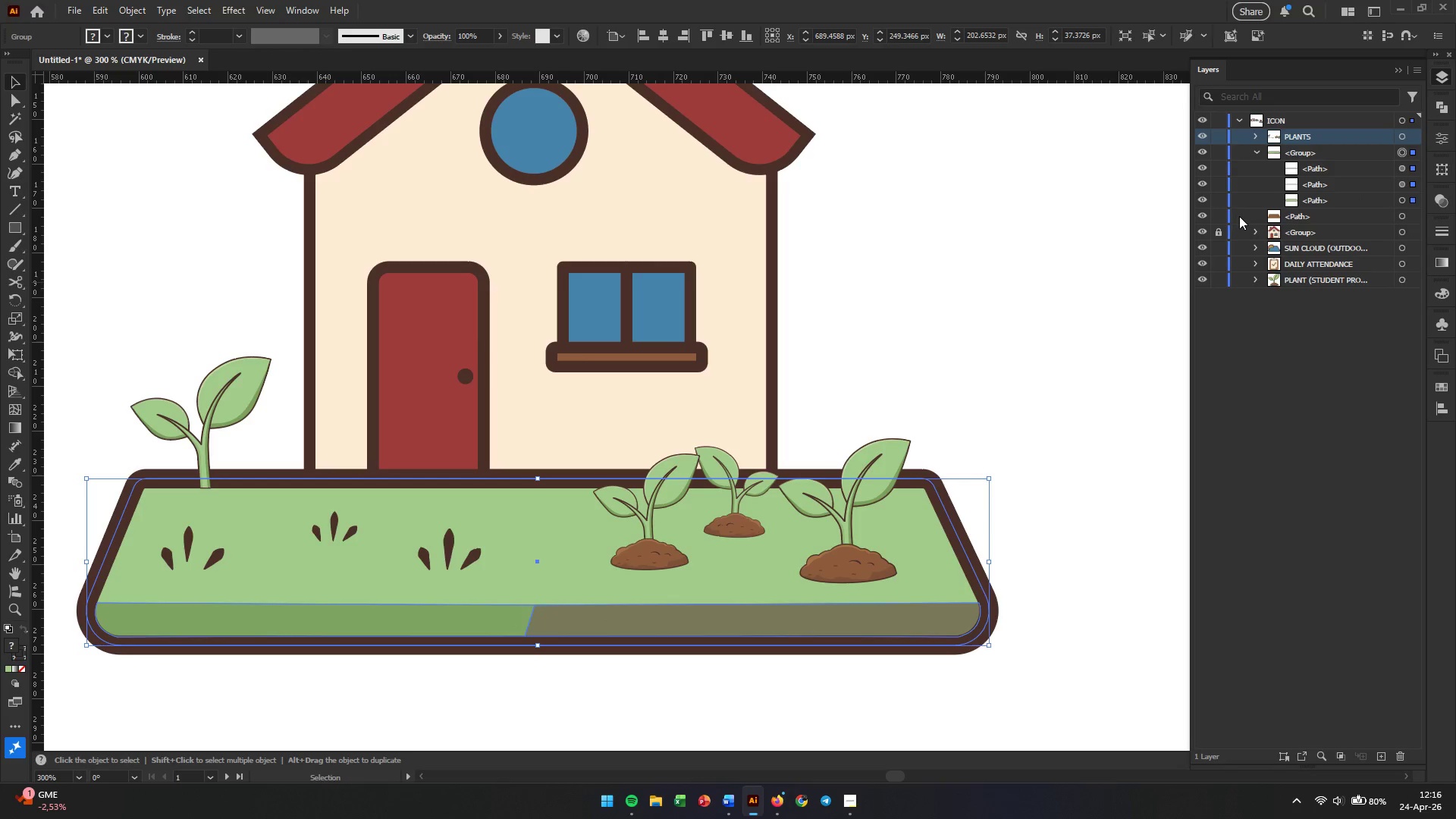 
key(Control+Z)
 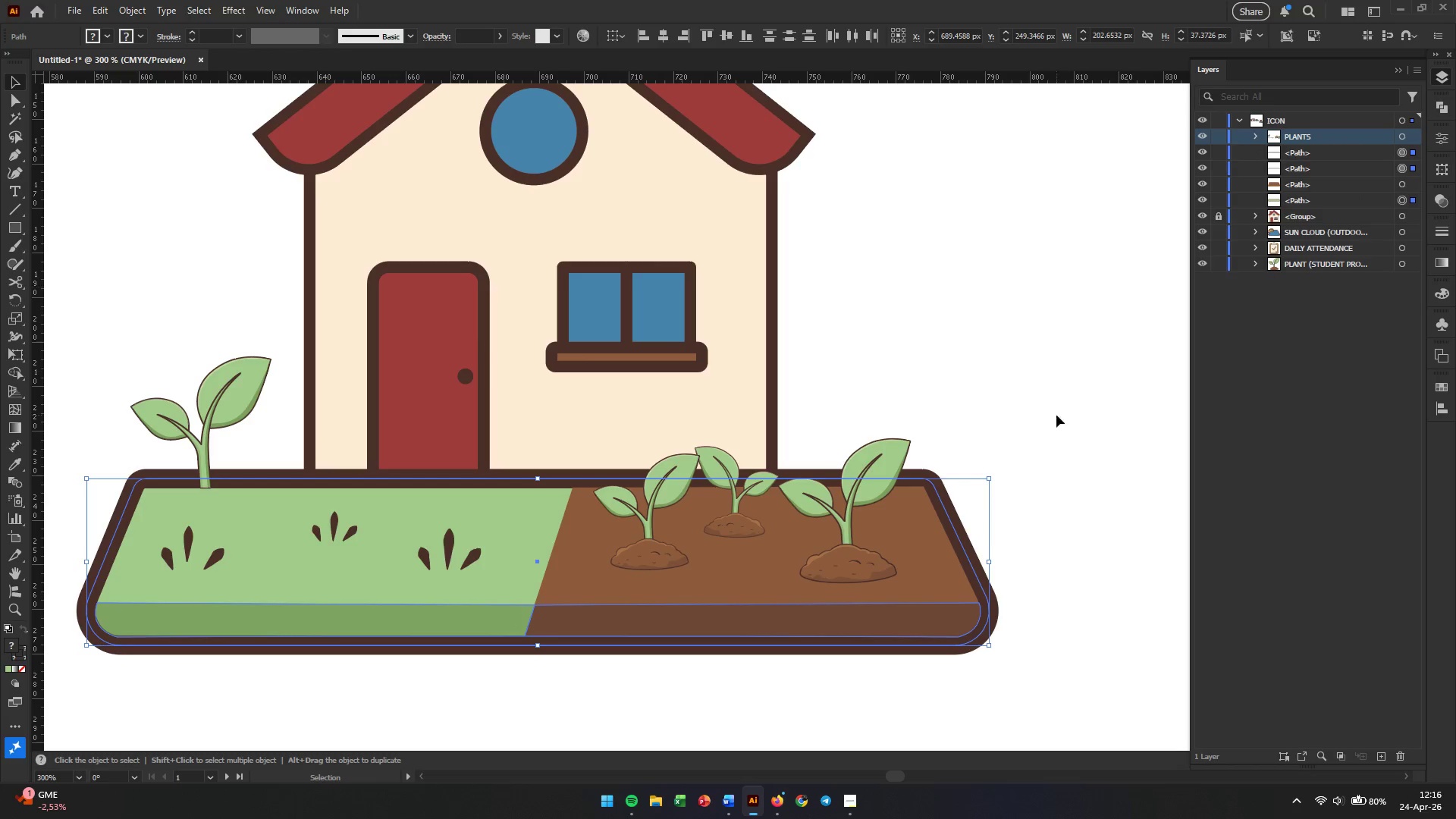 
hold_key(key=ShiftLeft, duration=1.0)
left_click([946, 569])
 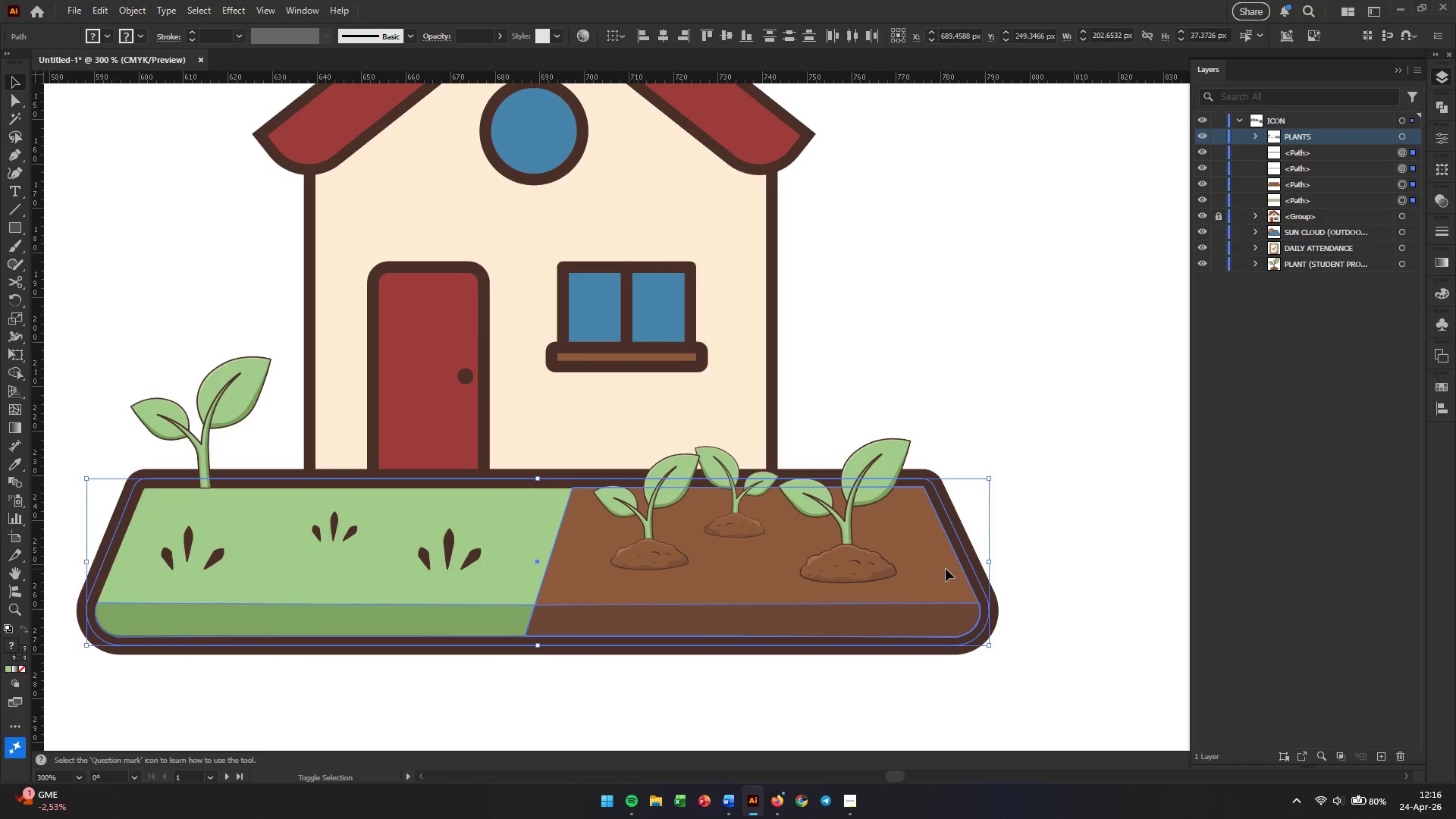 
key(Control+G)
 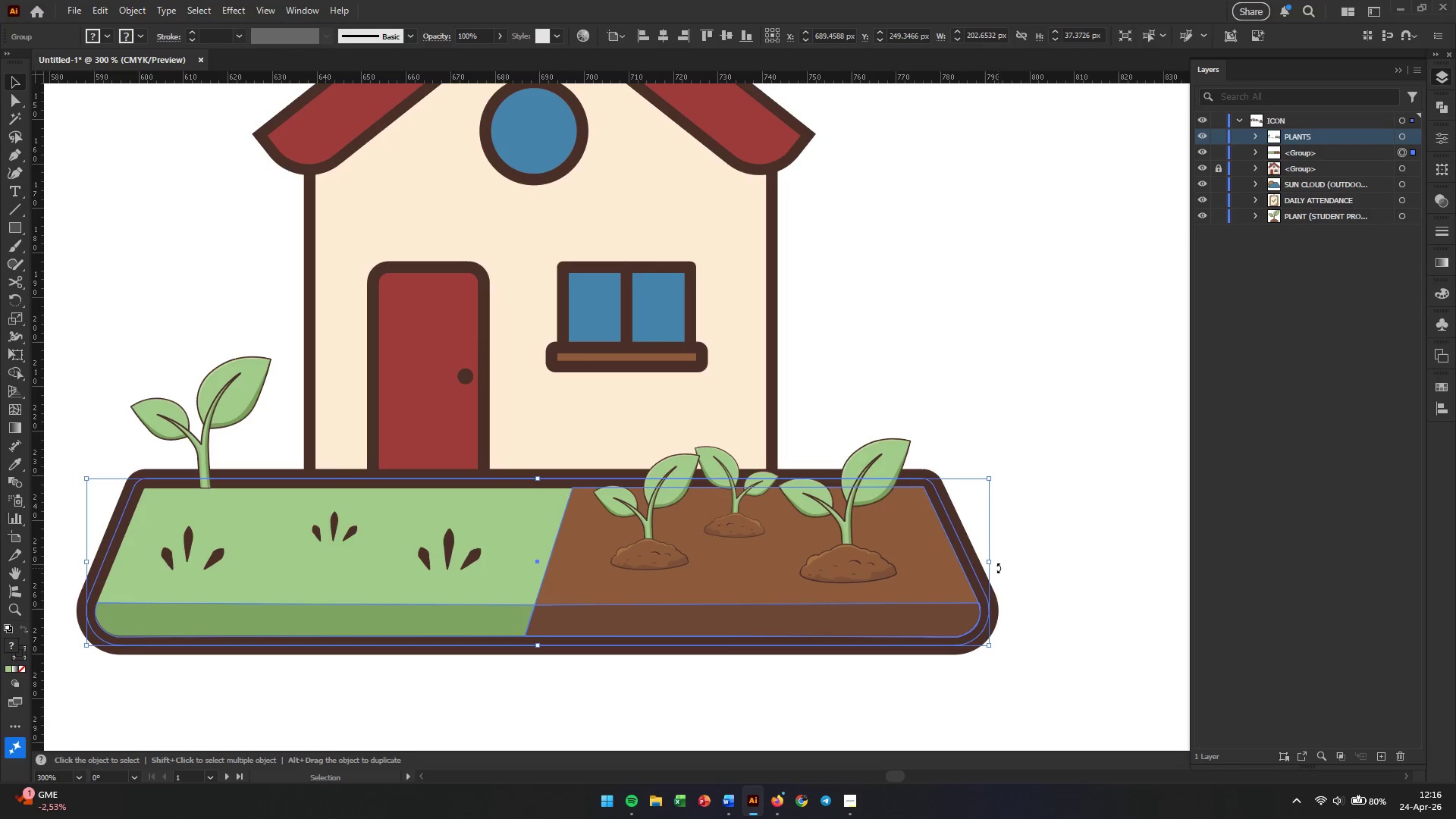 
wait(5.3)
 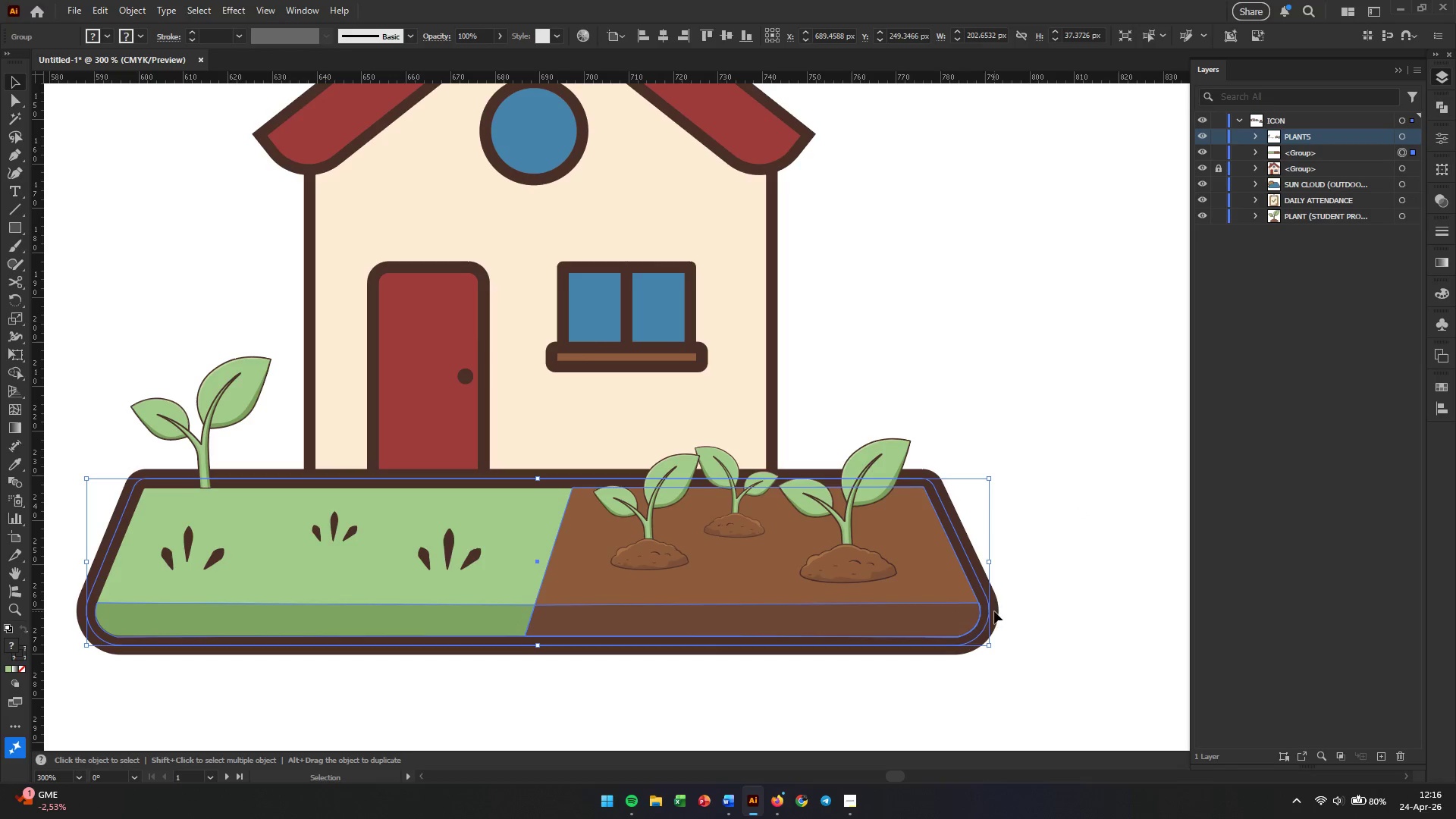 
hold_key(key=ShiftLeft, duration=5.03)
left_click_drag(start_coordinate=[991, 646], to_coordinate=[984, 634])
 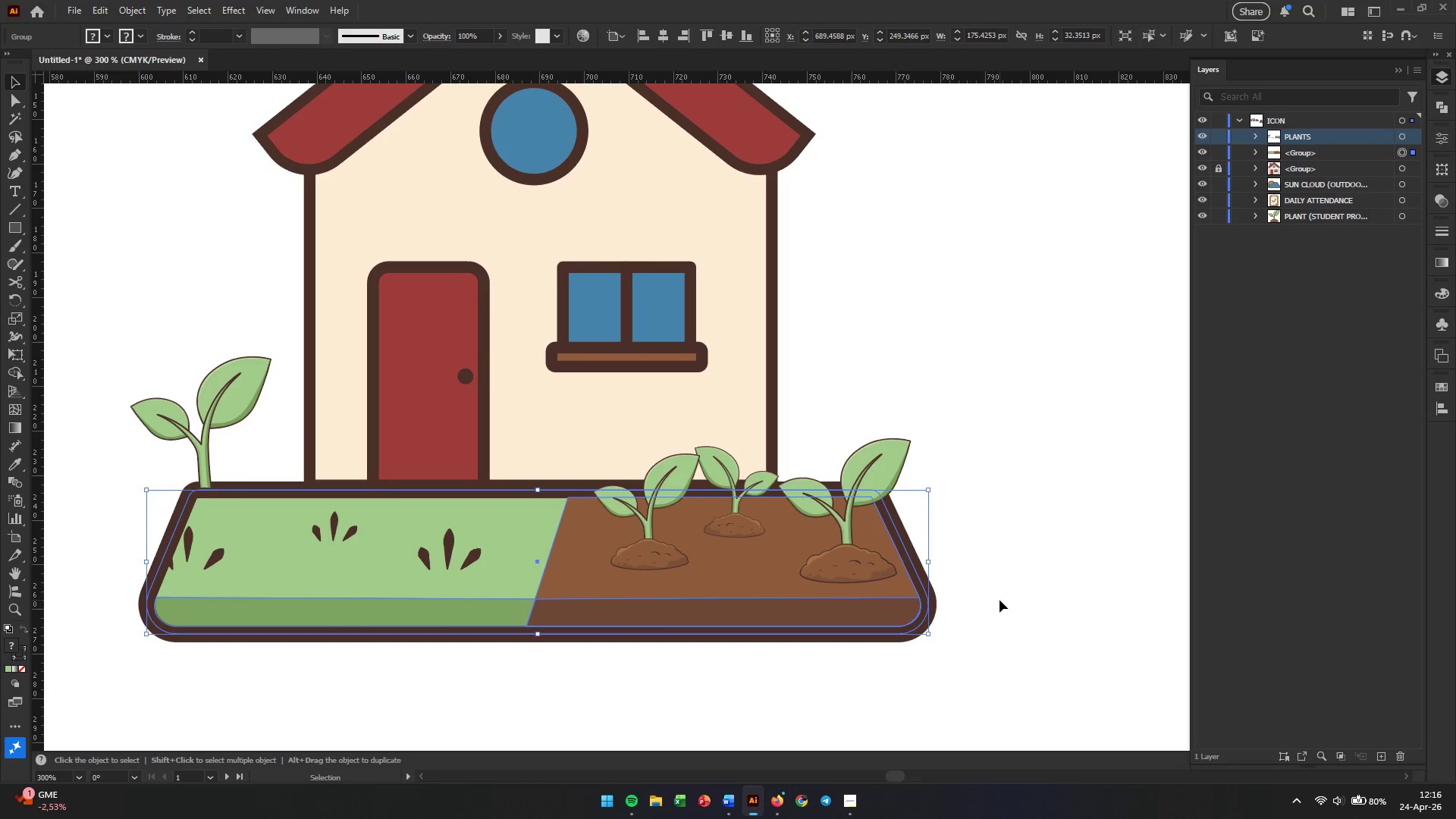 
hold_key(key=AltLeft, duration=3.83)
 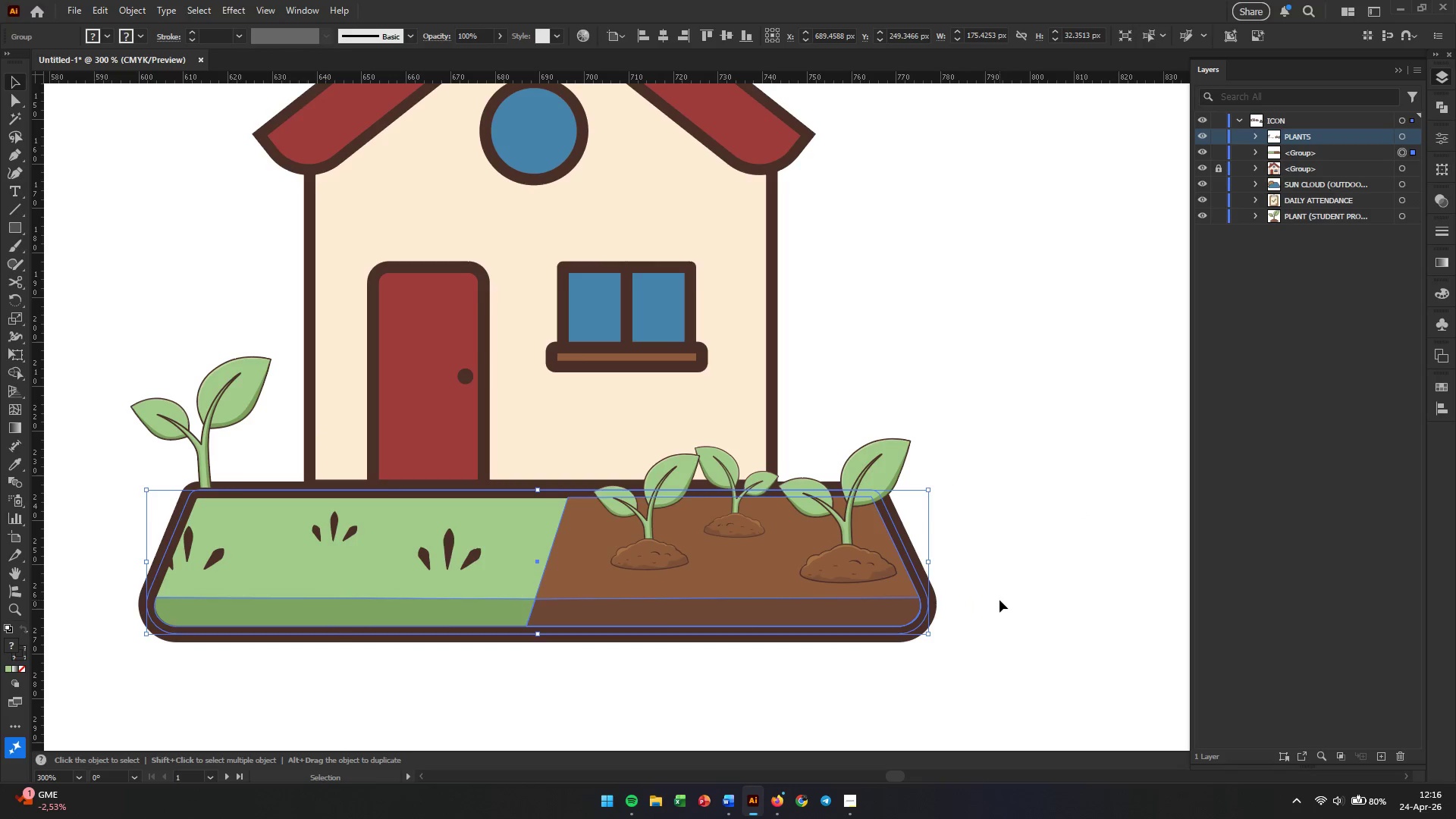 
key(Control+Z)
 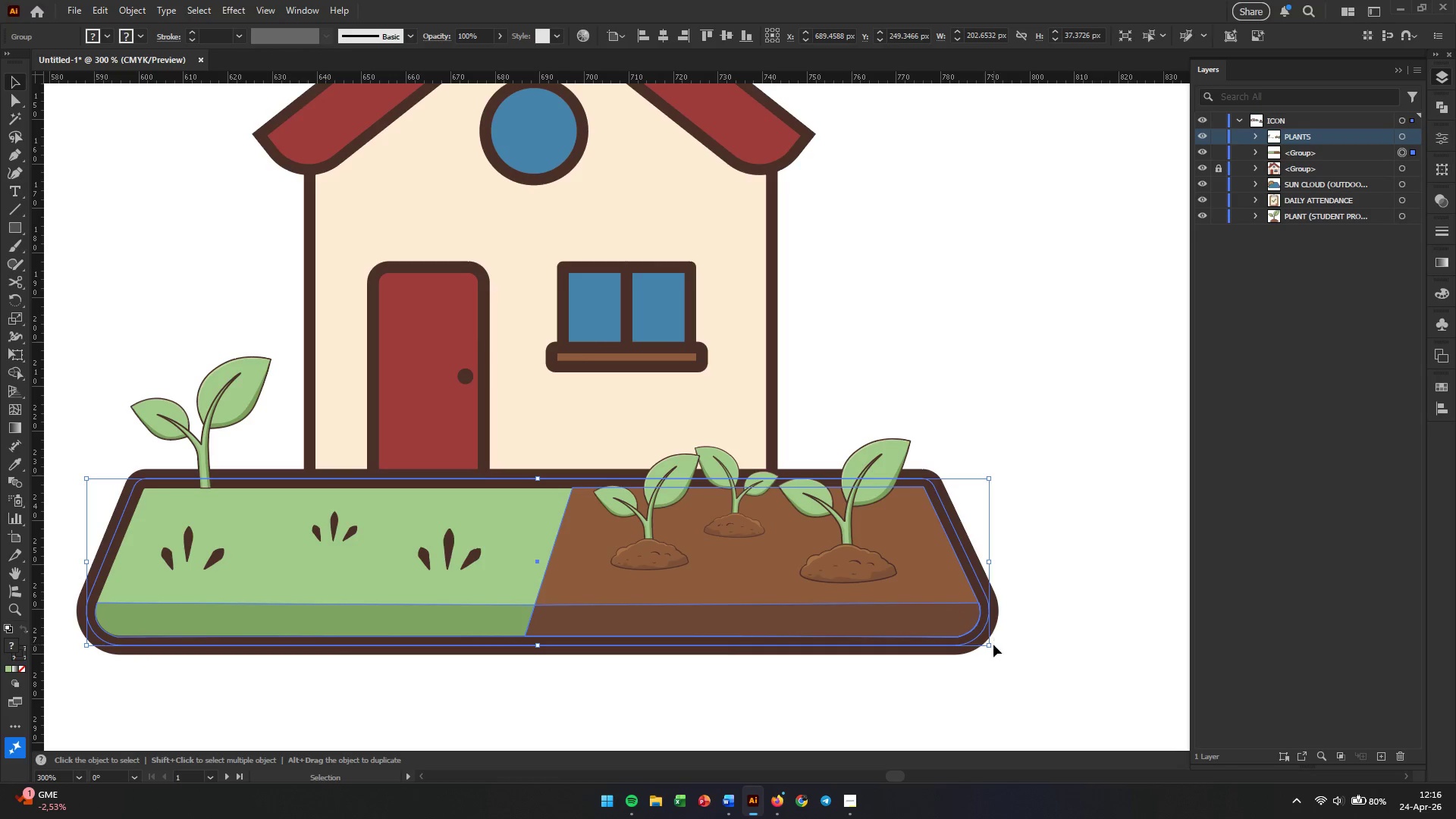 
left_click_drag(start_coordinate=[990, 646], to_coordinate=[967, 632])
 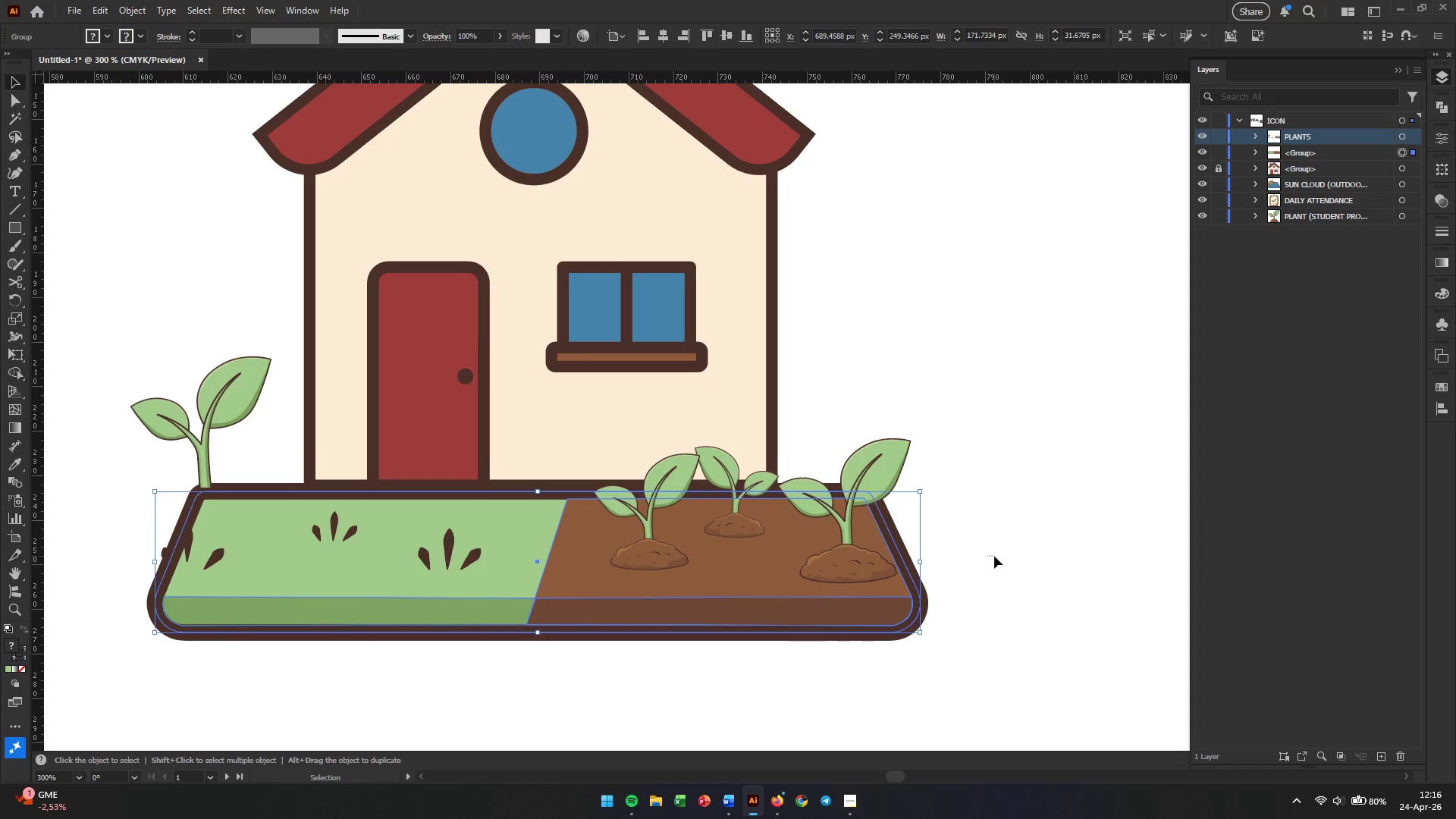 
hold_key(key=AltLeft, duration=4.72)
 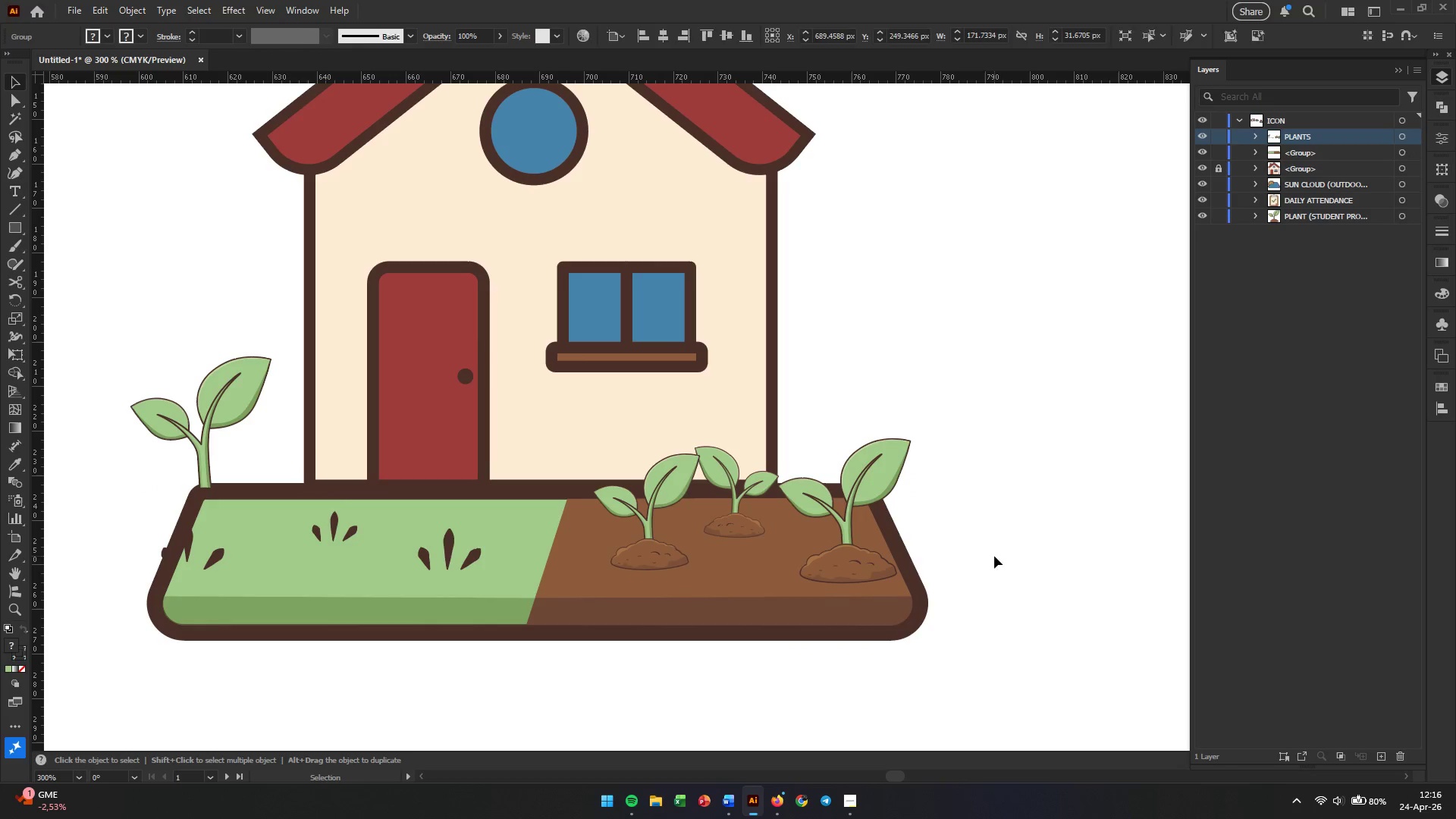 
hold_key(key=ShiftLeft, duration=4.7)
 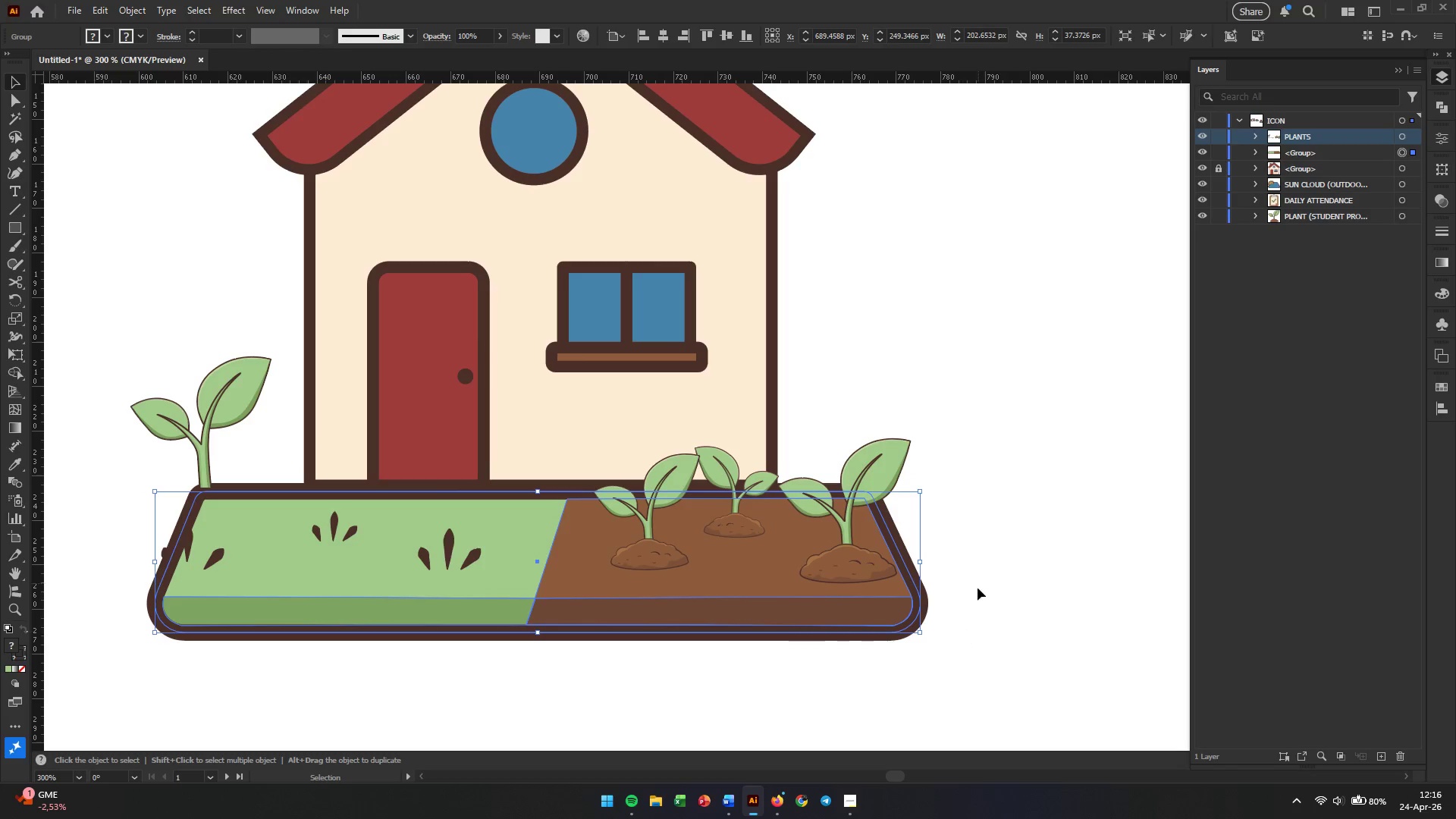 
left_click_drag(start_coordinate=[987, 556], to_coordinate=[994, 556])
 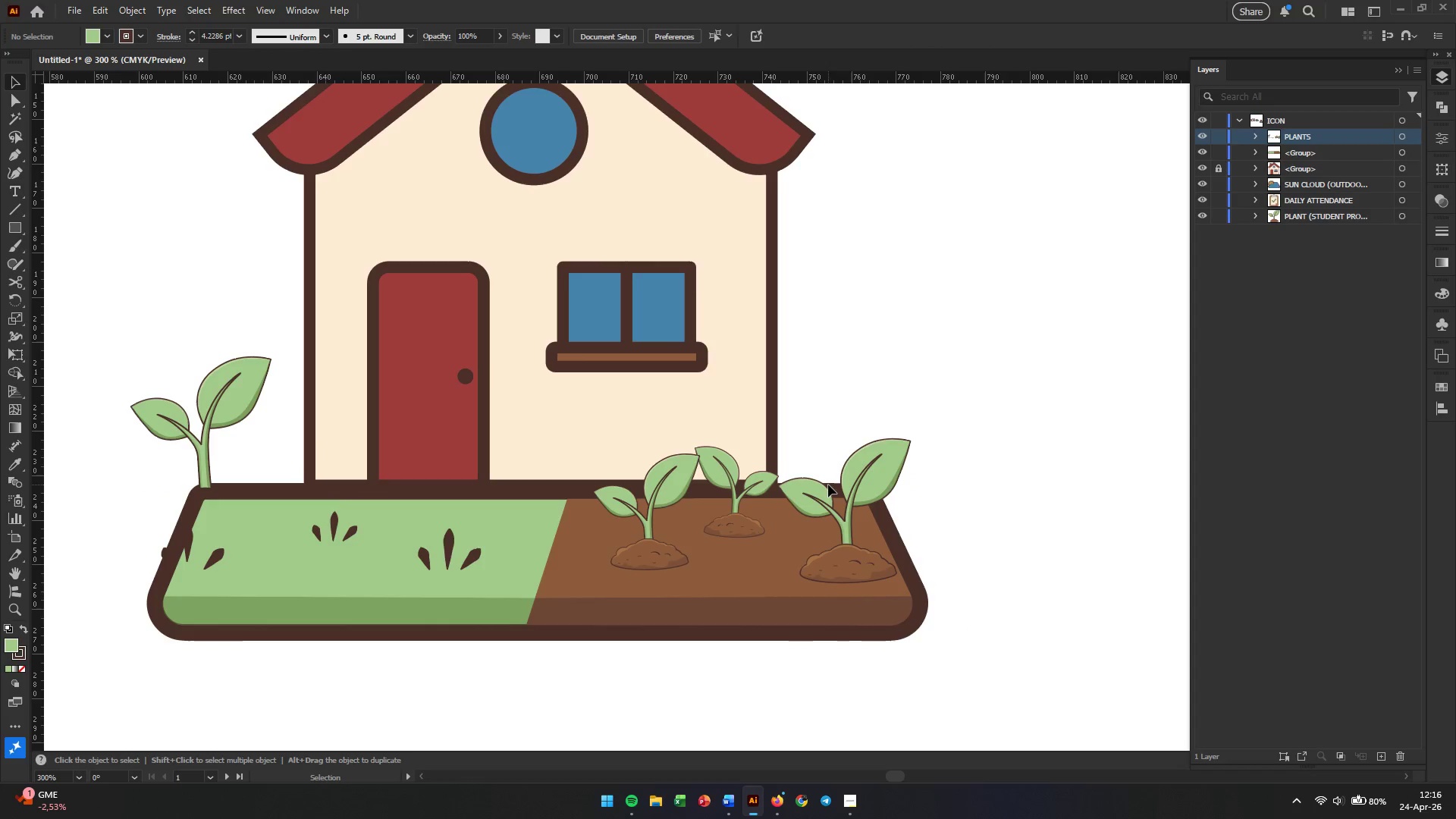 
hold_key(key=AltLeft, duration=2.33)
scroll: coordinate [808, 485], scroll_direction: down, amount: 1.0
 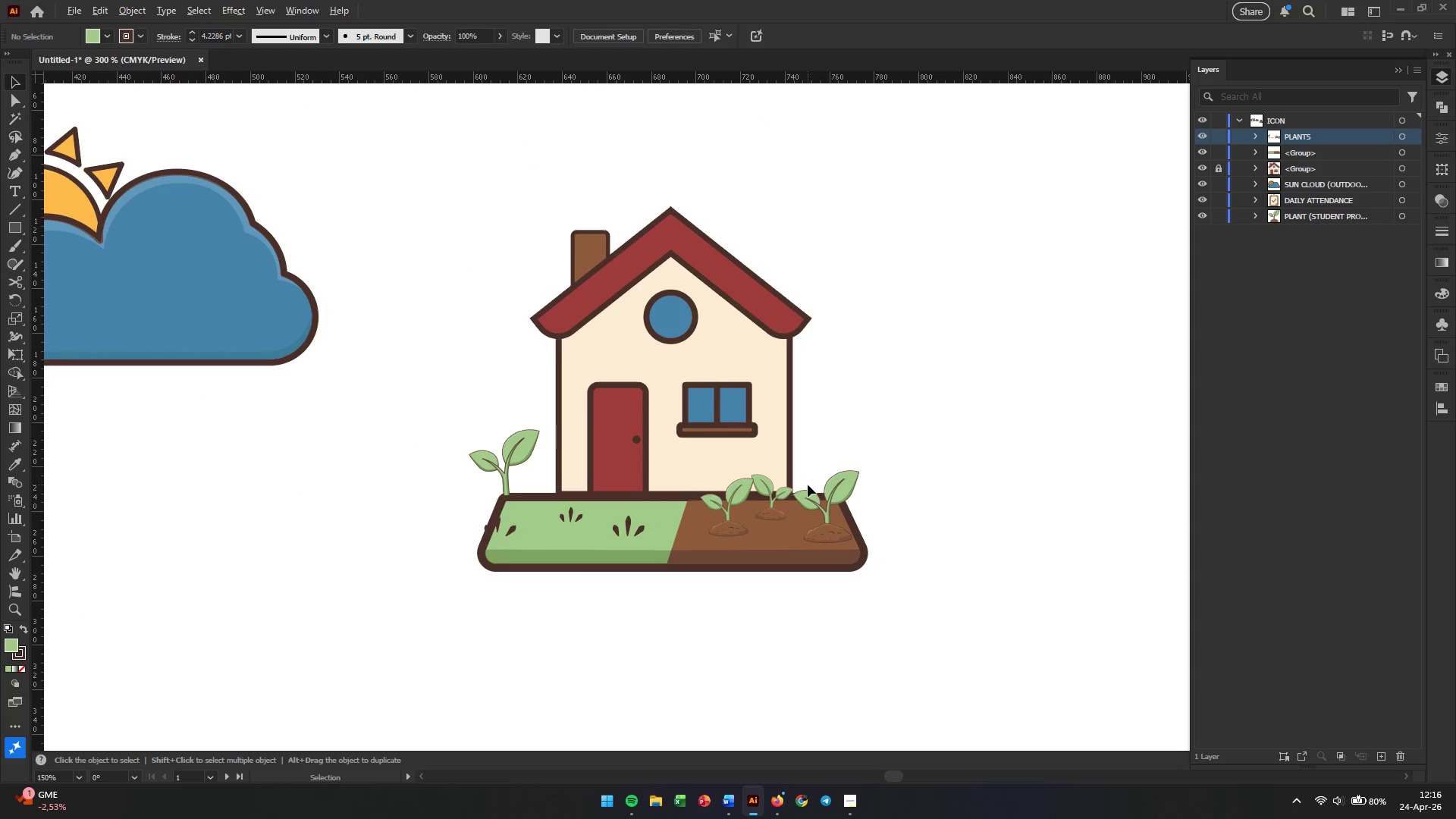 
scroll: coordinate [356, 481], scroll_direction: up, amount: 3.0
 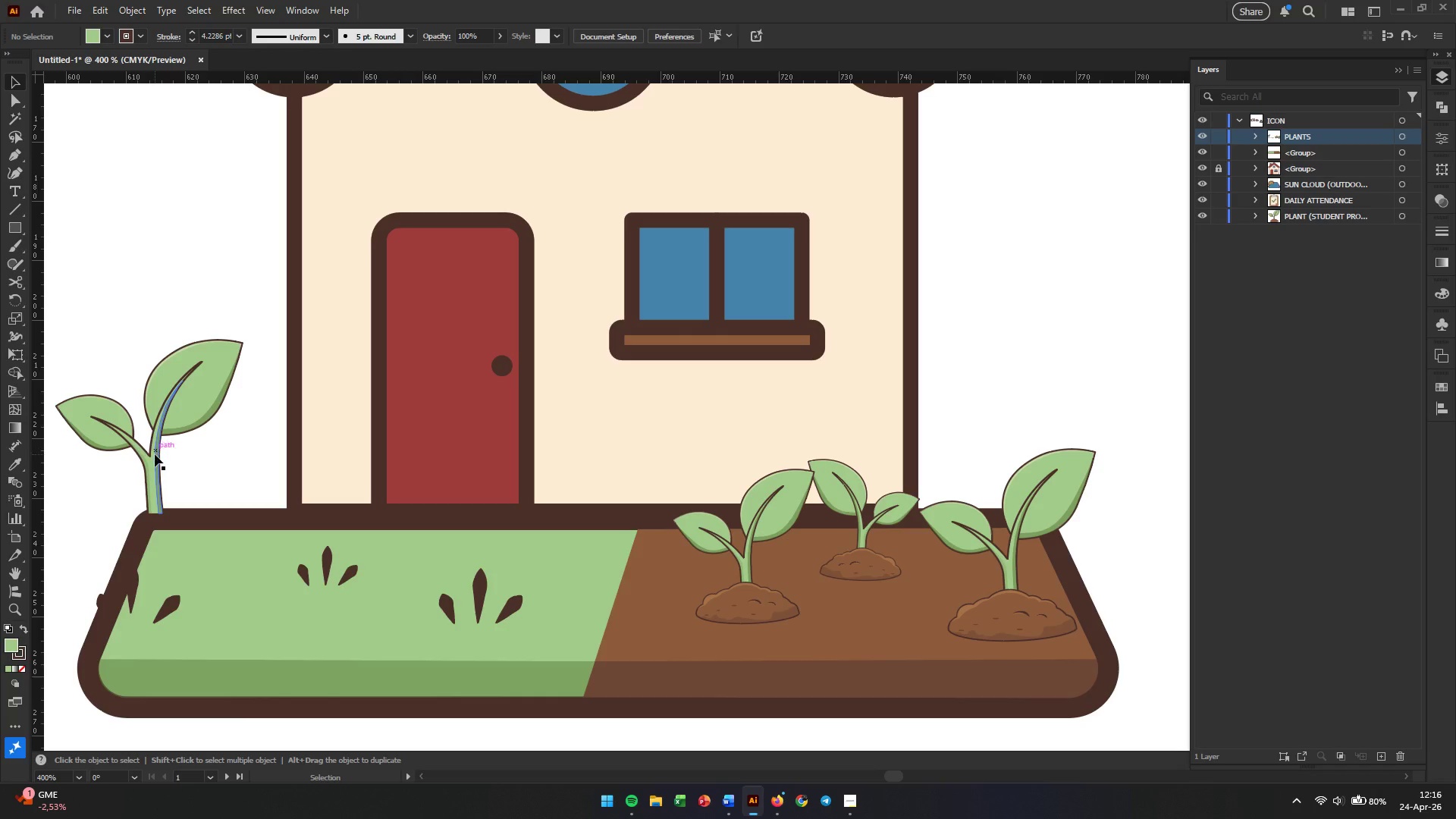 
left_click_drag(start_coordinate=[154, 456], to_coordinate=[202, 457])
 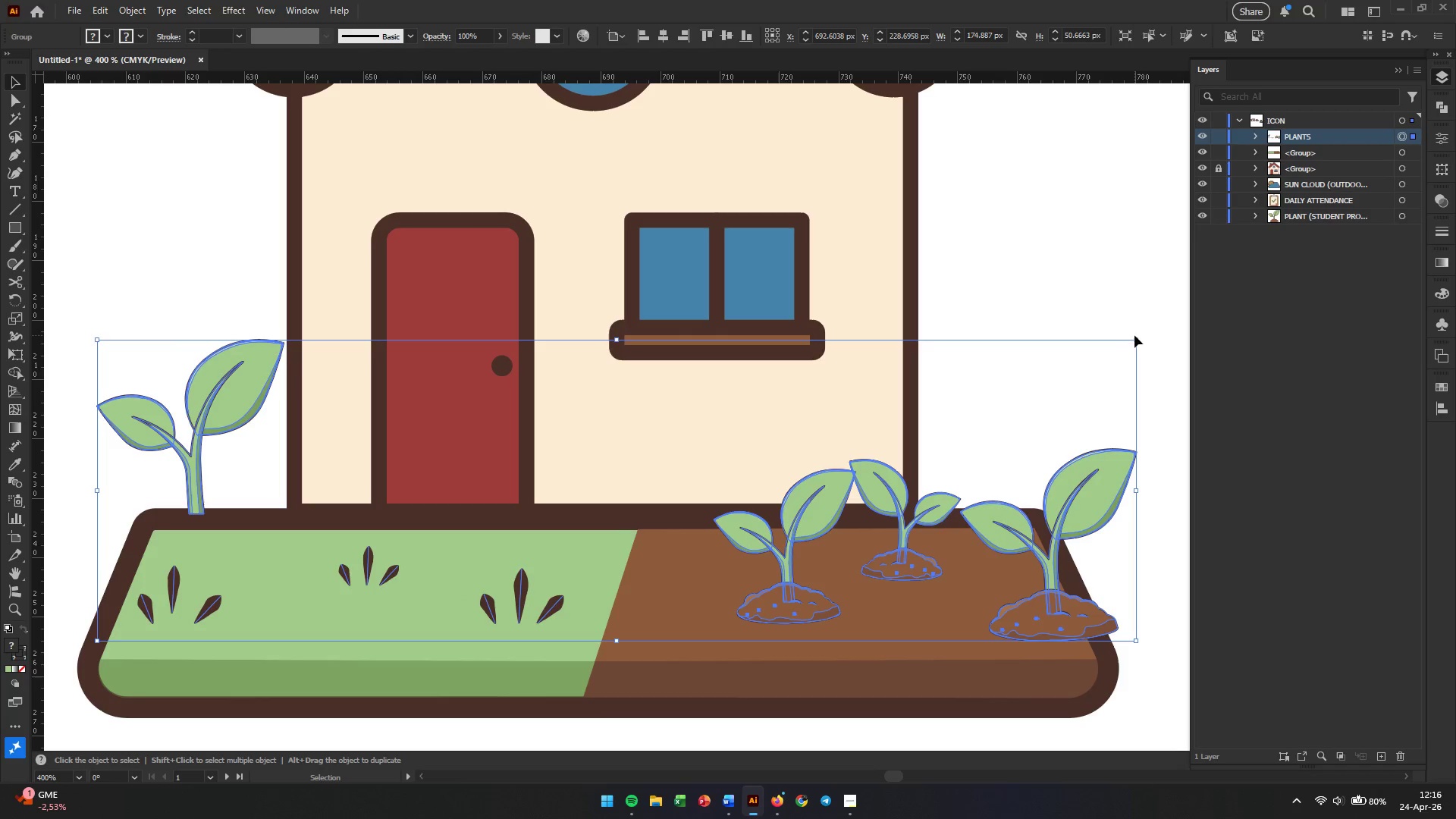 
hold_key(key=ShiftLeft, duration=2.08)
left_click_drag(start_coordinate=[1135, 336], to_coordinate=[1097, 350])
 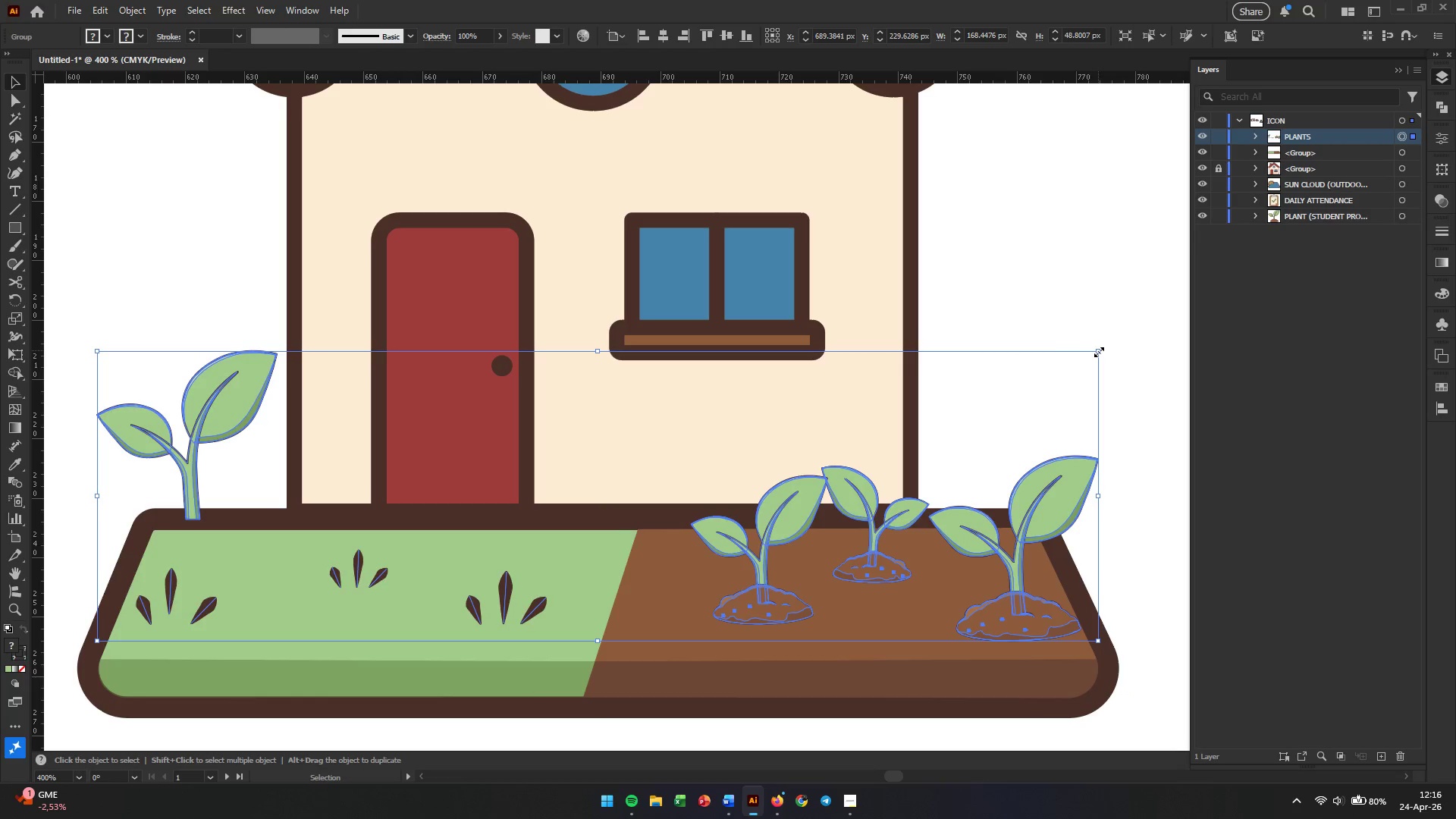 
hold_key(key=ShiftLeft, duration=1.77)
left_click_drag(start_coordinate=[1097, 350], to_coordinate=[1078, 358])
 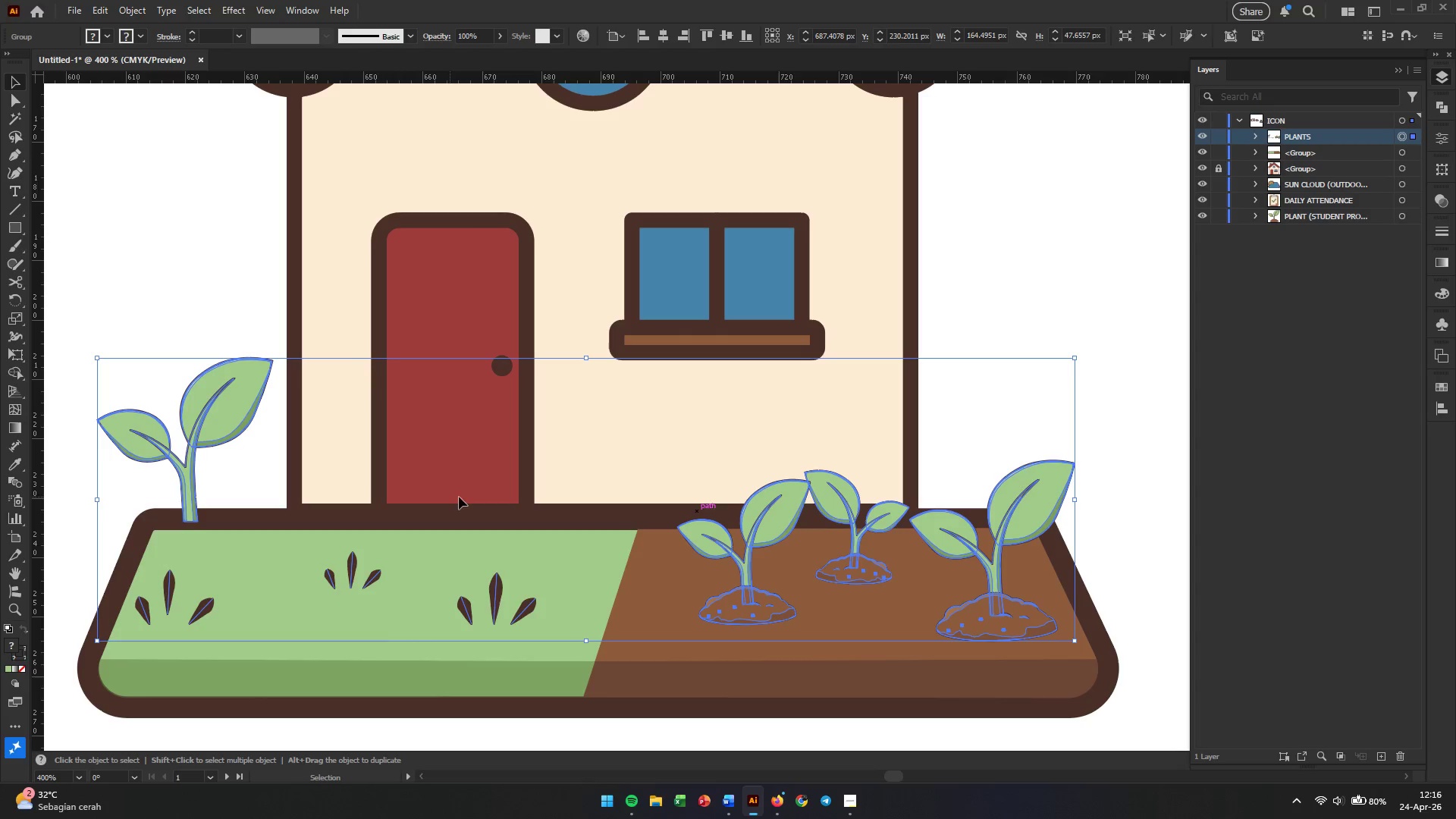 
left_click([1006, 272])
 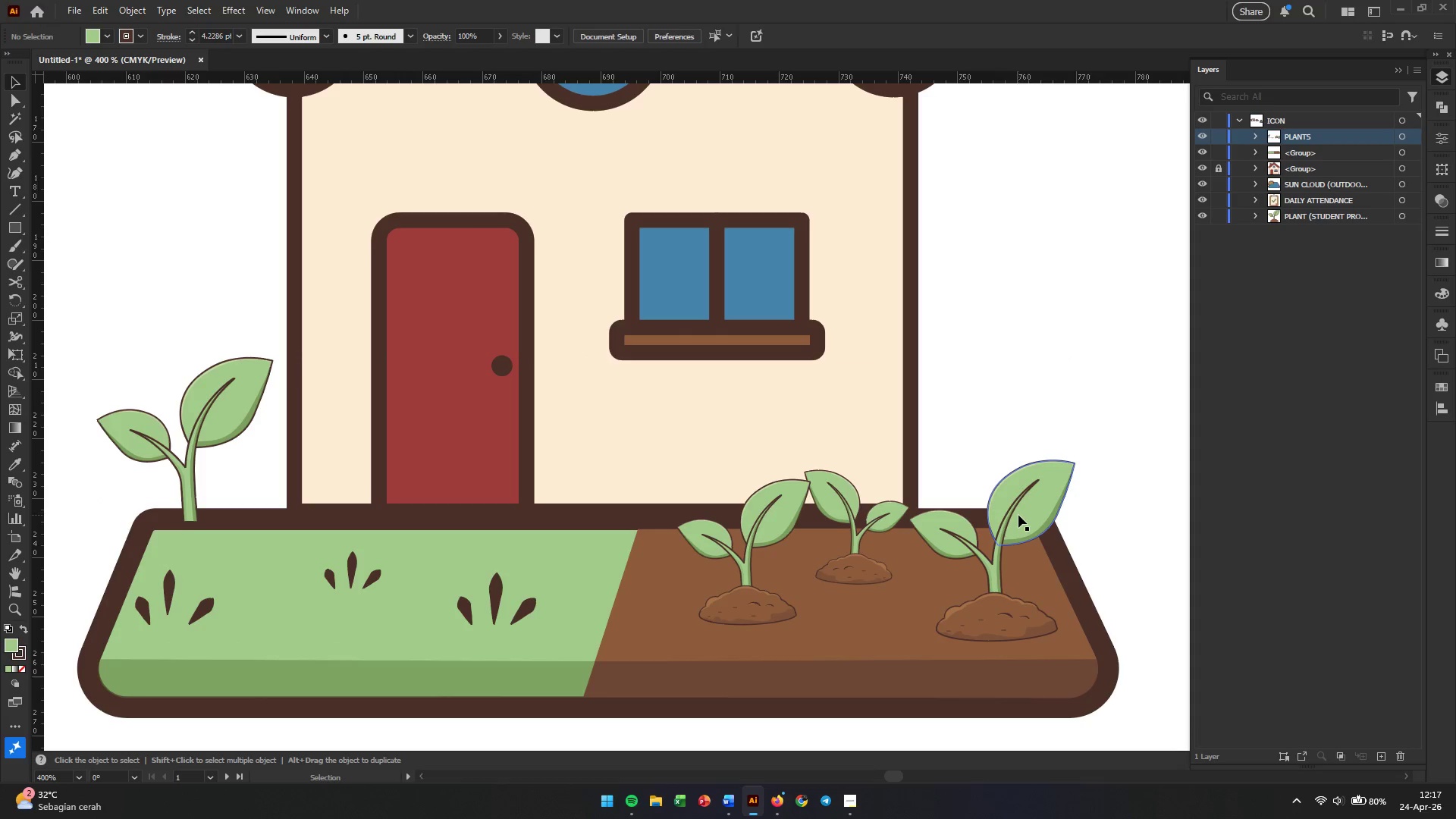 
left_click([1018, 515])
 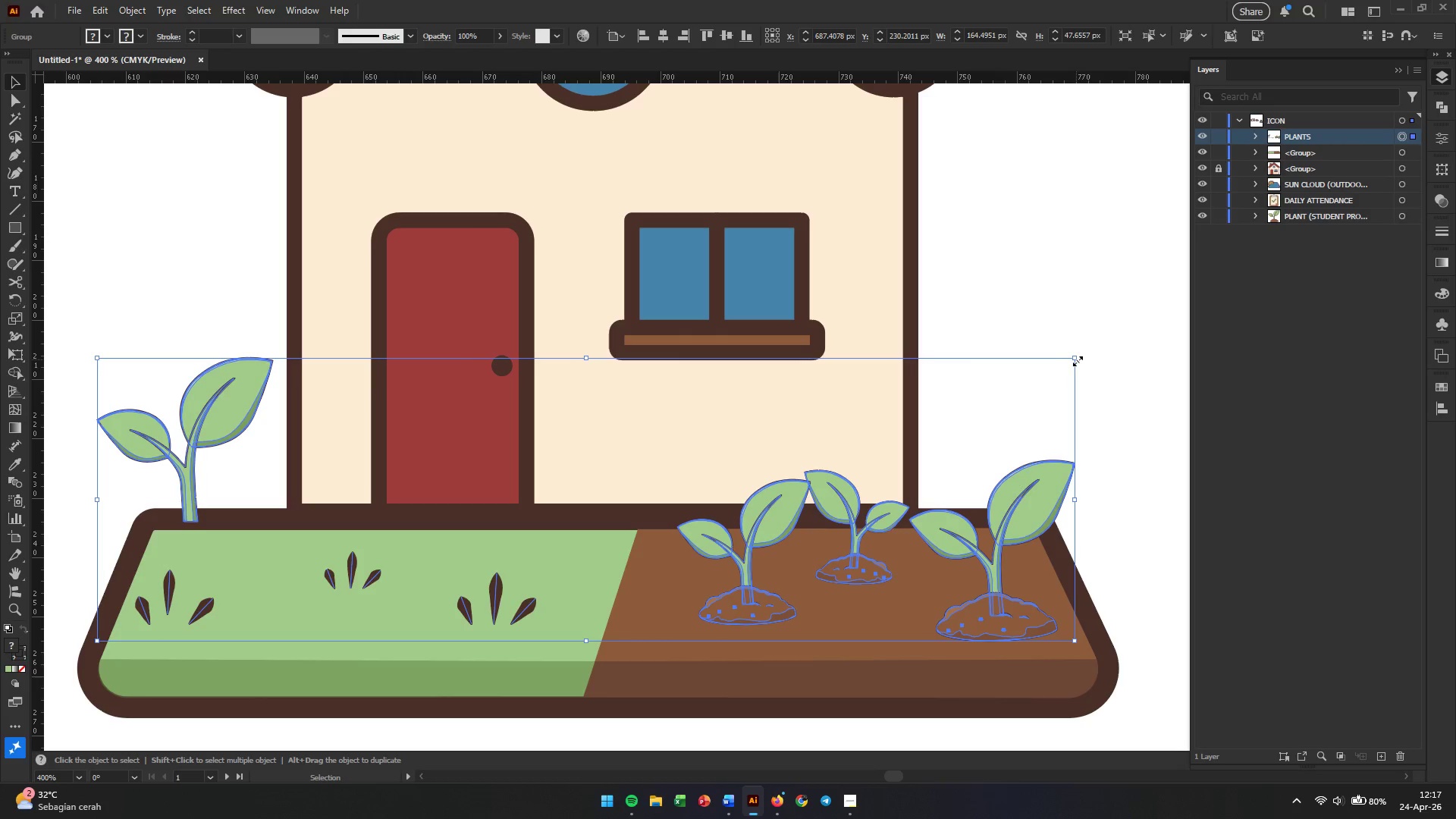 
hold_key(key=ShiftLeft, duration=0.77)
left_click_drag(start_coordinate=[1077, 359], to_coordinate=[1059, 374])
 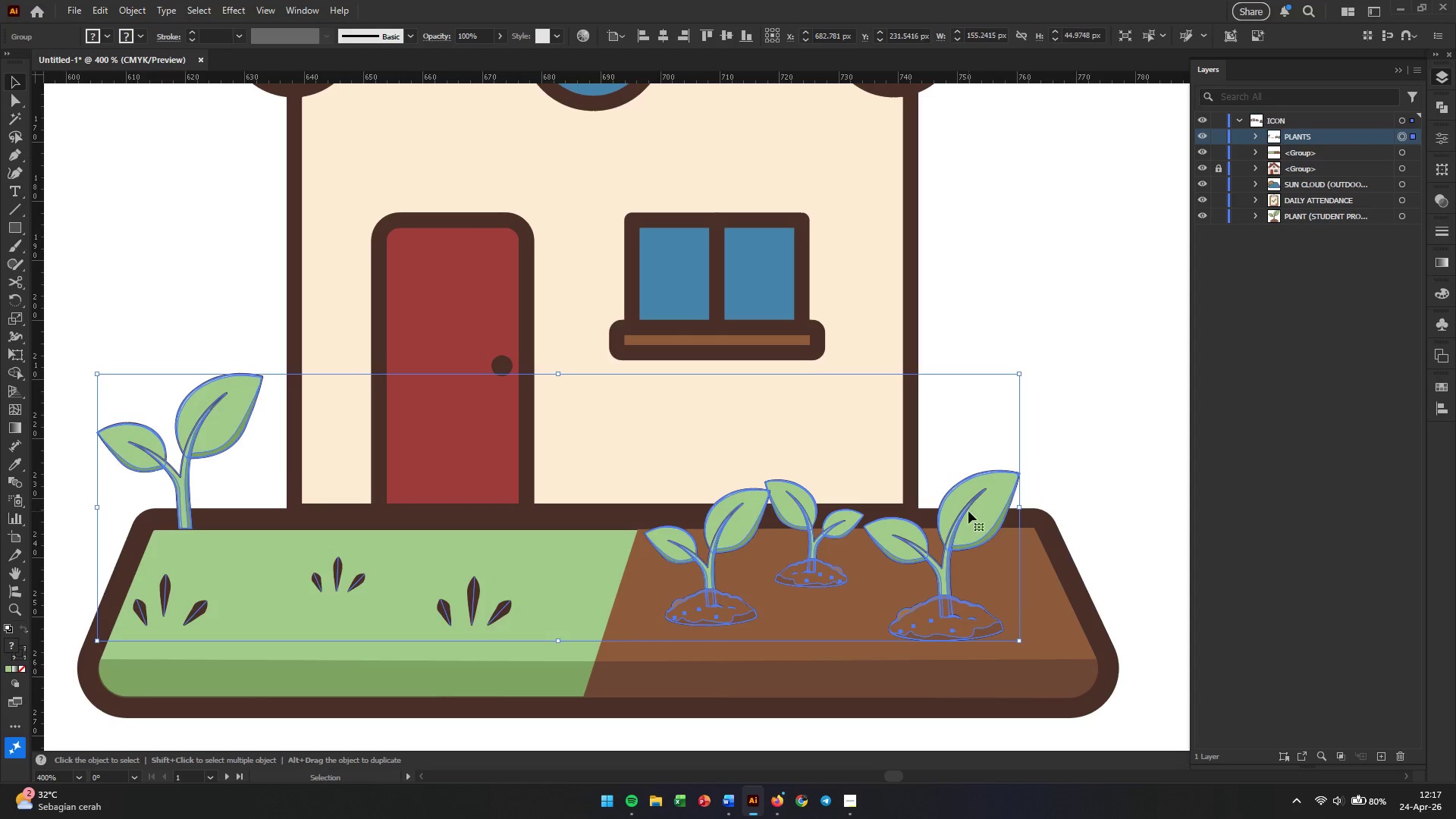 
left_click_drag(start_coordinate=[968, 511], to_coordinate=[999, 504])
 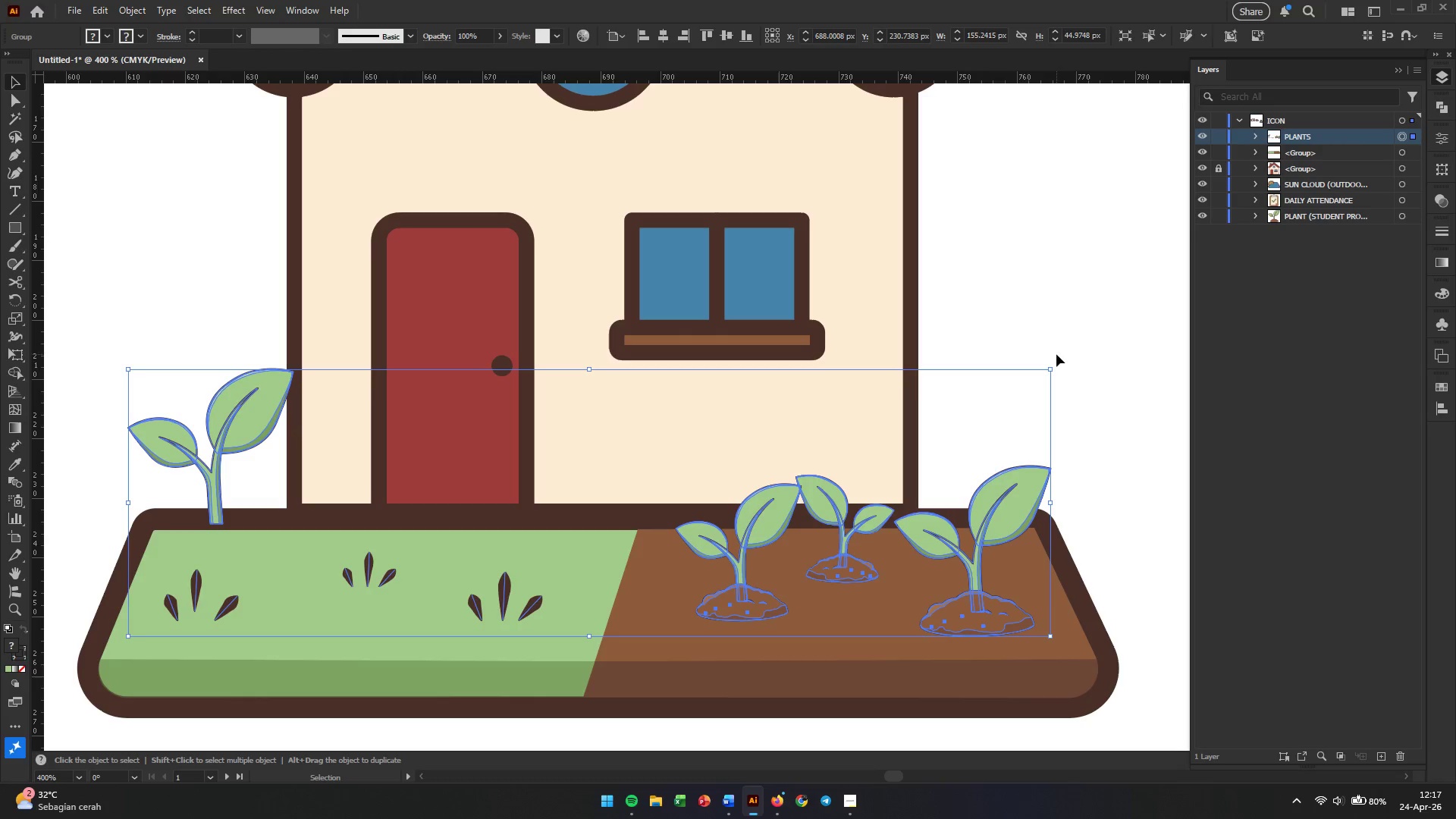 
key(Control+U)
 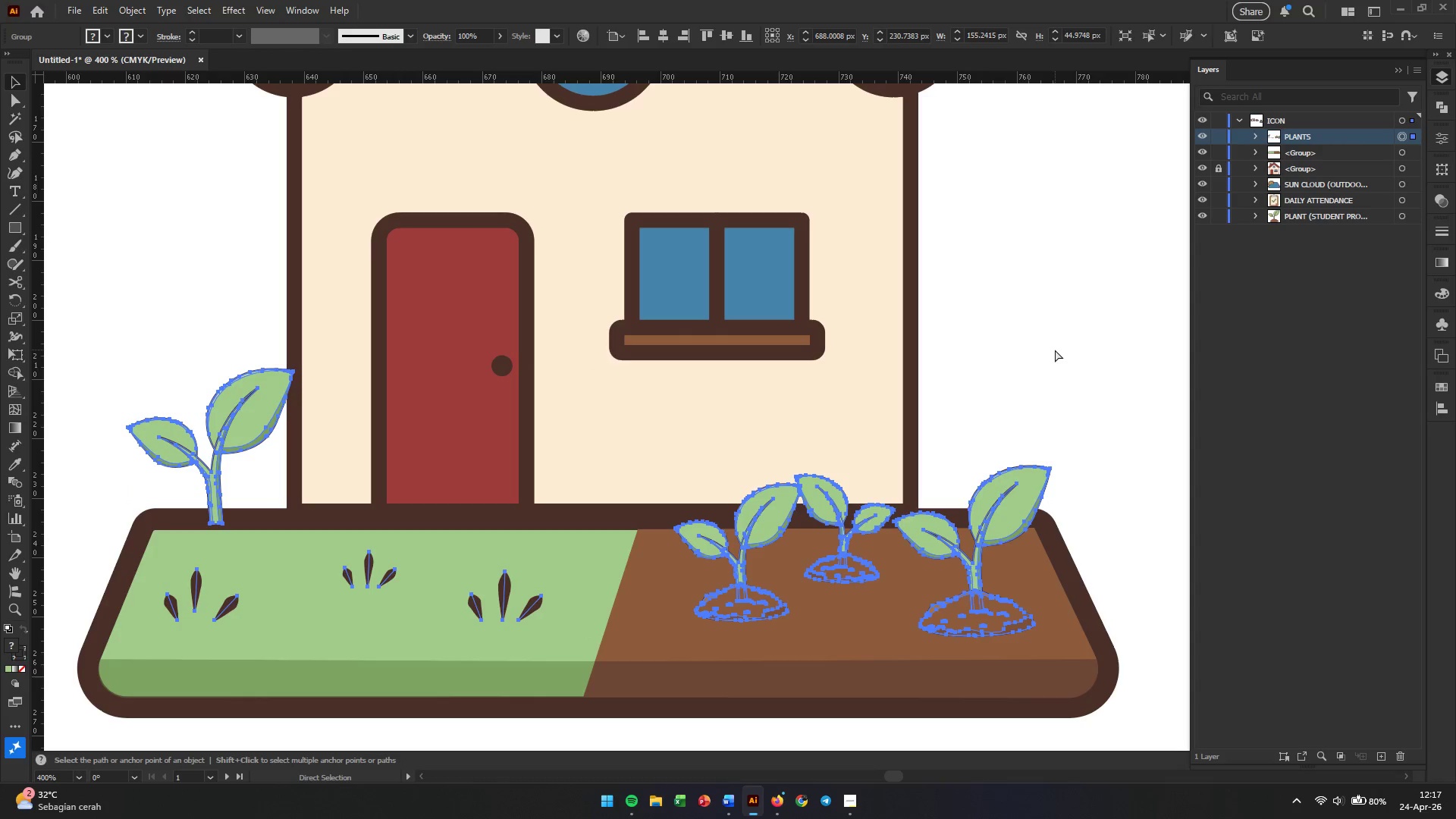 
left_click([1055, 350])
 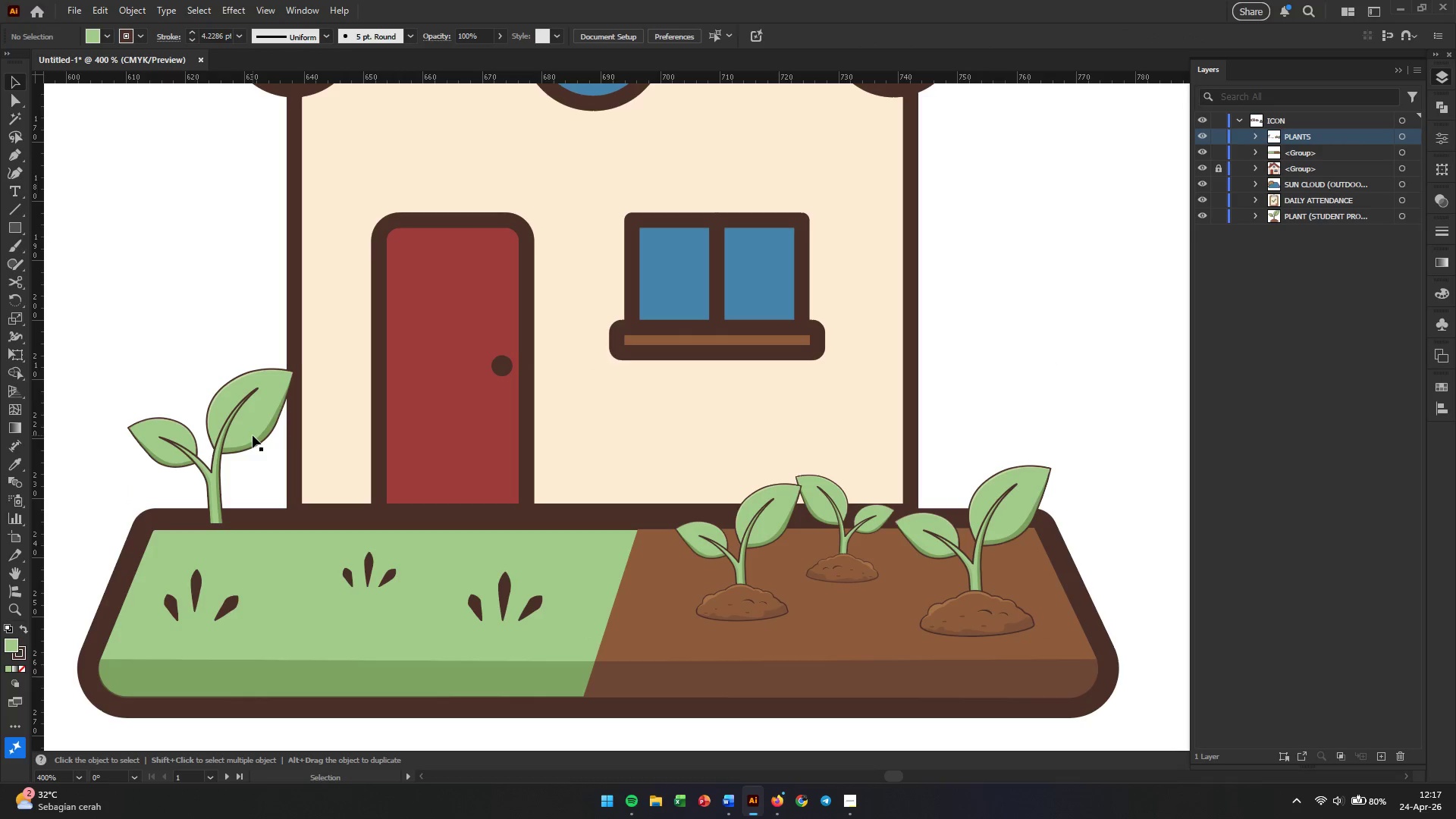 
left_click([247, 430])
 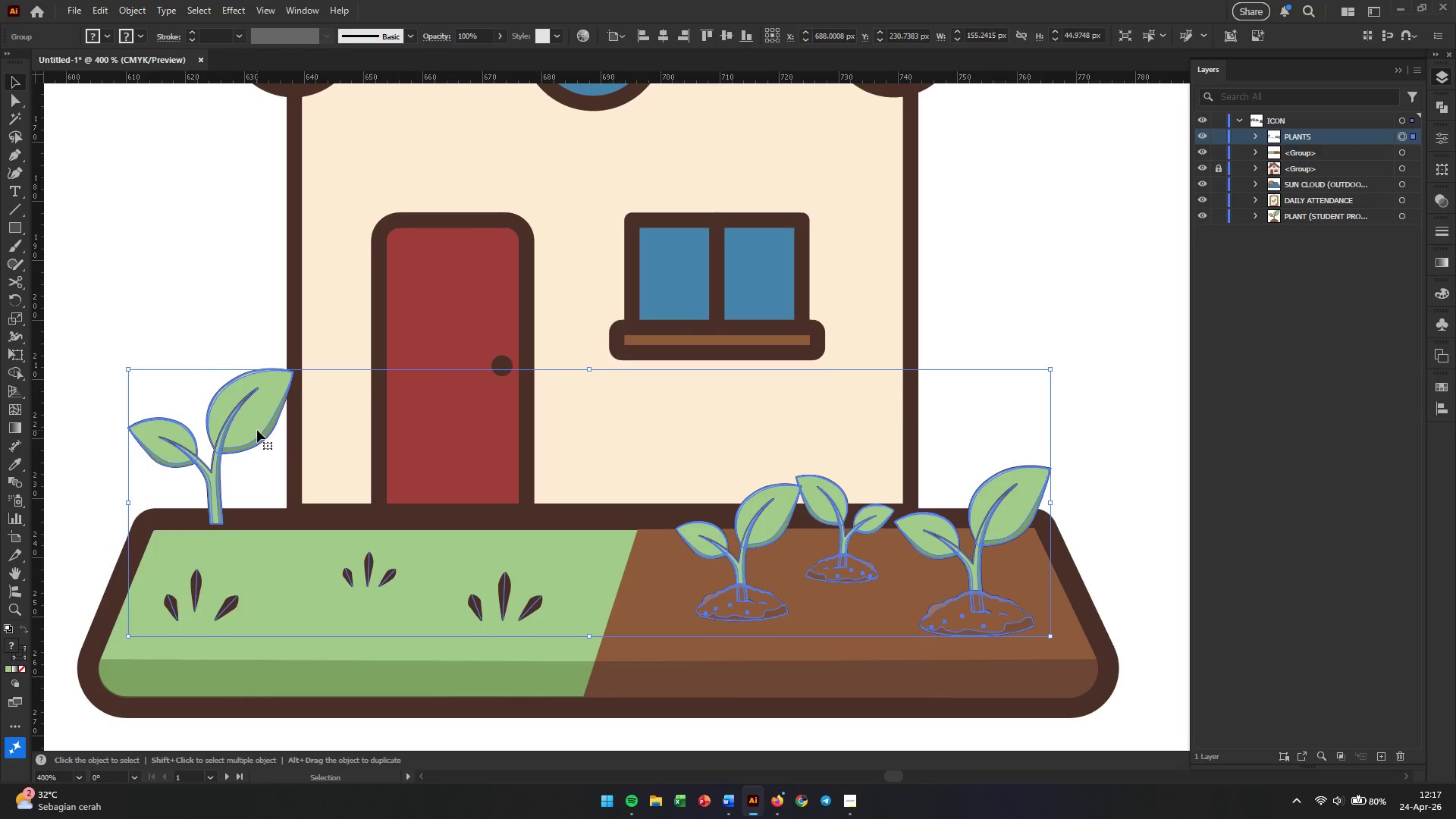 
key(Control+U)
 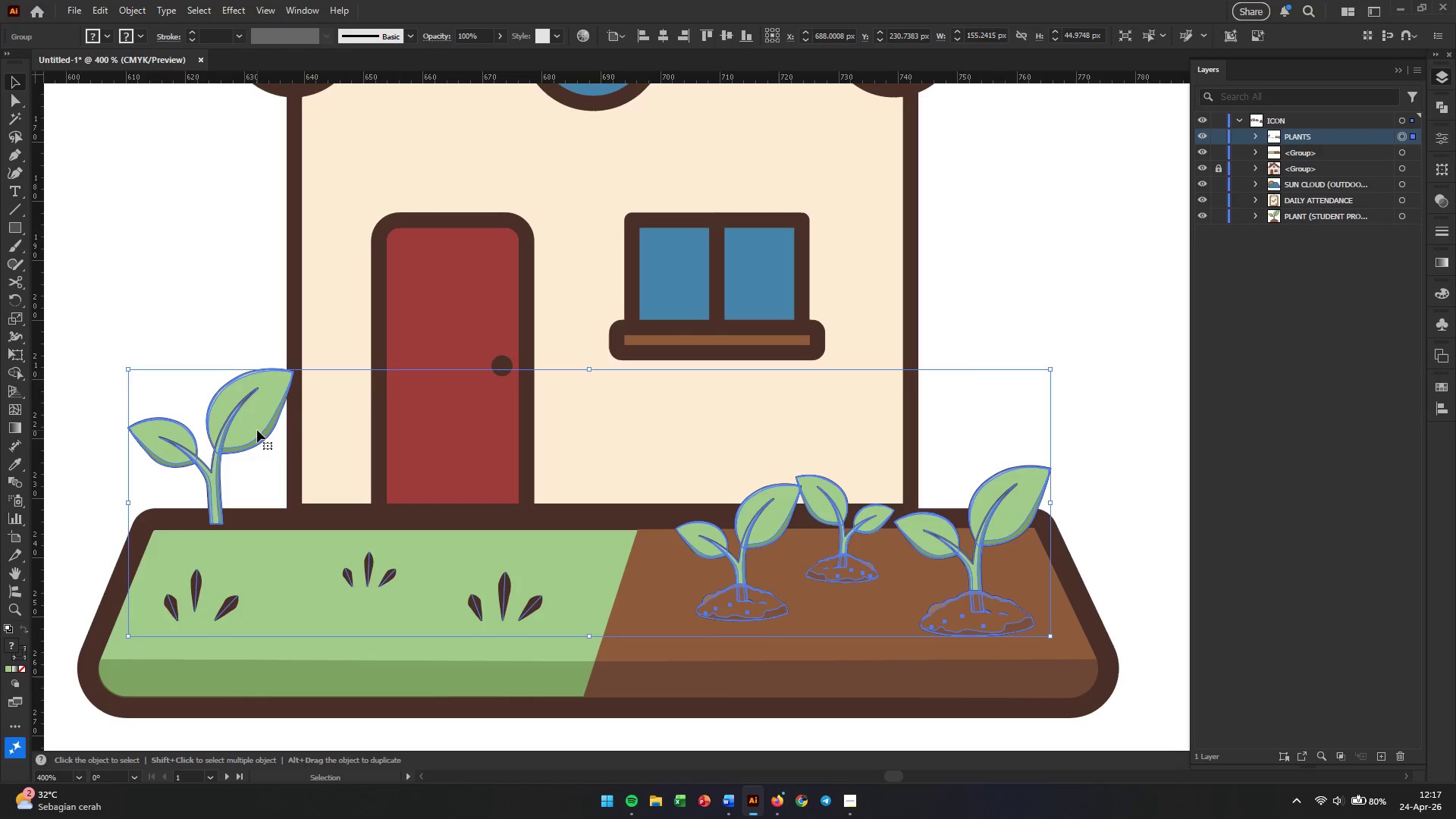 
right_click([257, 430])
 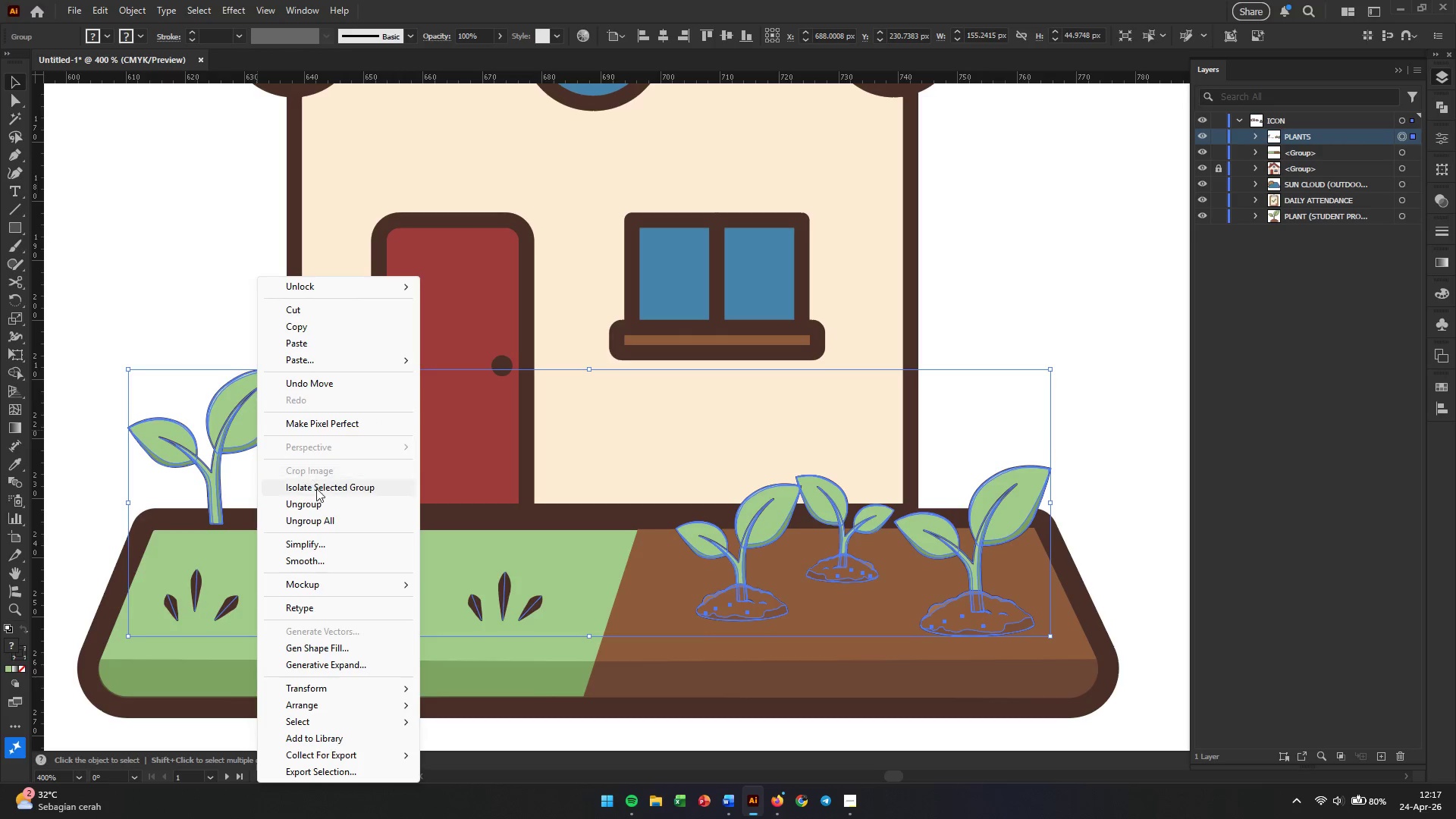 
left_click([318, 507])
 